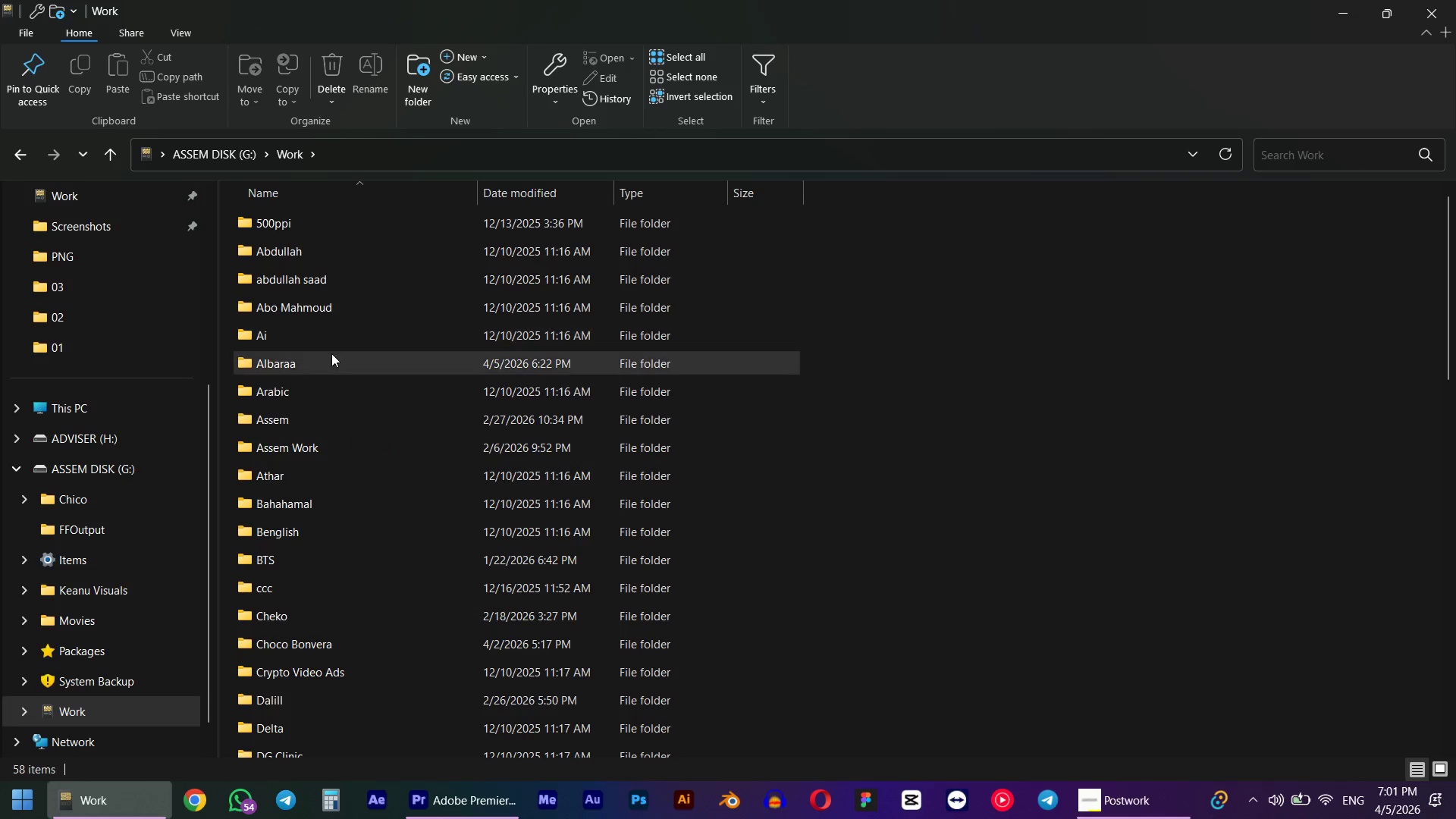 
double_click([331, 353])
 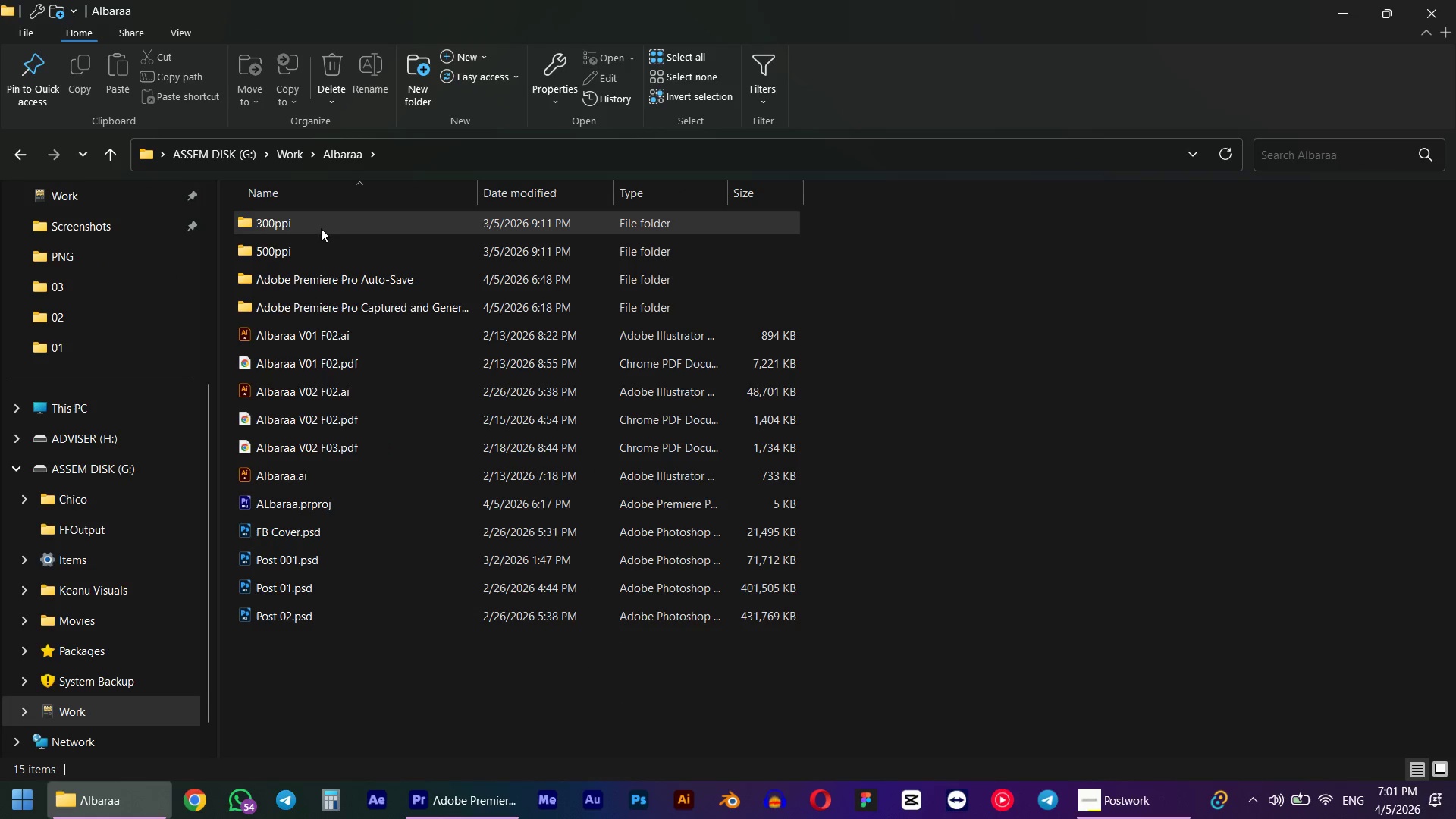 
double_click([321, 223])
 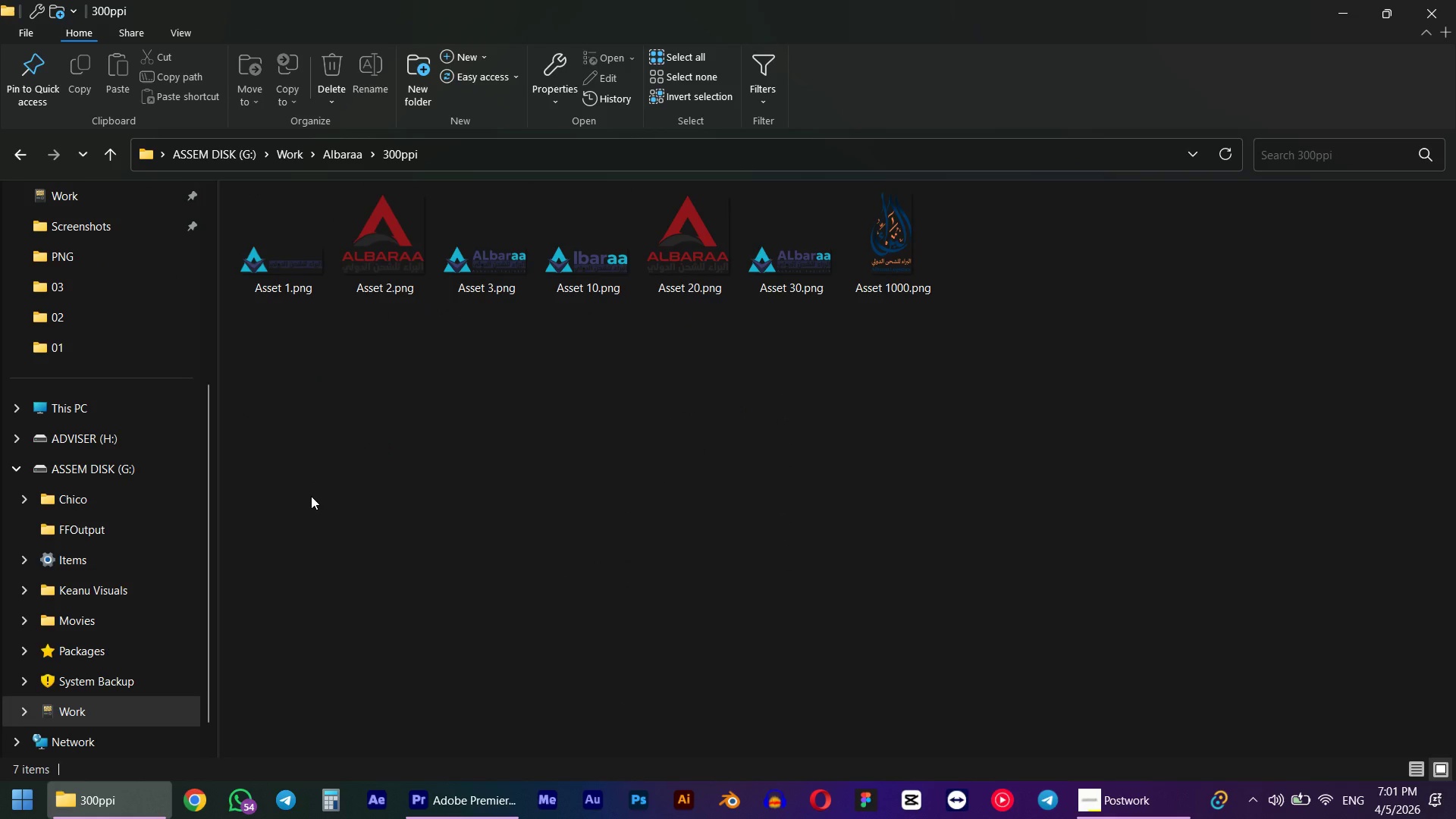 
wait(10.66)
 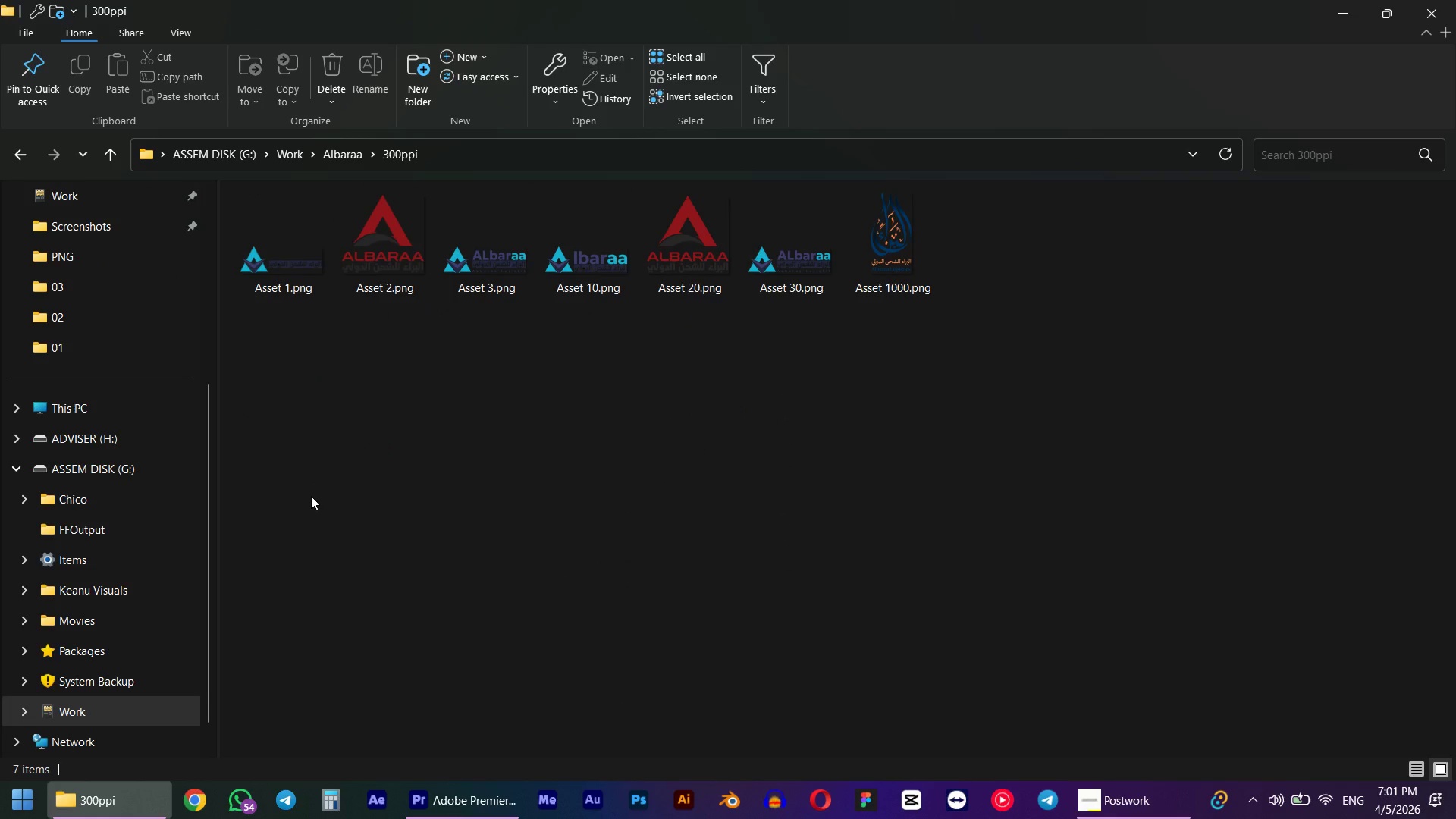 
double_click([288, 256])
 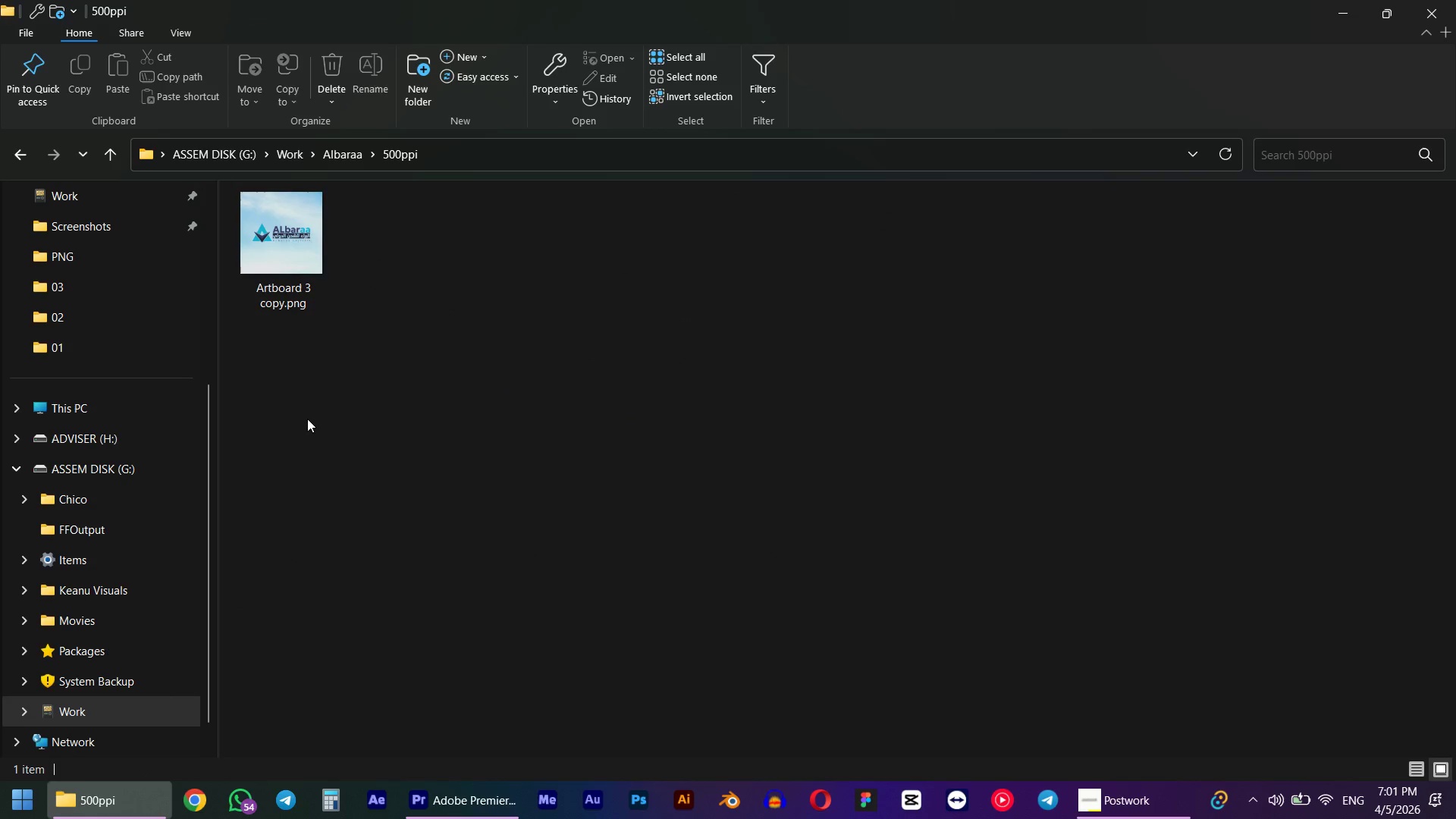 
 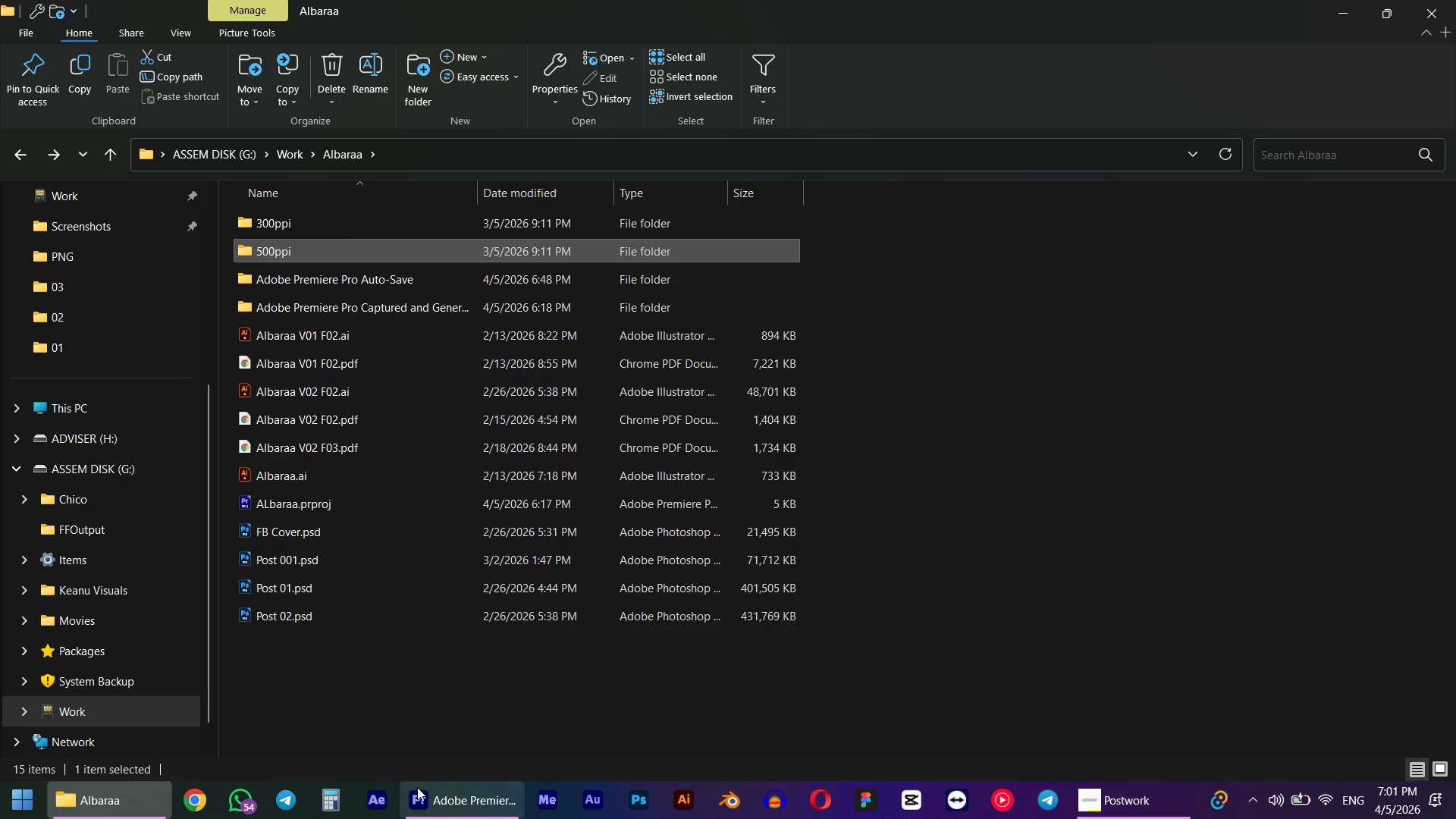 
left_click([445, 818])
 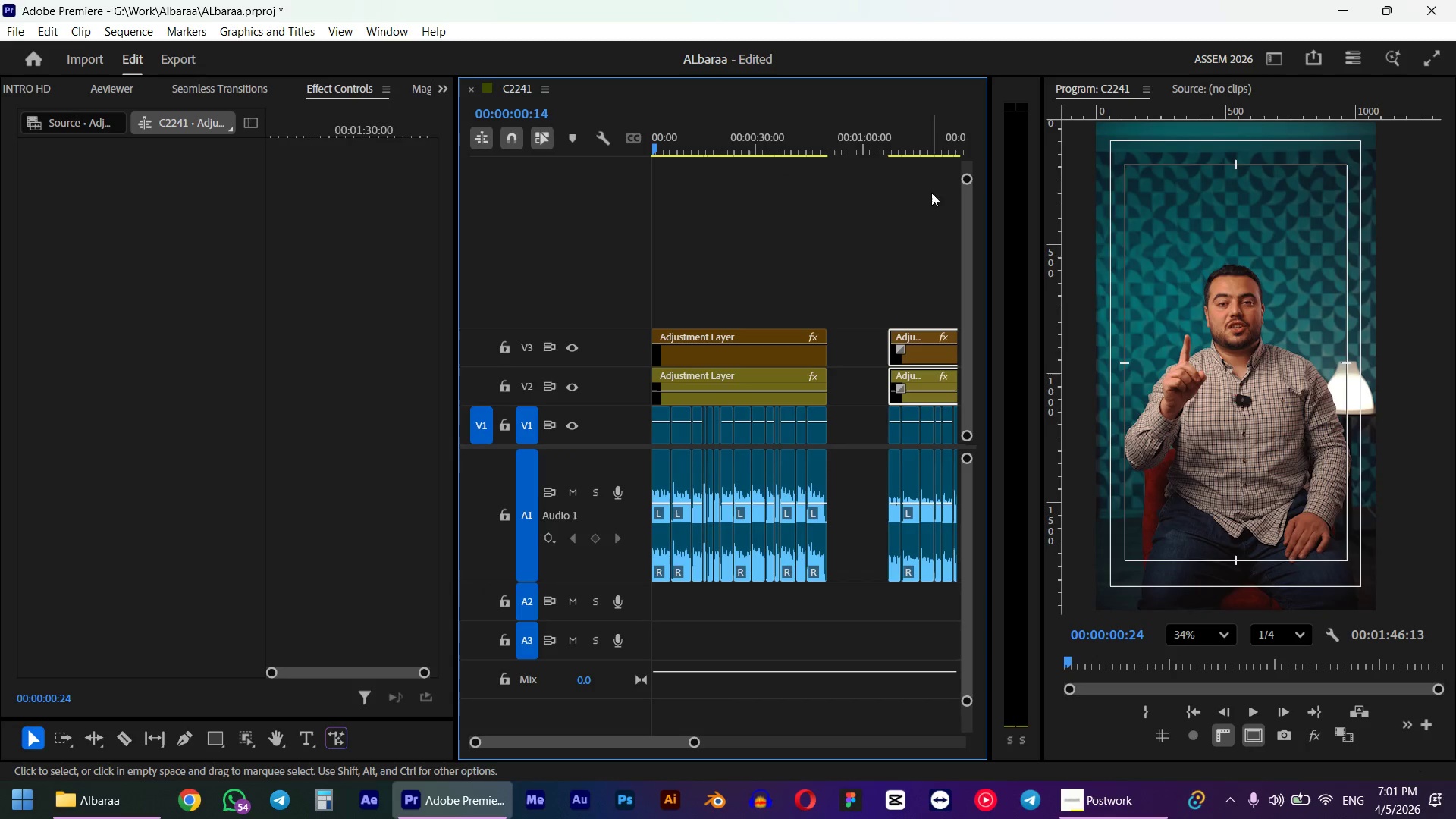 
scroll: coordinate [779, 304], scroll_direction: down, amount: 9.0
 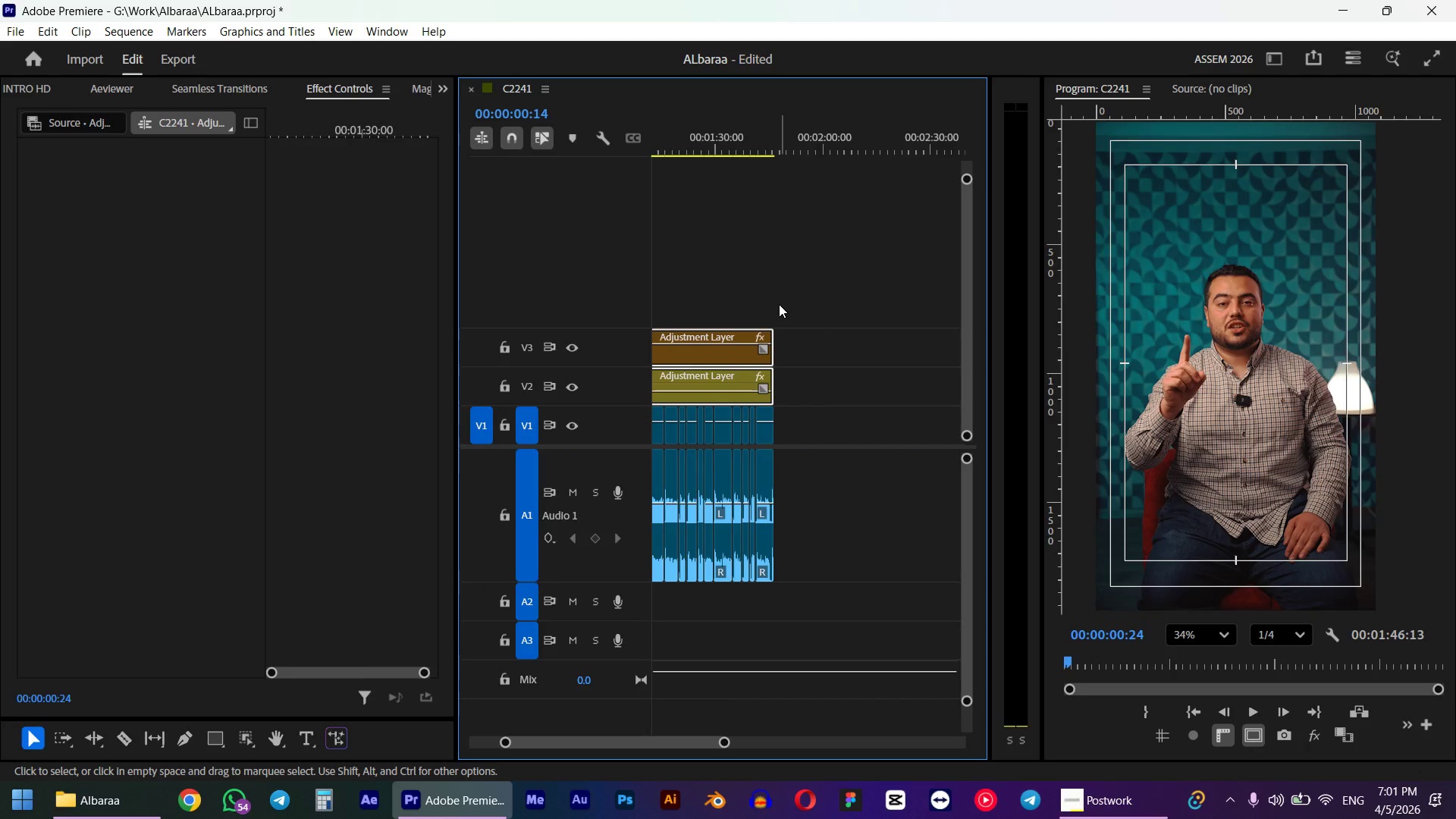 
hold_key(key=AltLeft, duration=0.83)
 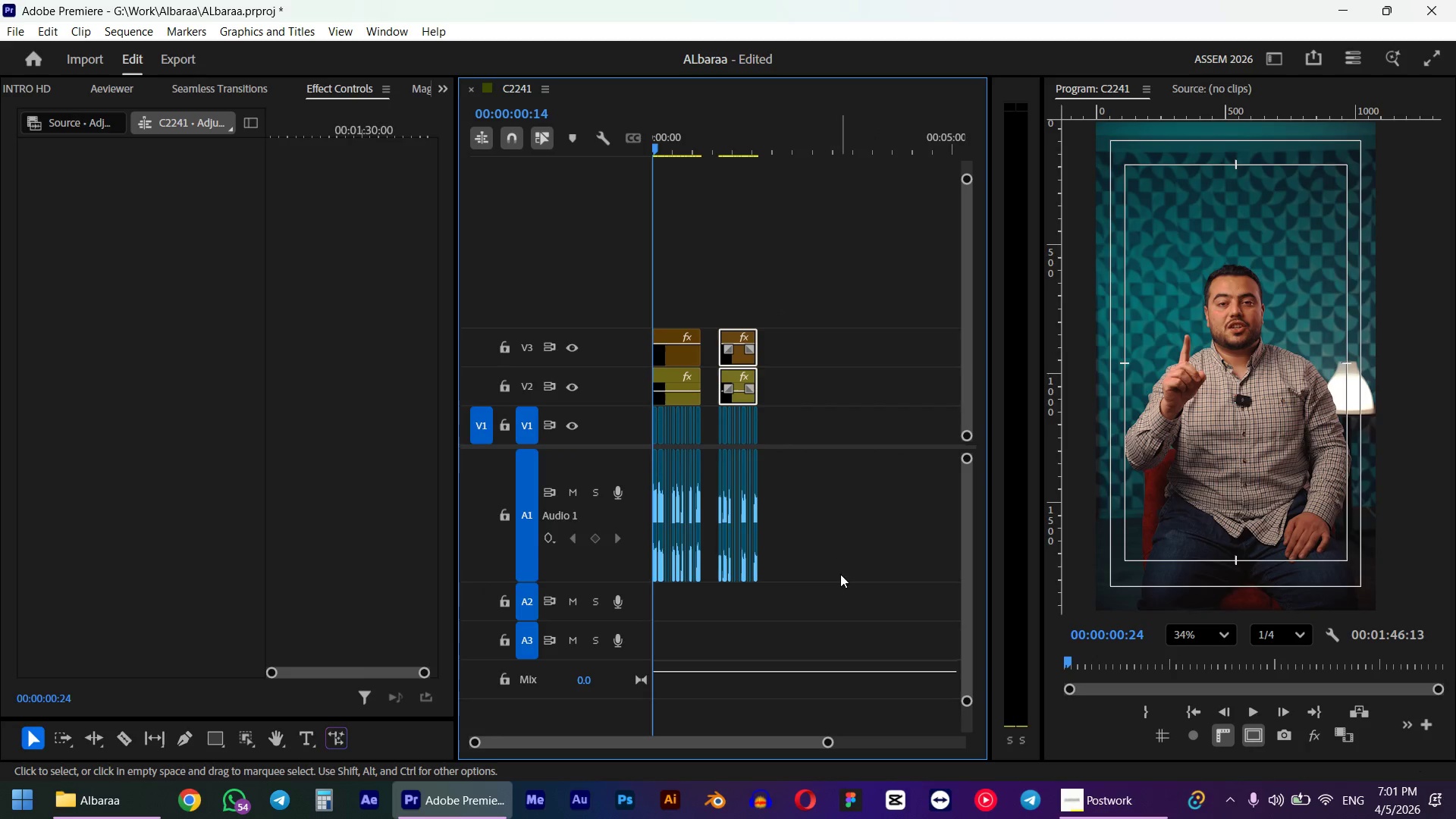 
left_click([840, 576])
 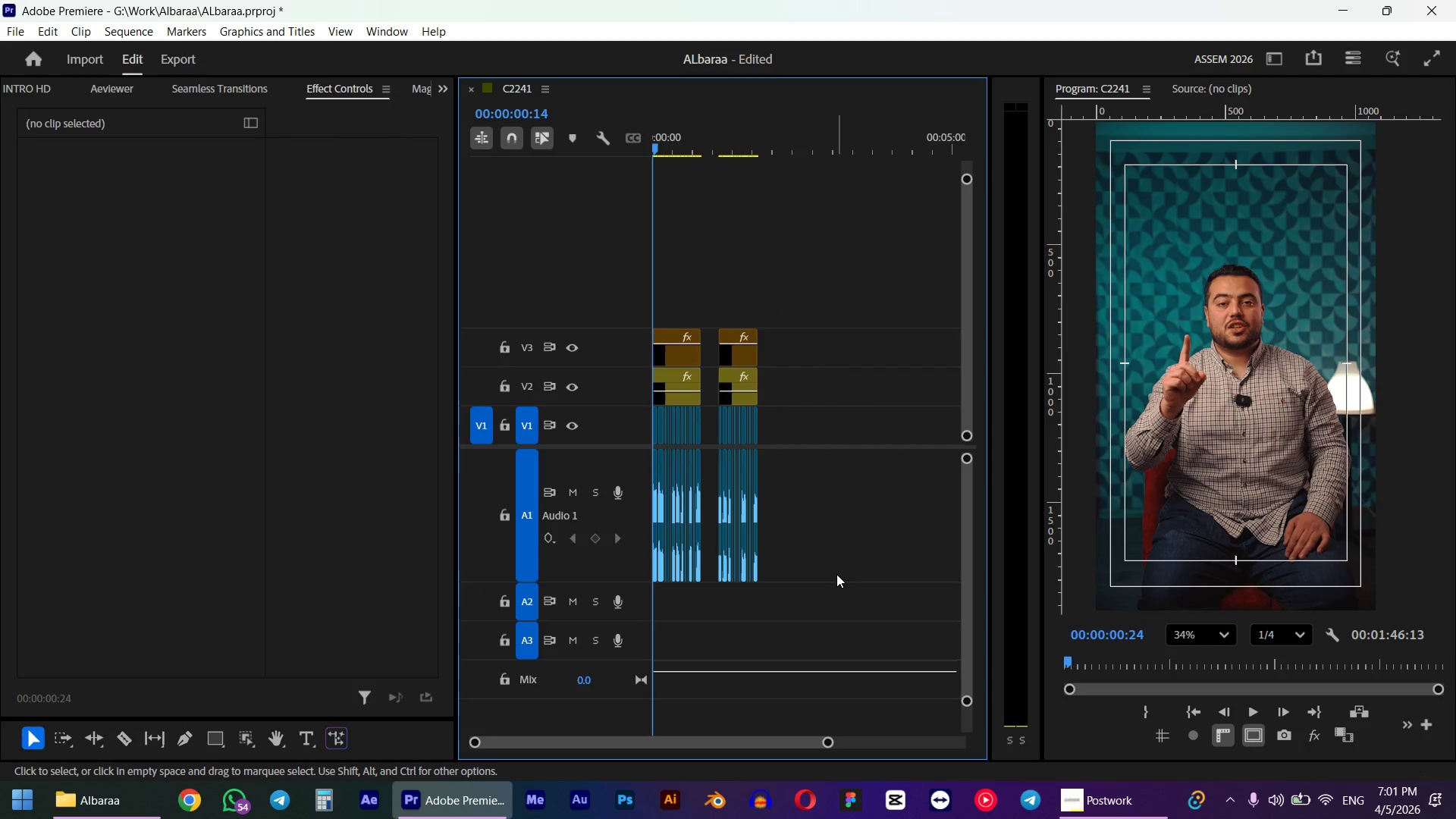 
wait(11.26)
 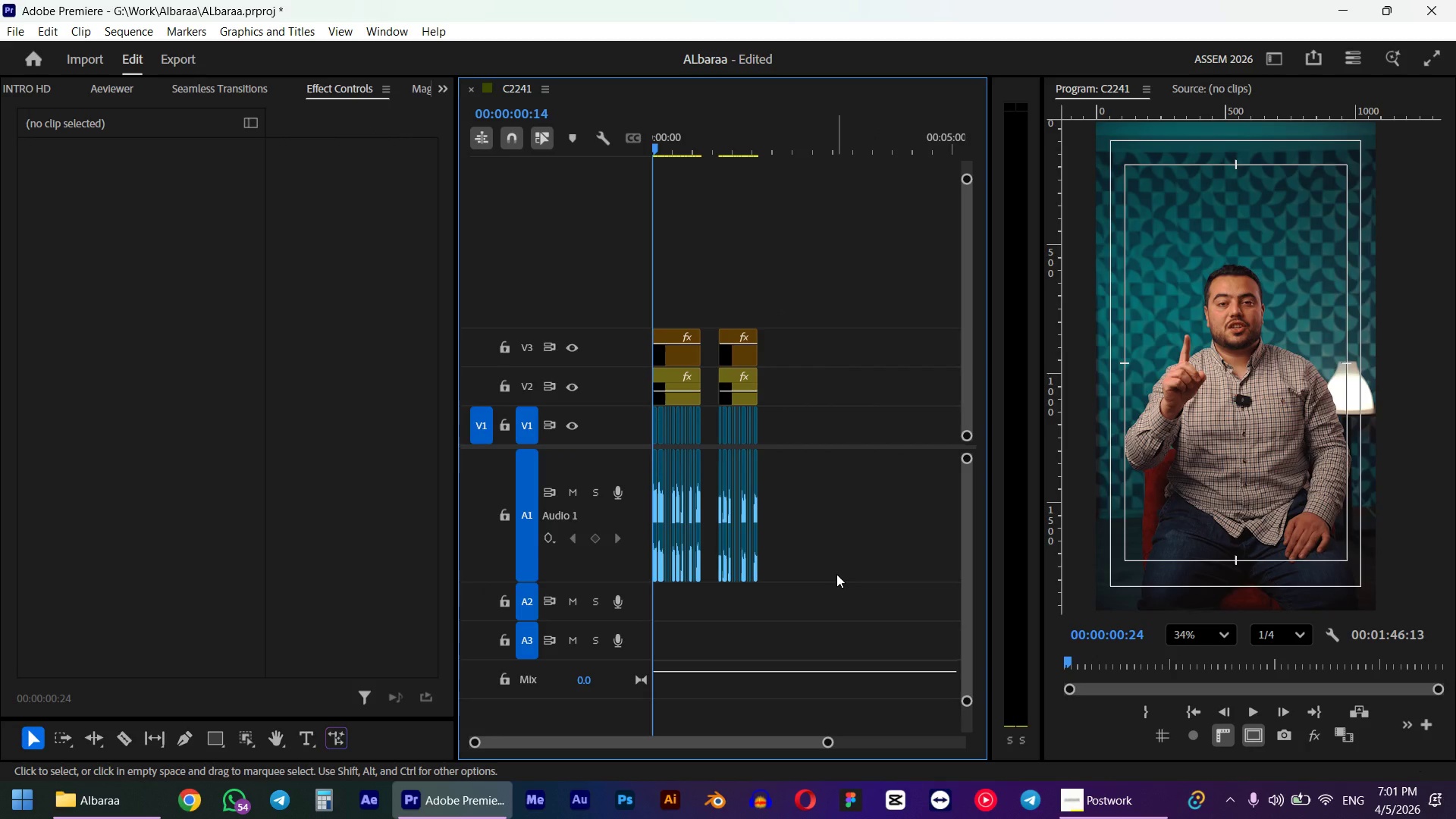 
key(Space)
 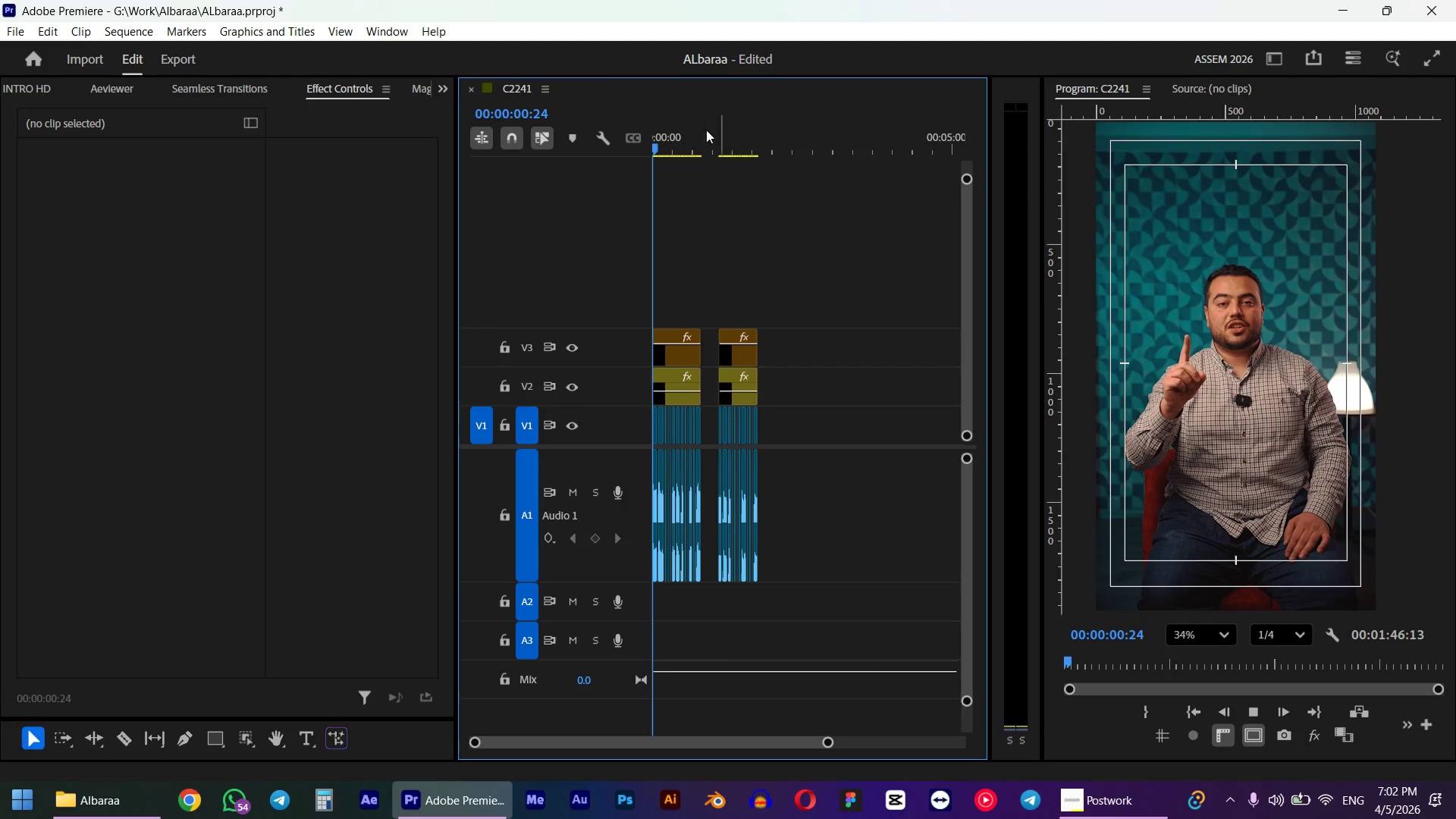 
left_click([657, 133])
 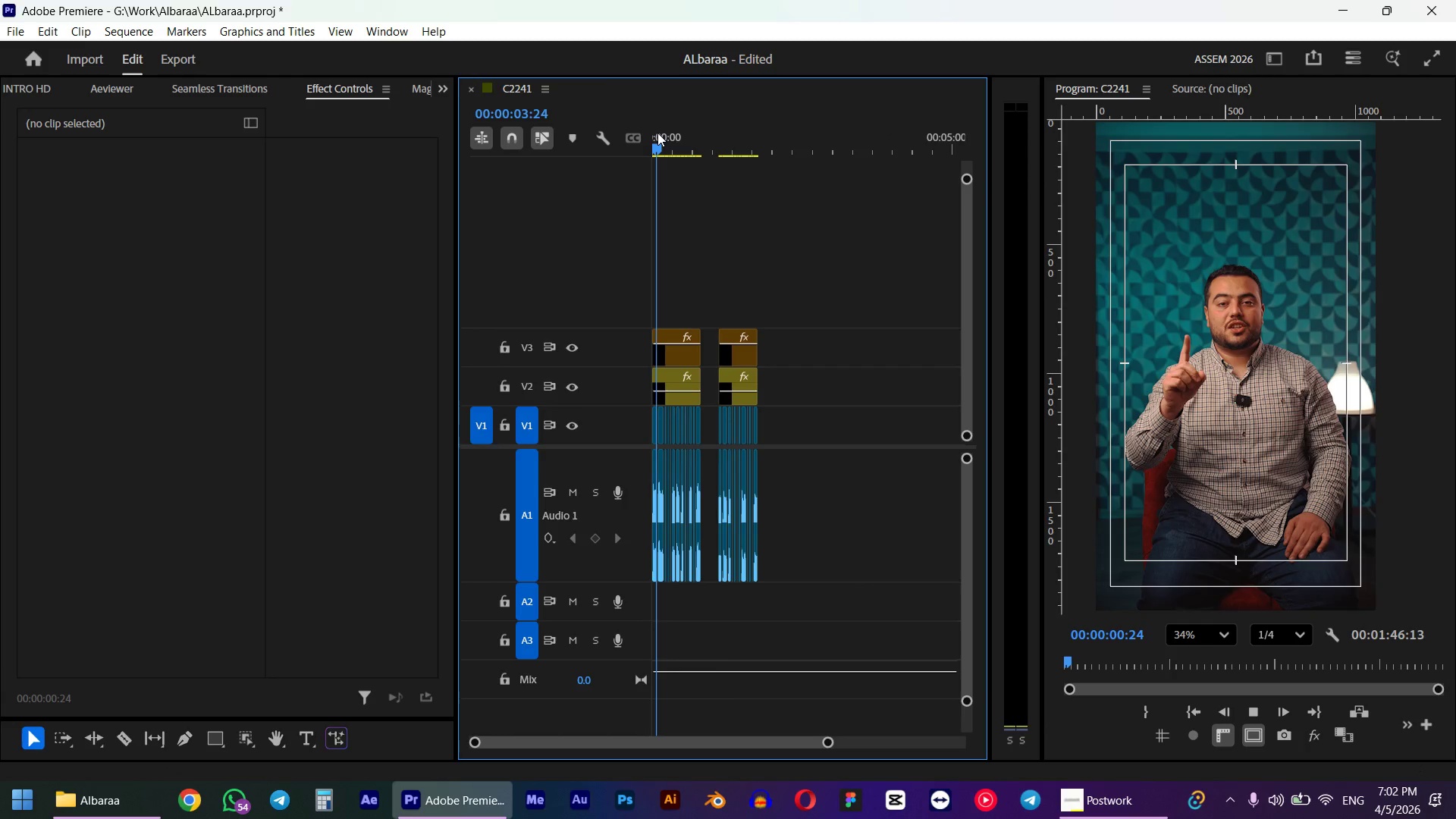 
key(Space)
 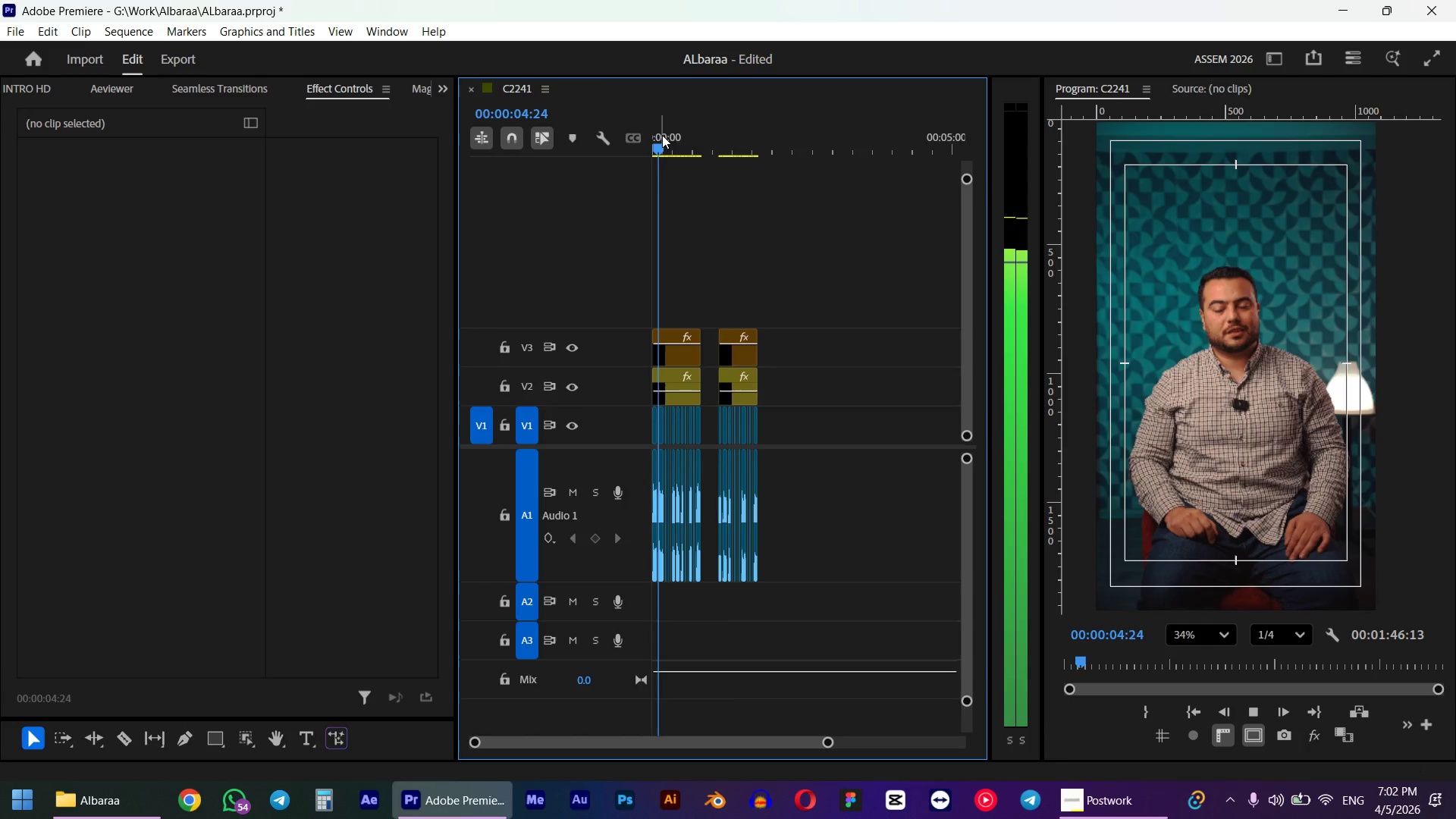 
wait(7.19)
 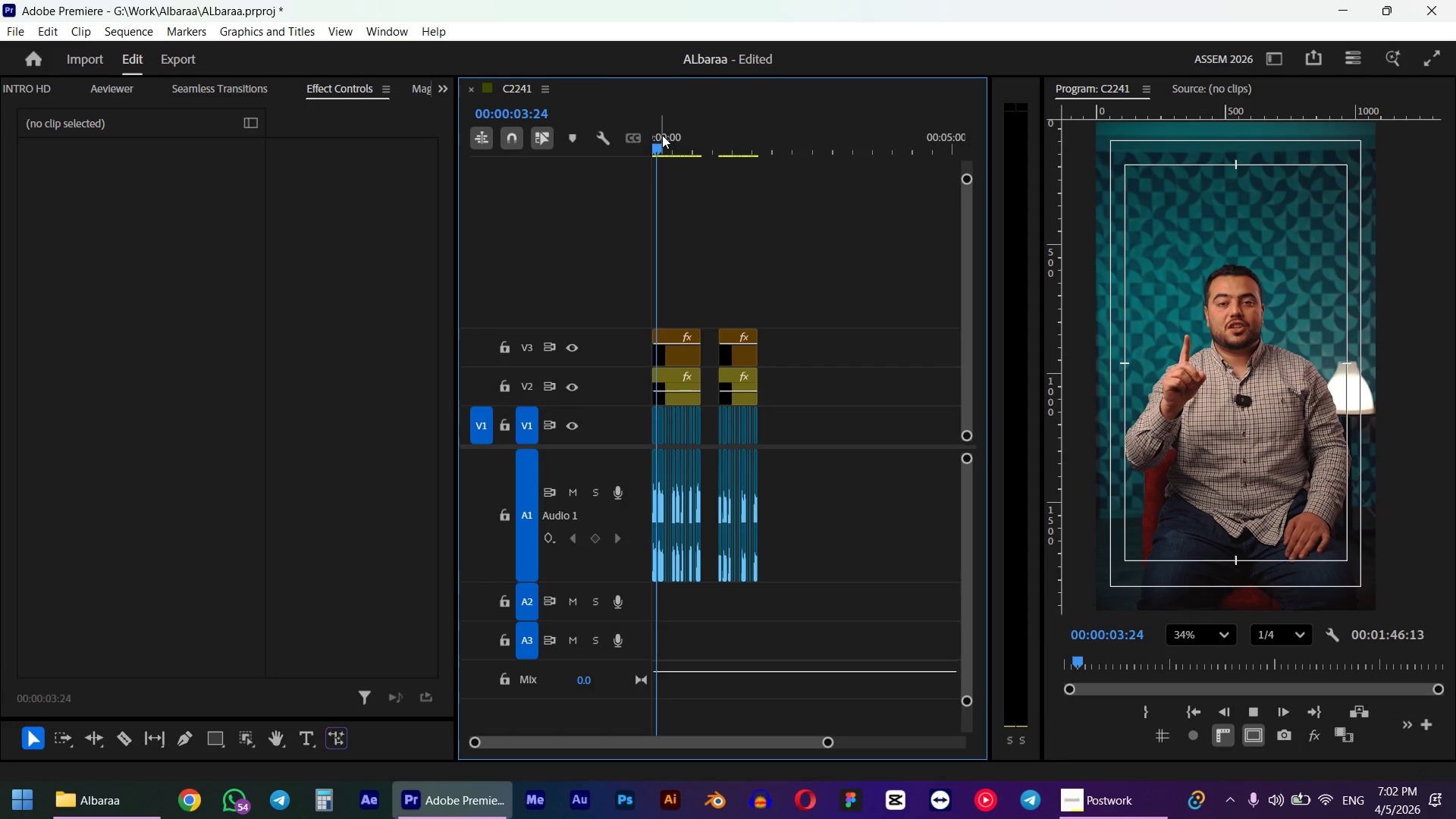 
key(Space)
 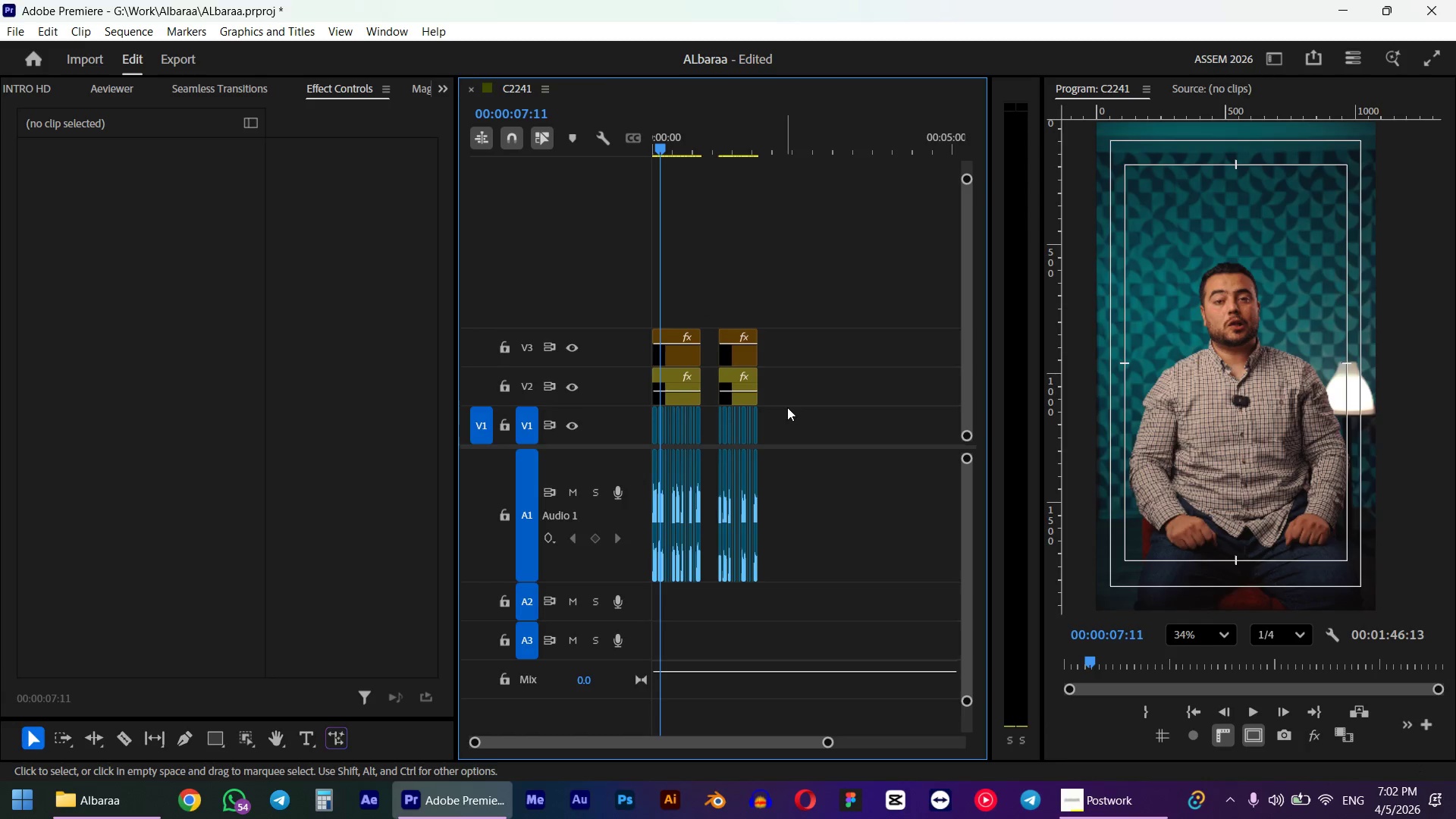 
left_click([836, 410])
 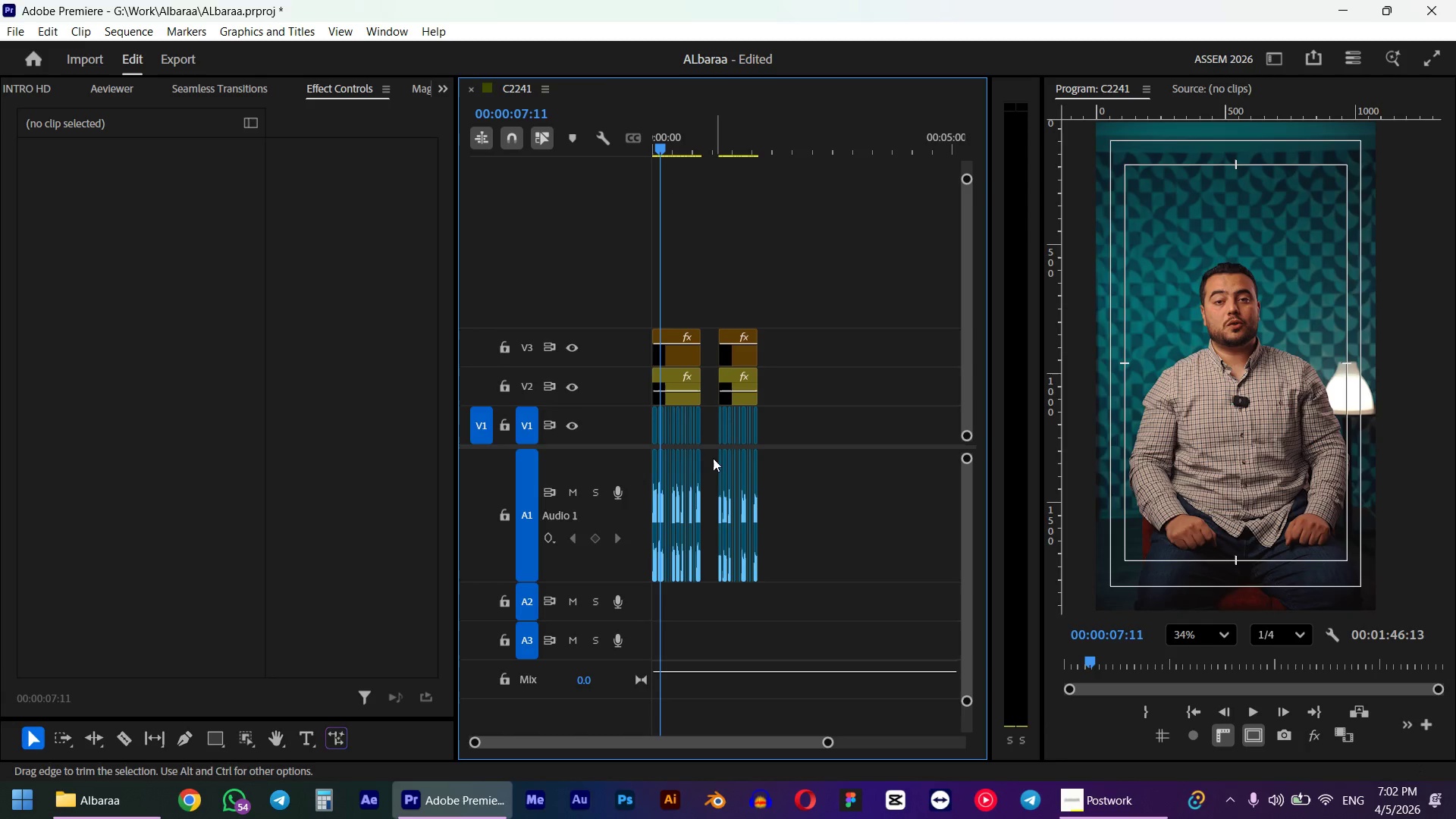 
hold_key(key=AltLeft, duration=1.28)
scroll: coordinate [703, 487], scroll_direction: up, amount: 29.0
 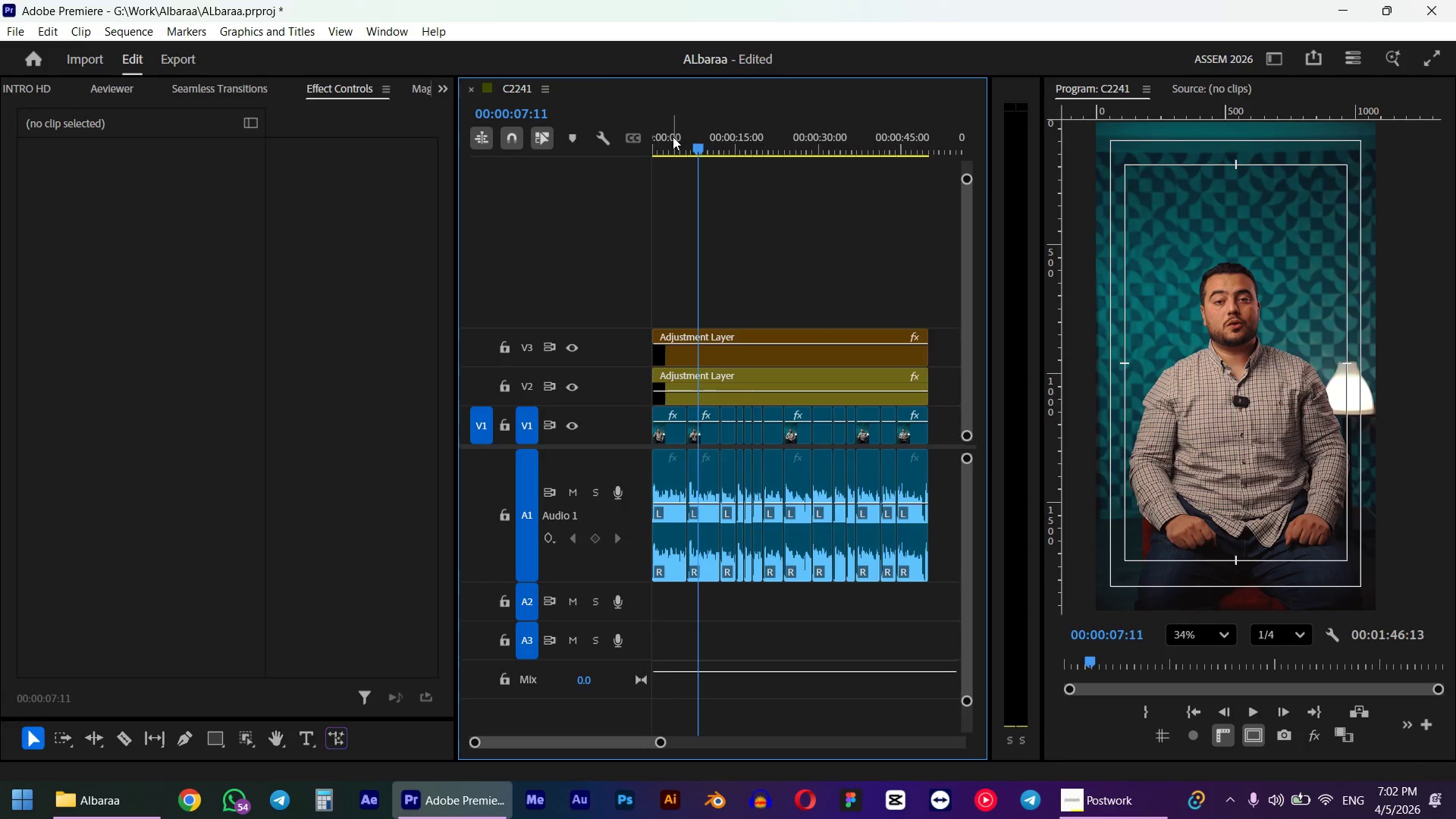 
left_click_drag(start_coordinate=[673, 136], to_coordinate=[634, 144])
 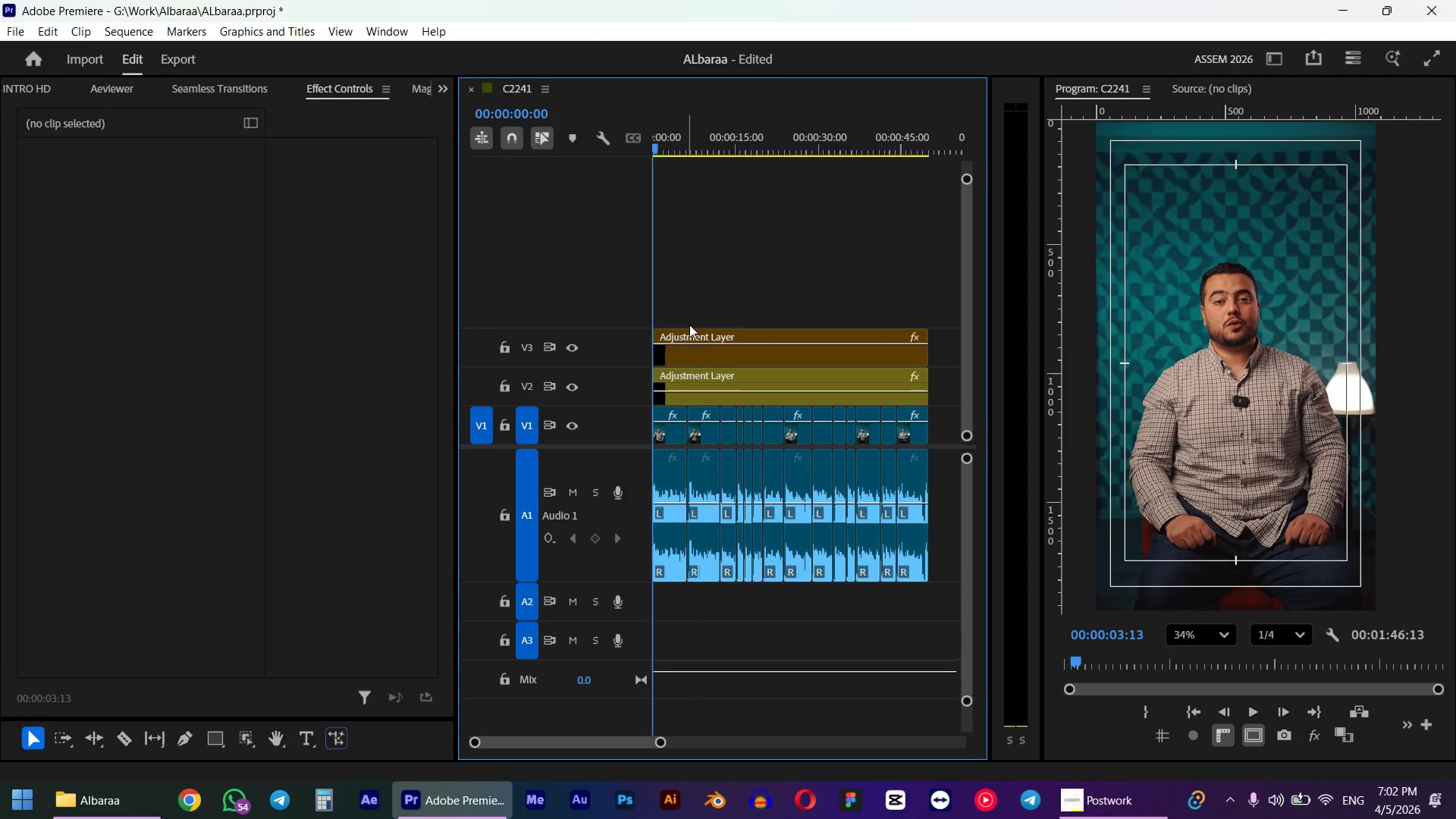 
left_click([664, 439])
 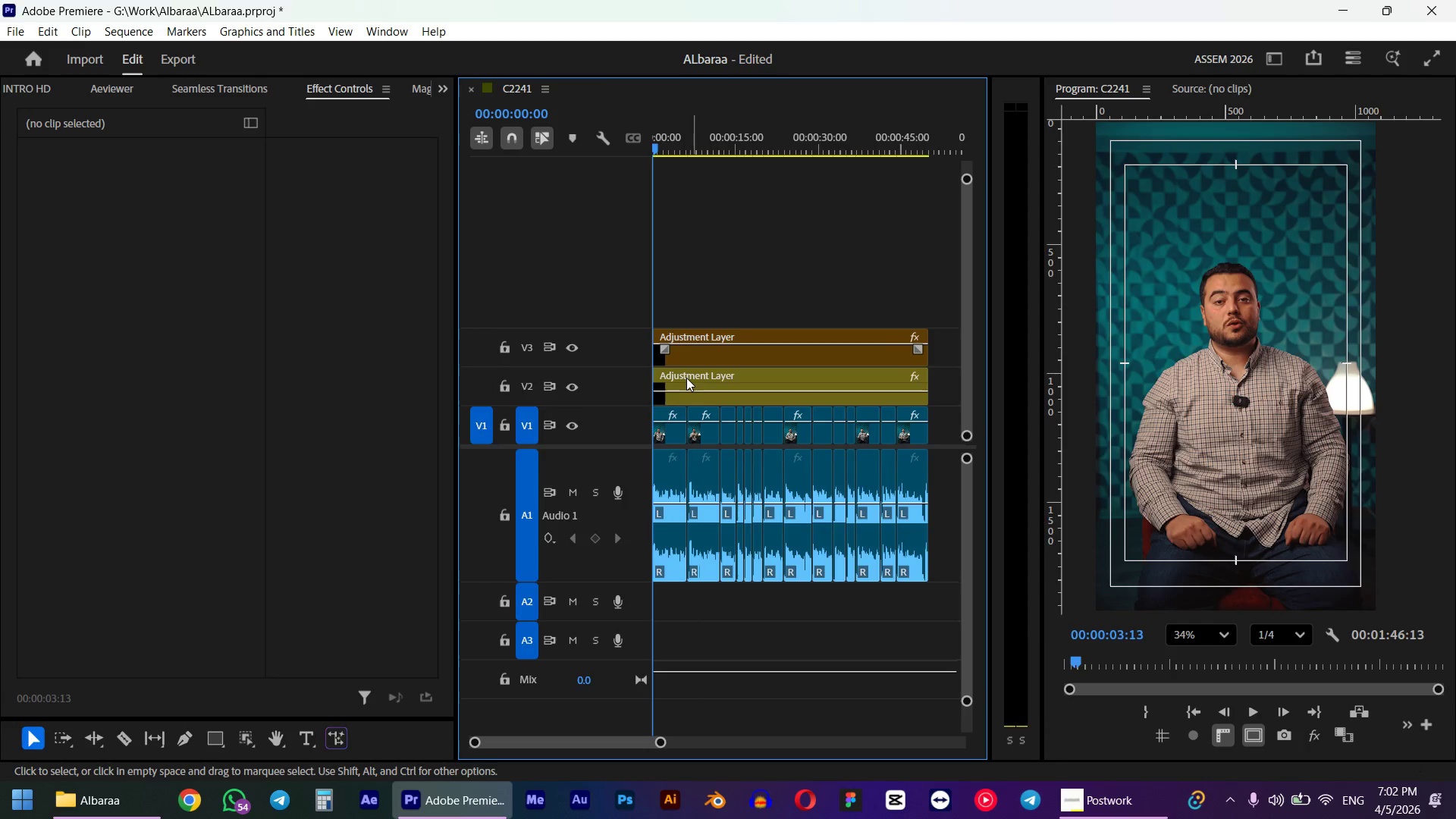 
key(Shift+5)
 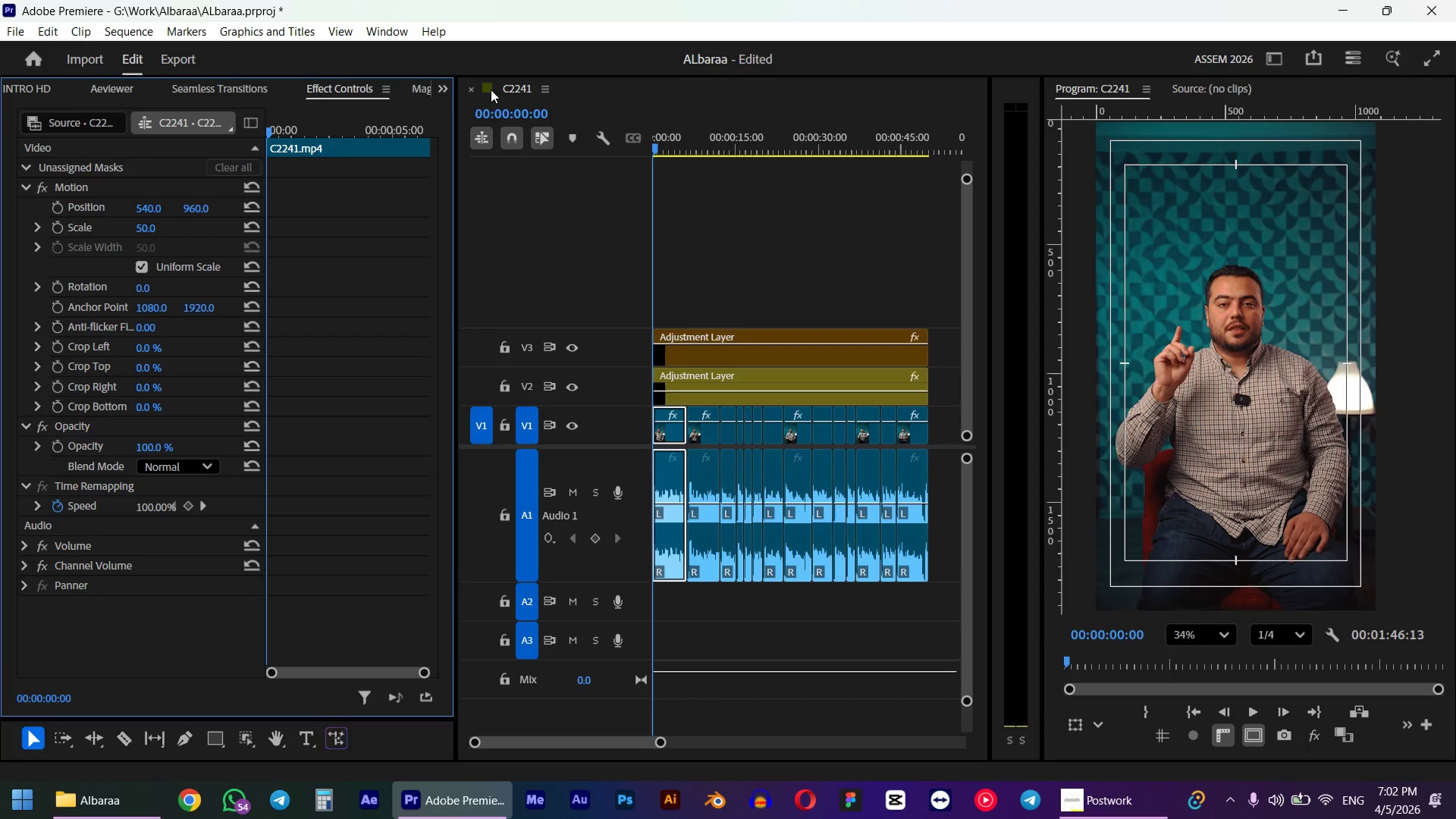 
key(Shift+7)
 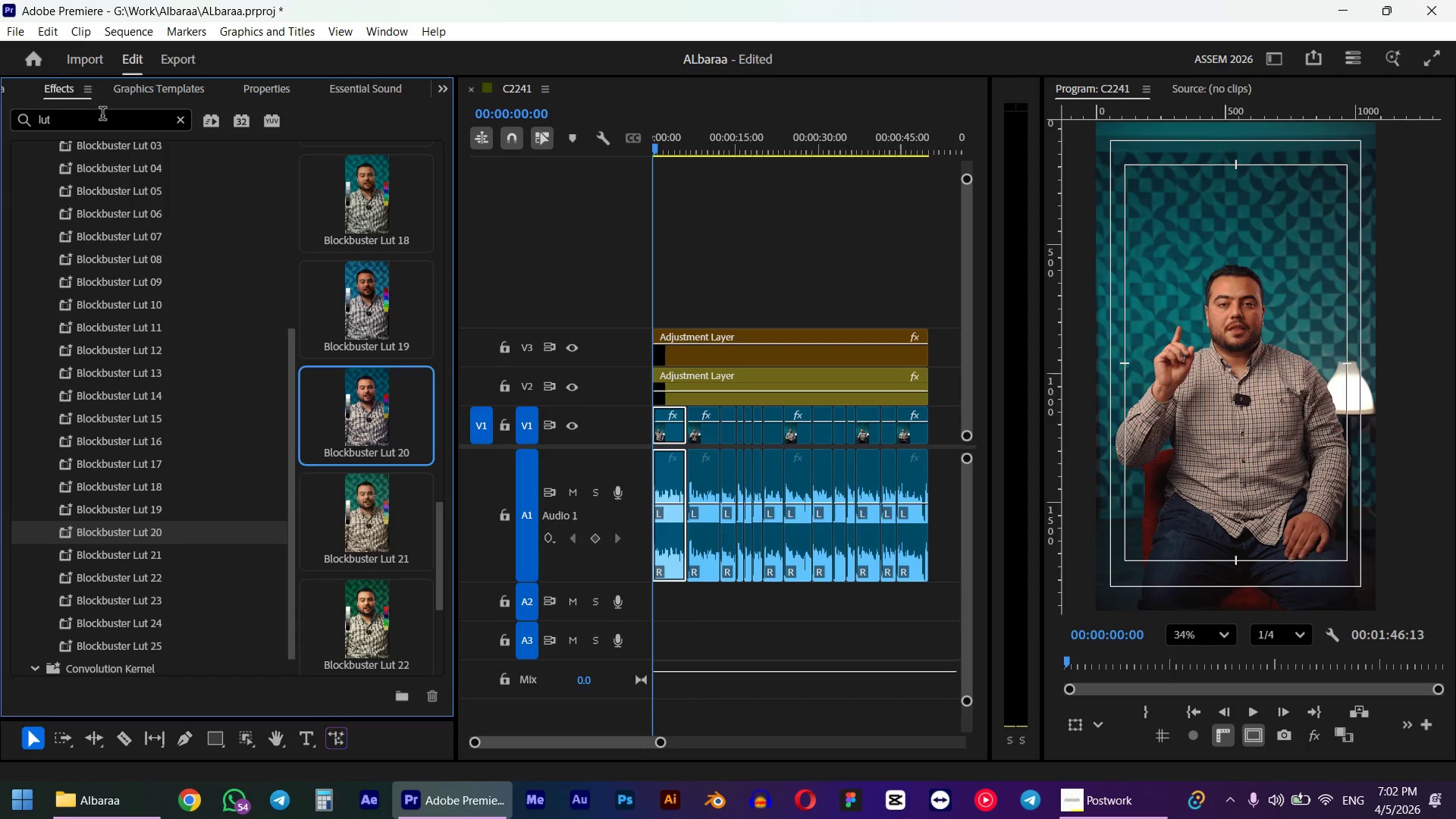 
double_click([102, 115])
 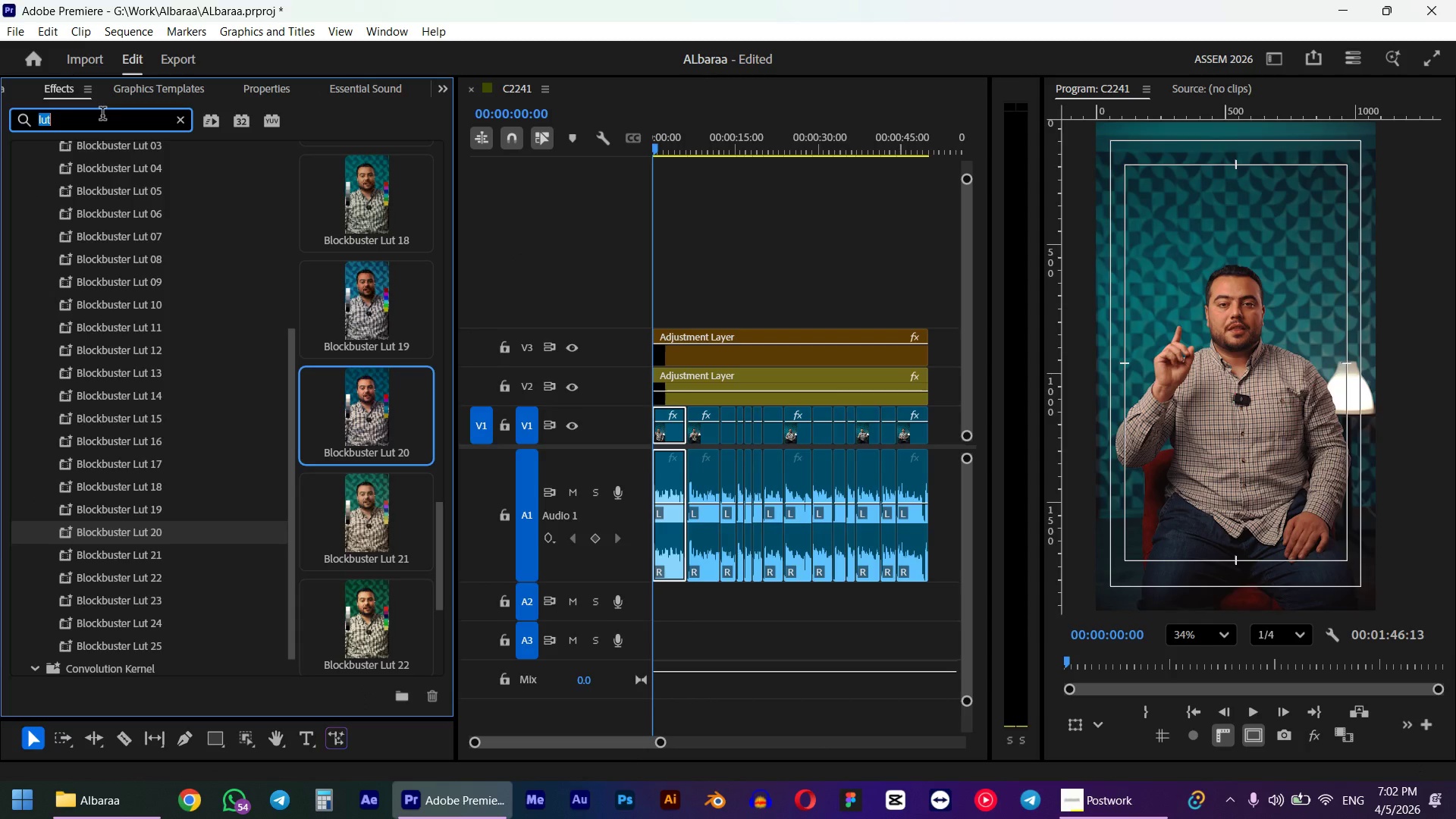 
type(zoom)
 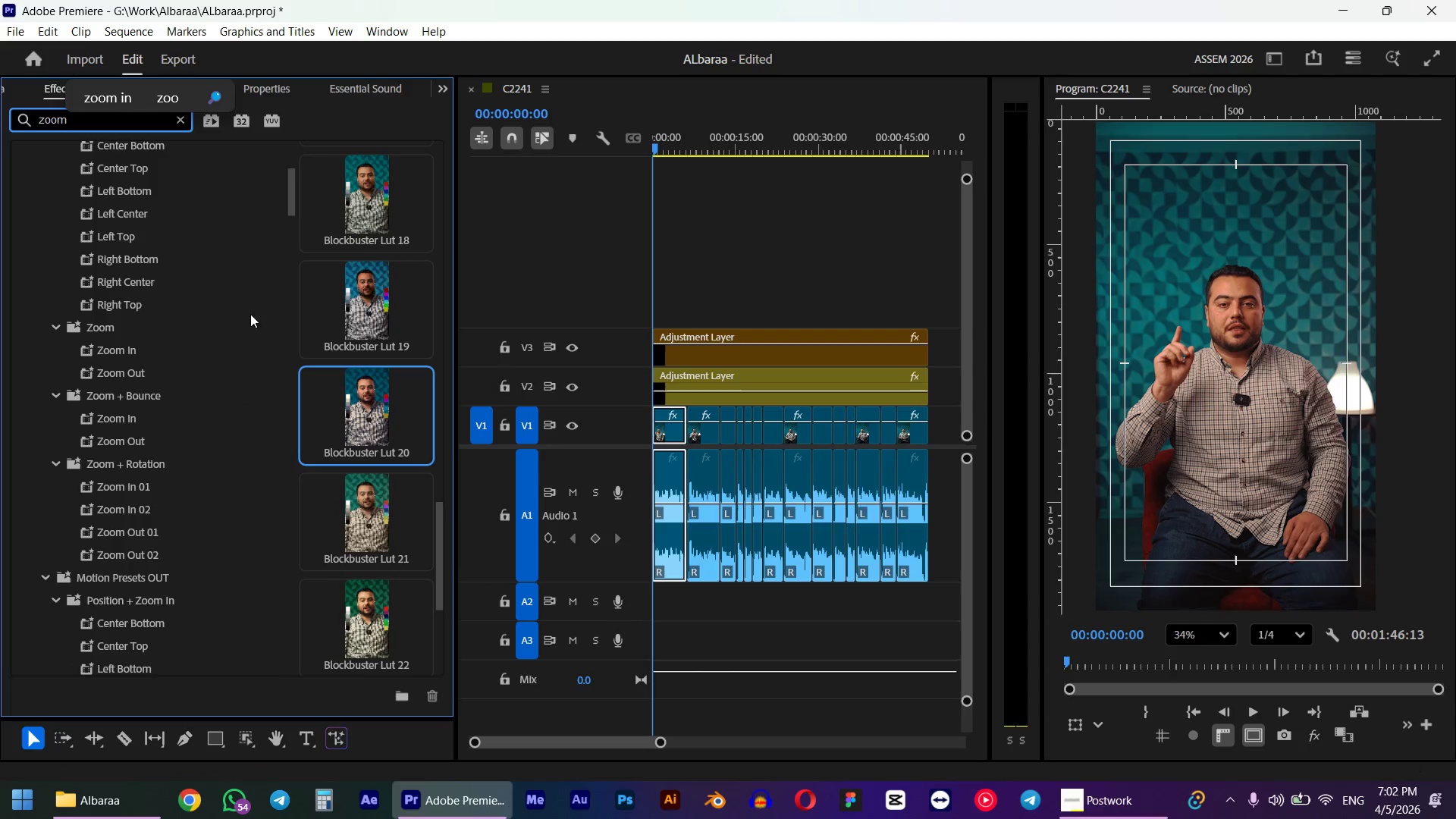 
scroll: coordinate [148, 217], scroll_direction: up, amount: 13.0
 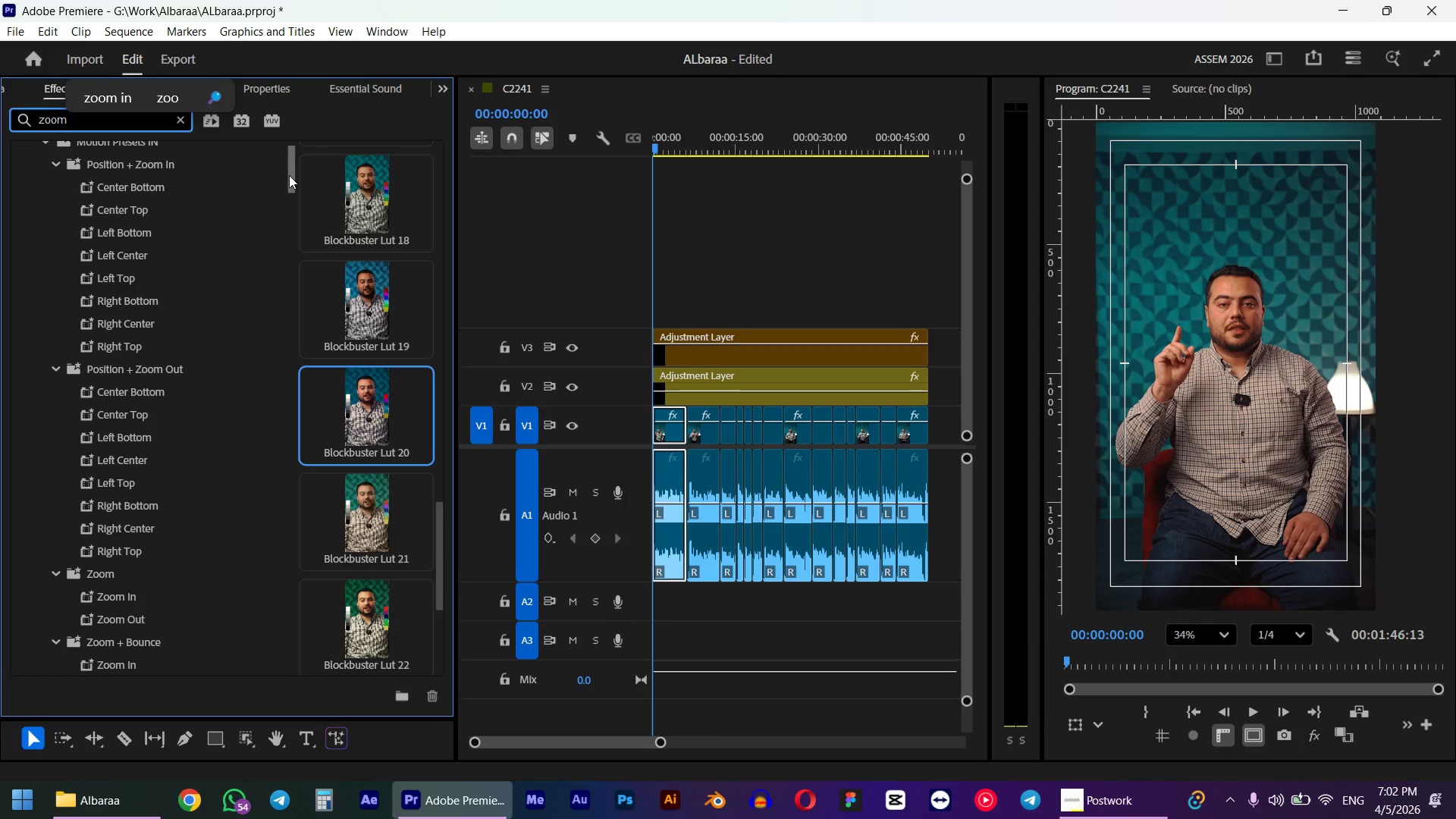 
left_click_drag(start_coordinate=[289, 175], to_coordinate=[287, 121])
 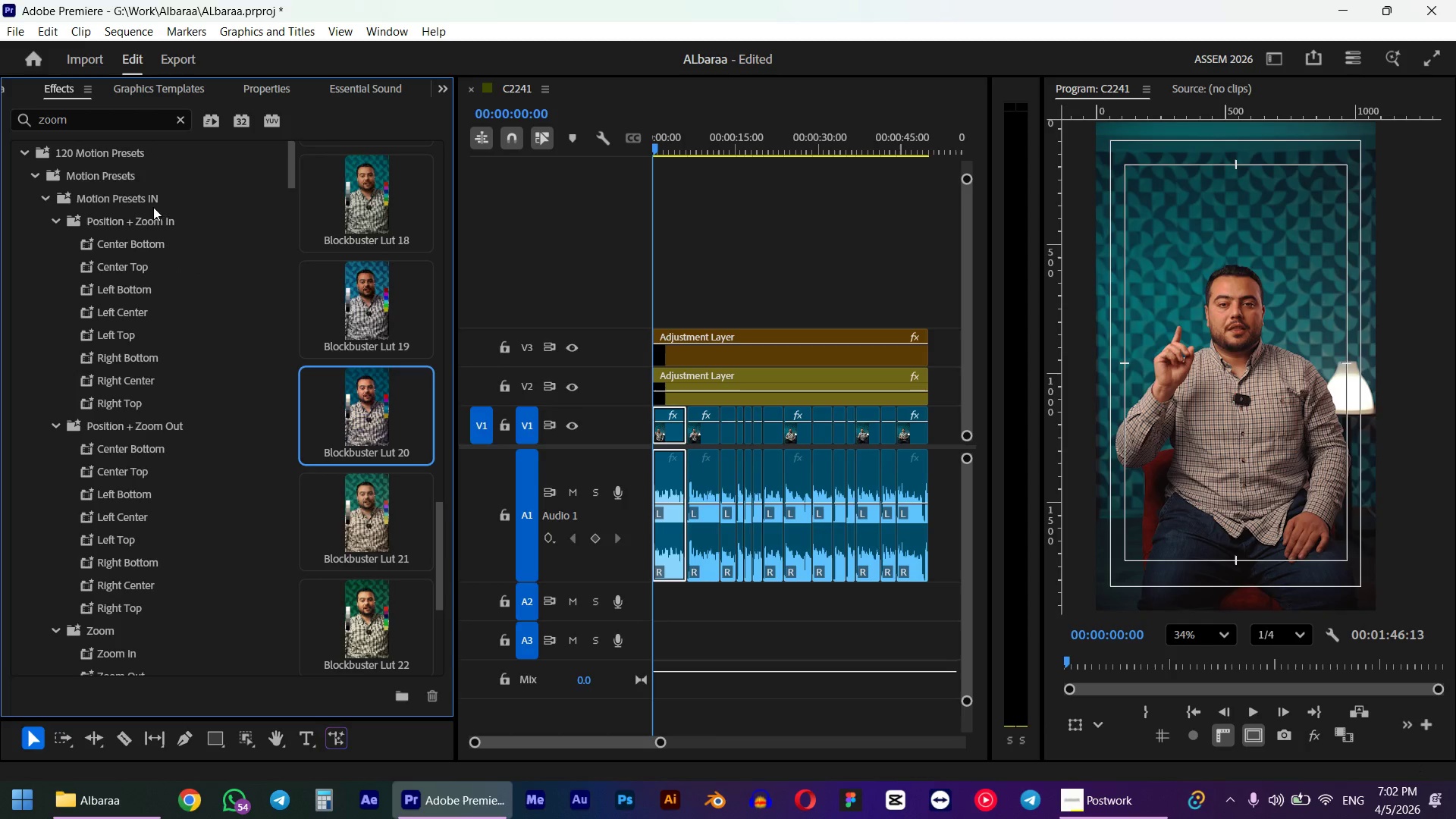 
scroll: coordinate [150, 219], scroll_direction: up, amount: 3.0
 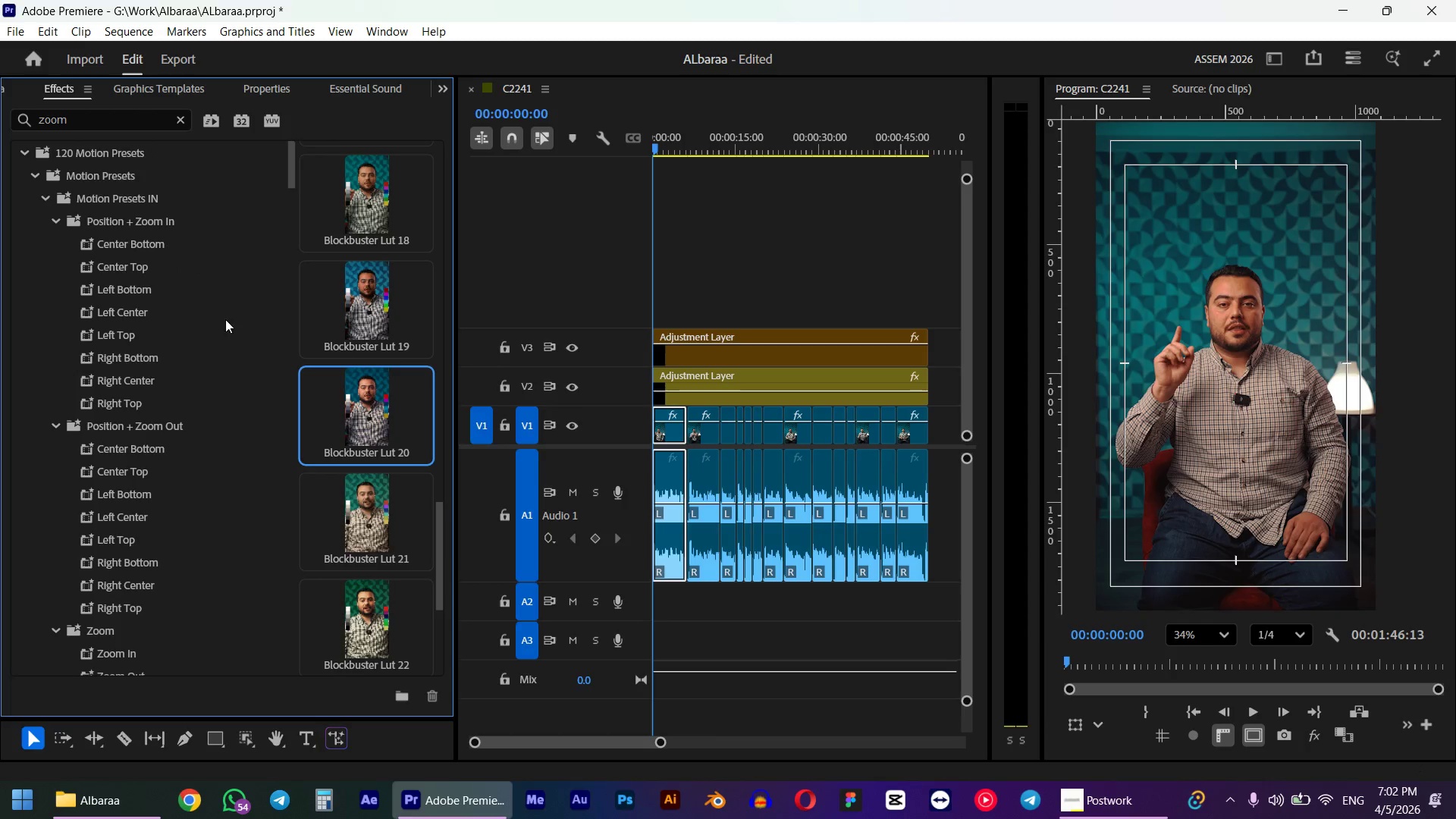 
left_click([263, 339])
 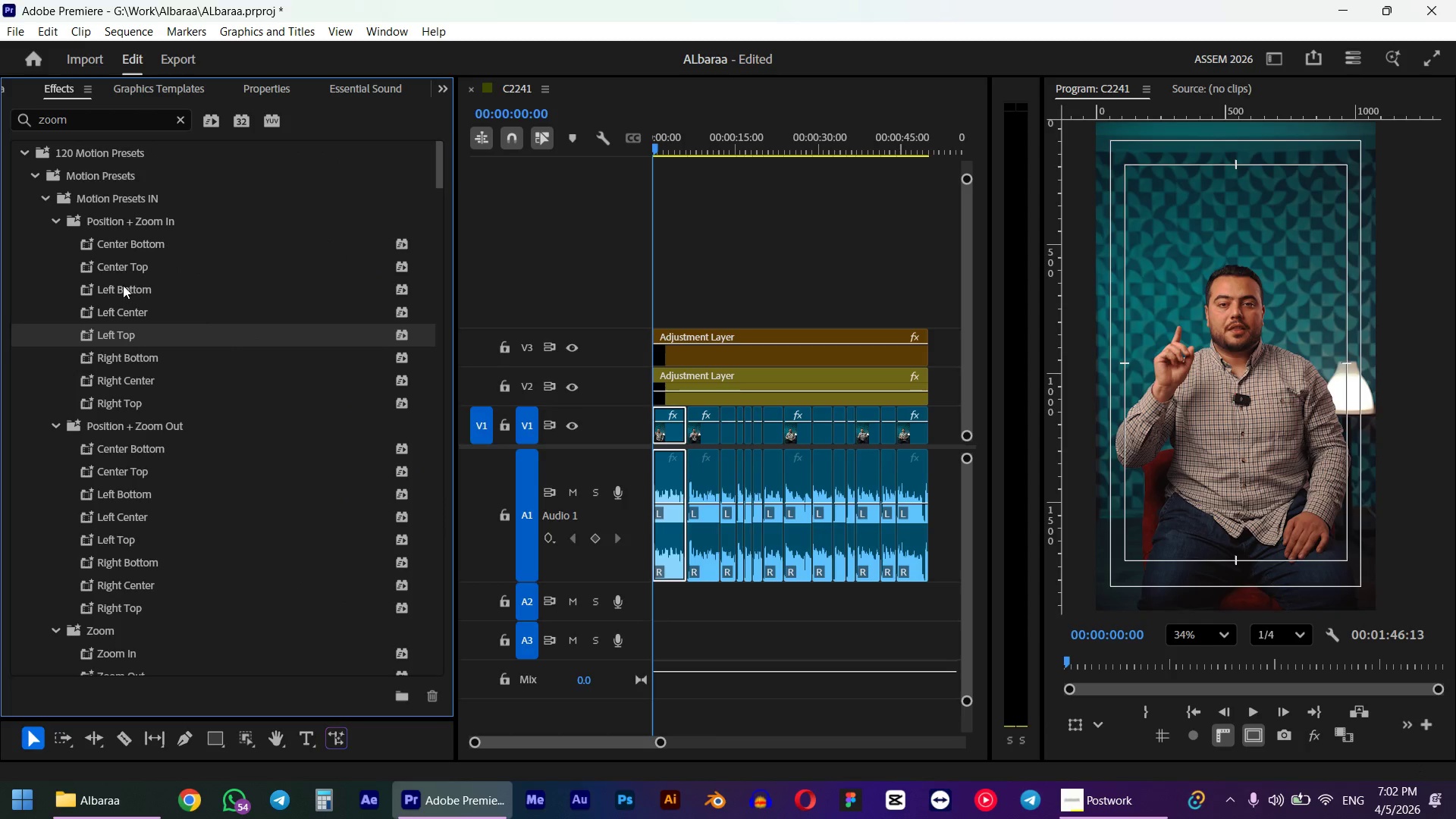 
scroll: coordinate [123, 285], scroll_direction: up, amount: 4.0
 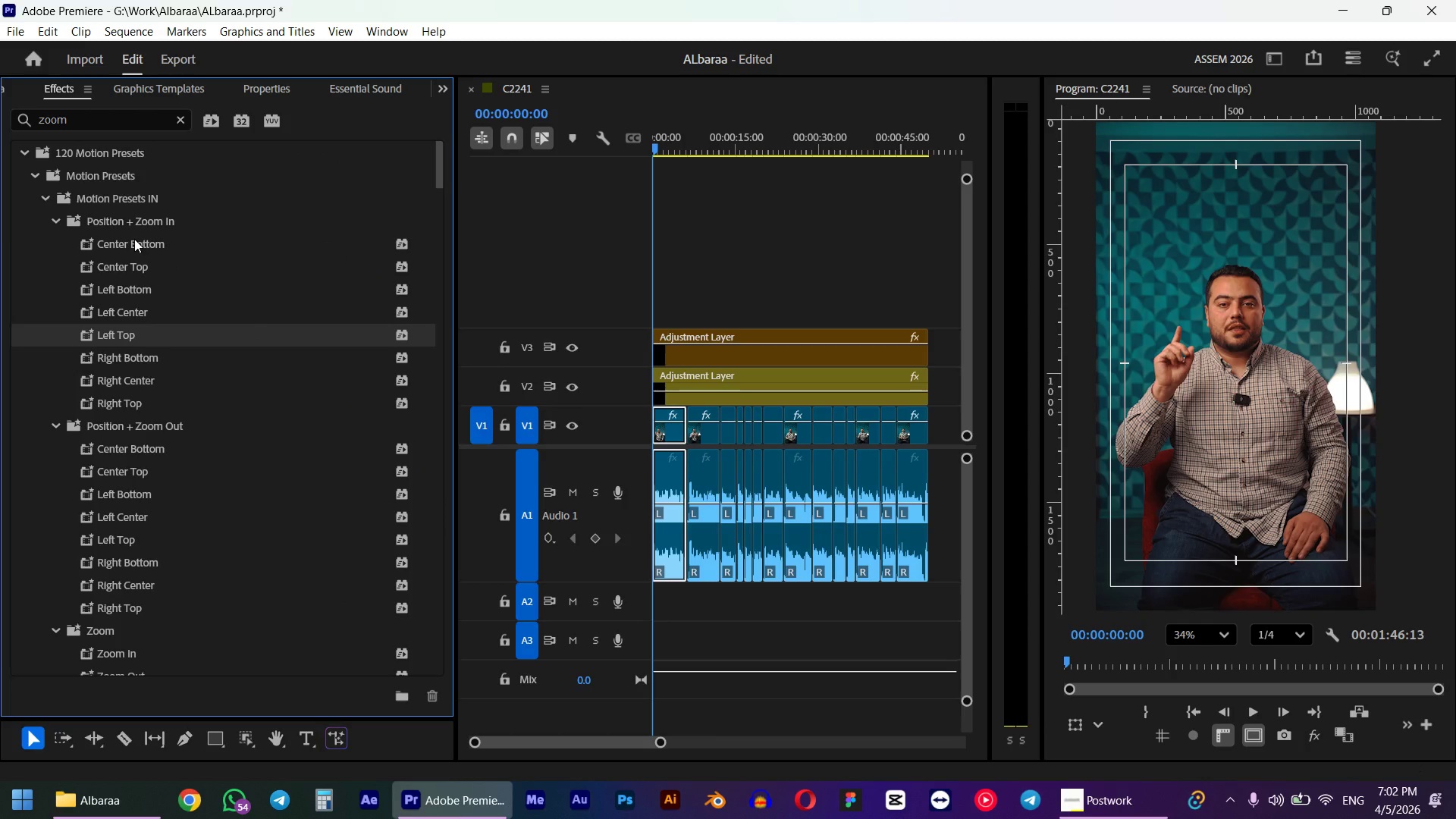 
left_click([134, 239])
 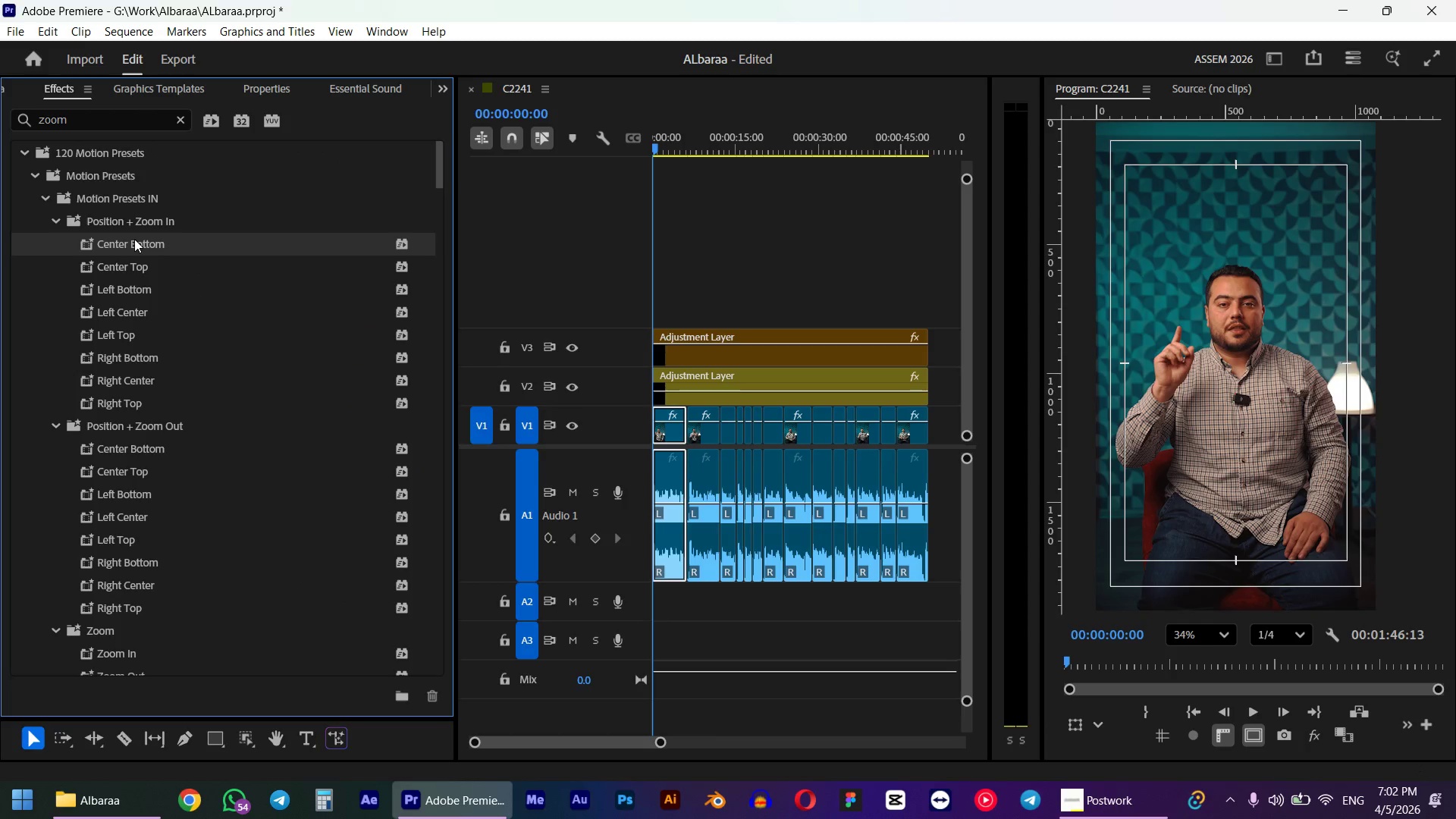 
scroll: coordinate [102, 278], scroll_direction: down, amount: 1.0
 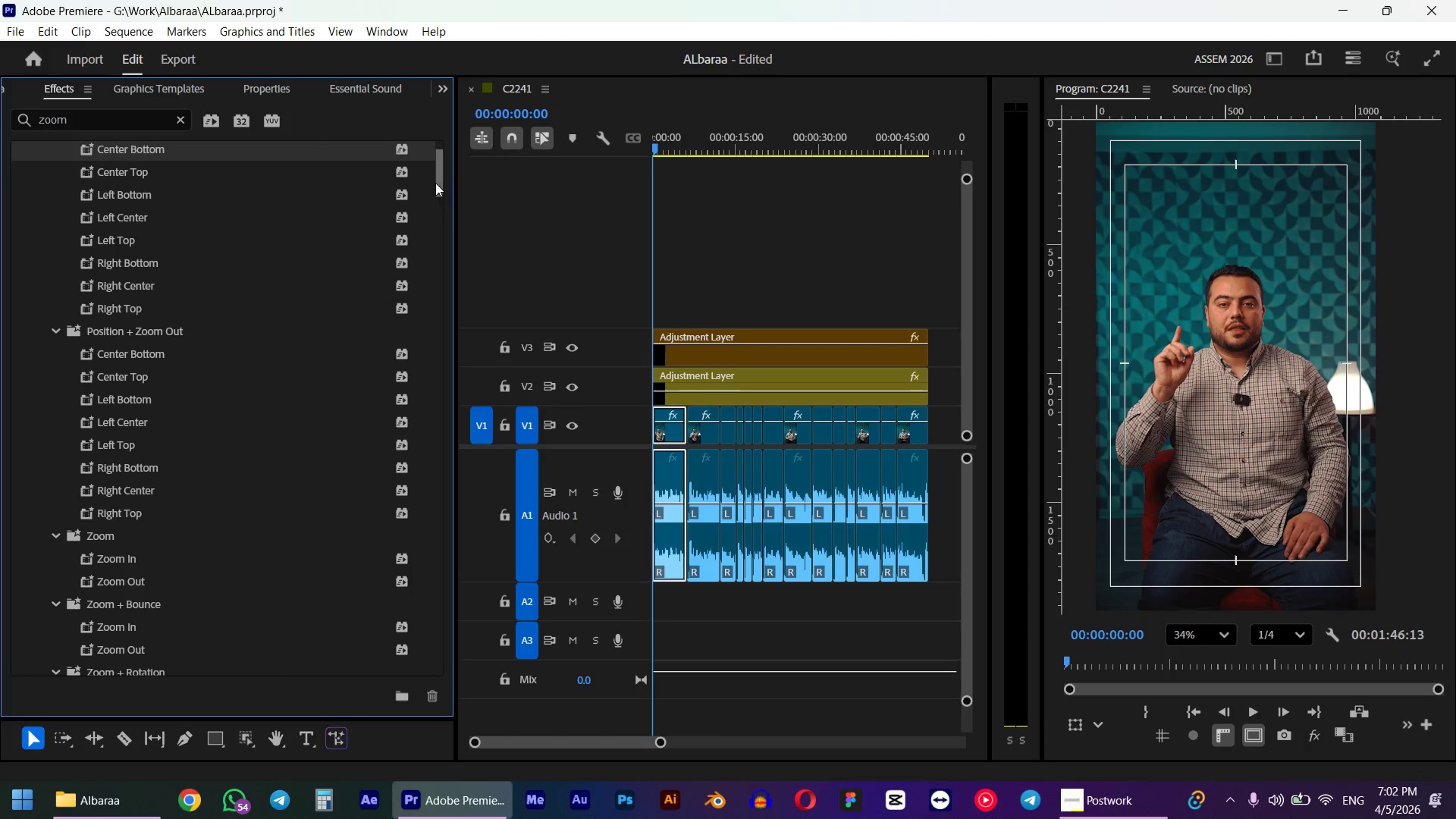 
left_click_drag(start_coordinate=[435, 183], to_coordinate=[439, 270])
 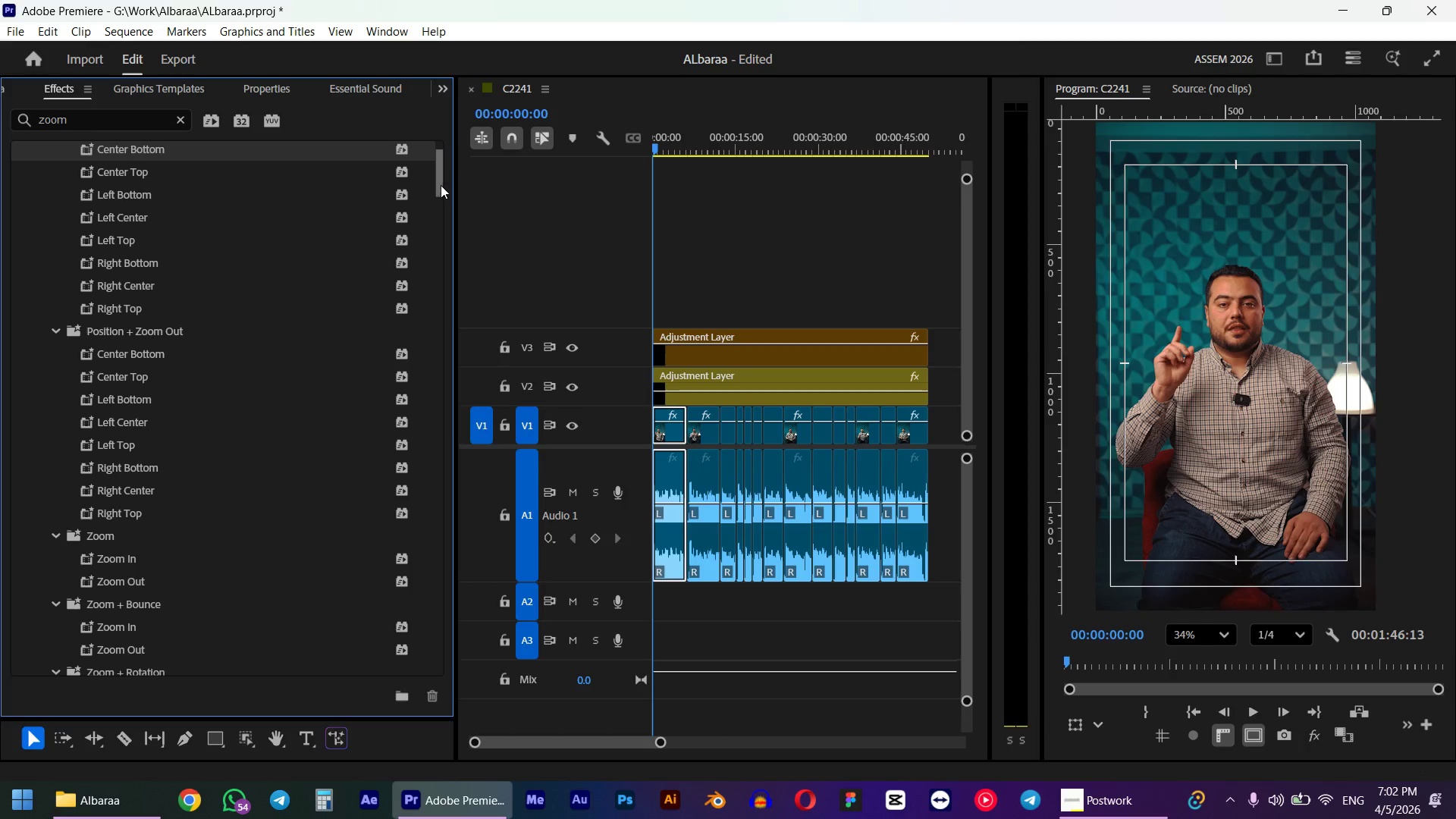 
left_click_drag(start_coordinate=[441, 185], to_coordinate=[452, 324])
 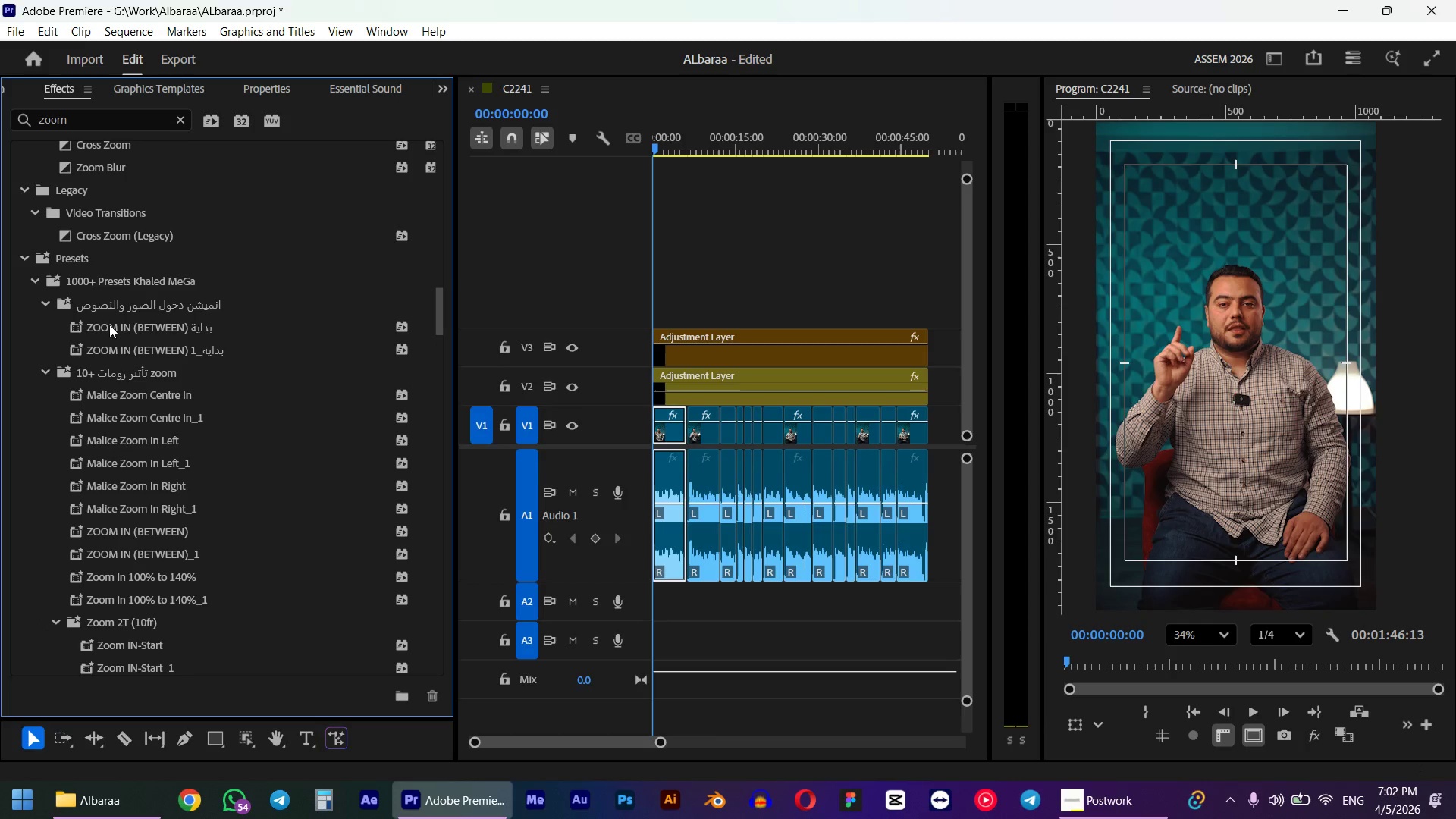 
left_click_drag(start_coordinate=[111, 325], to_coordinate=[667, 427])
 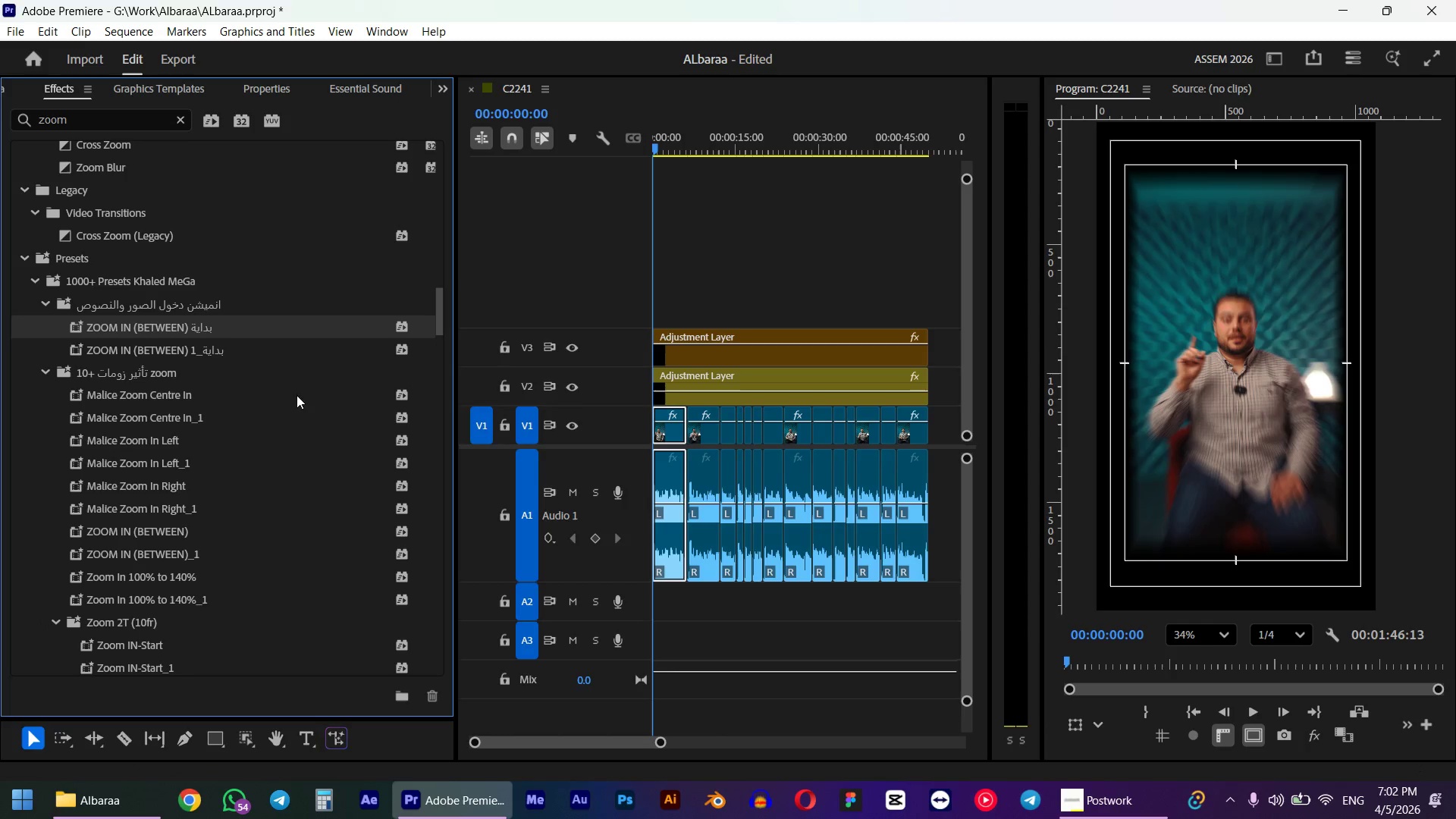 
key(Control+ControlLeft)
 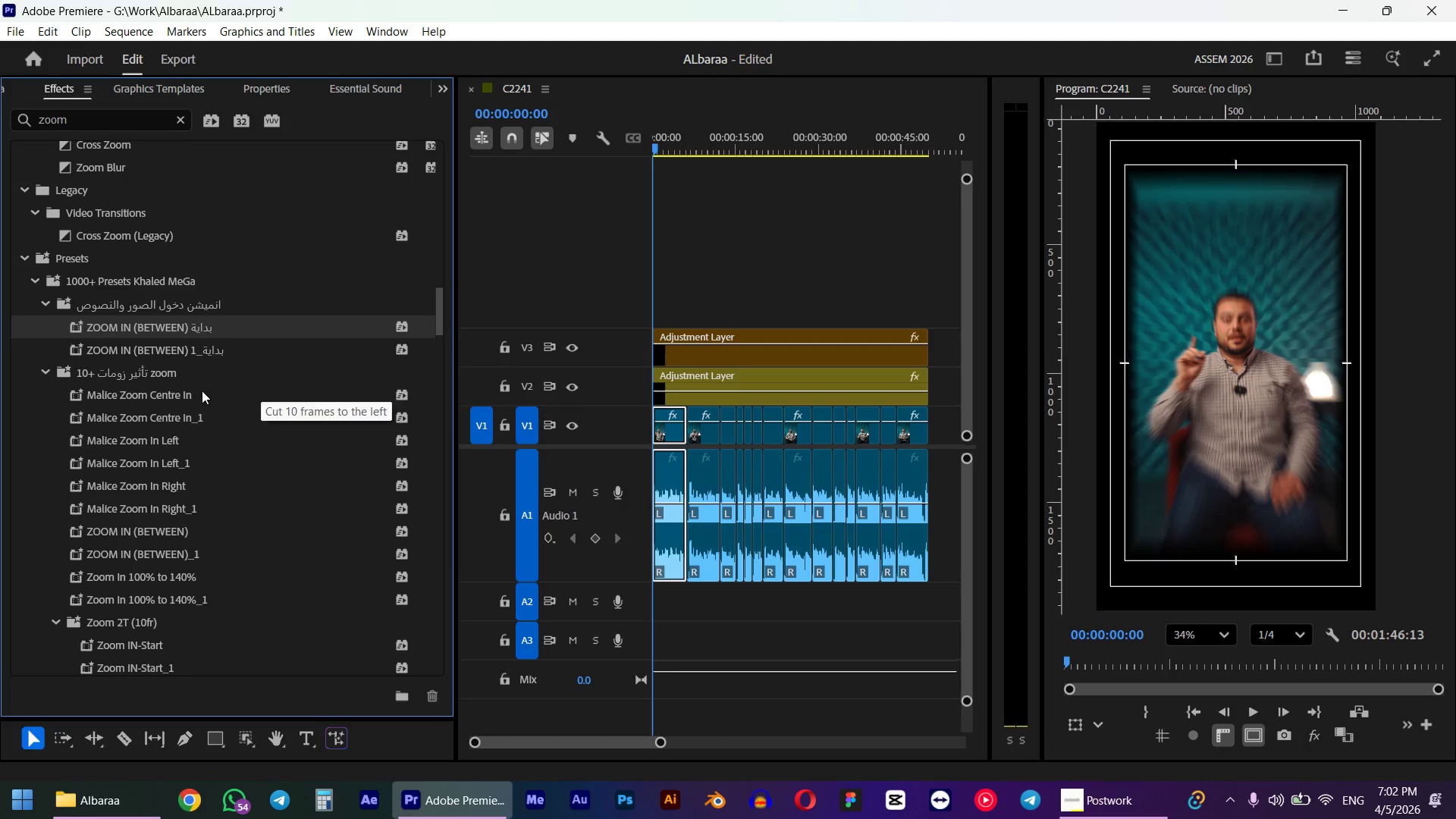 
key(Control+Z)
 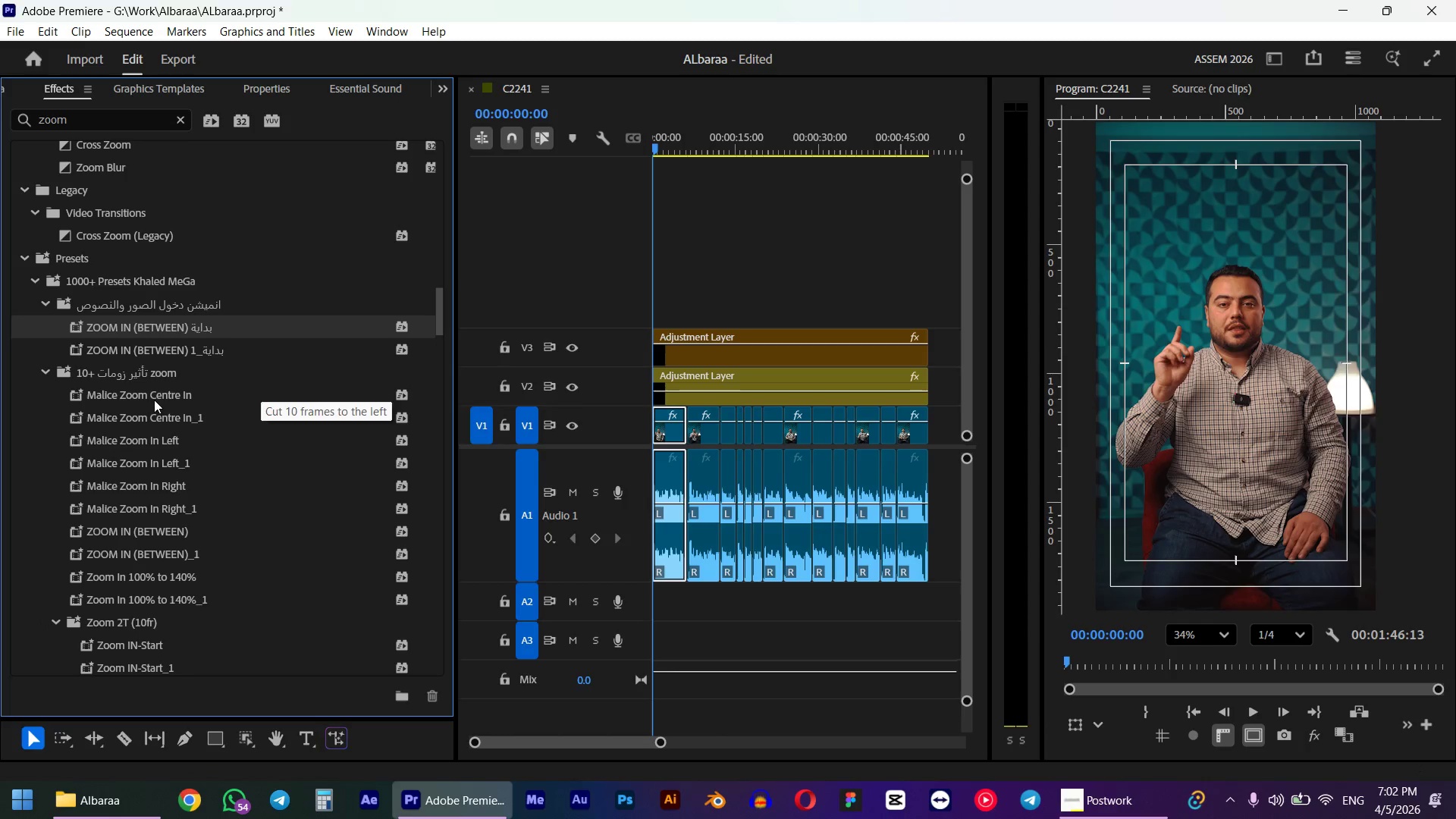 
left_click_drag(start_coordinate=[154, 400], to_coordinate=[671, 437])
 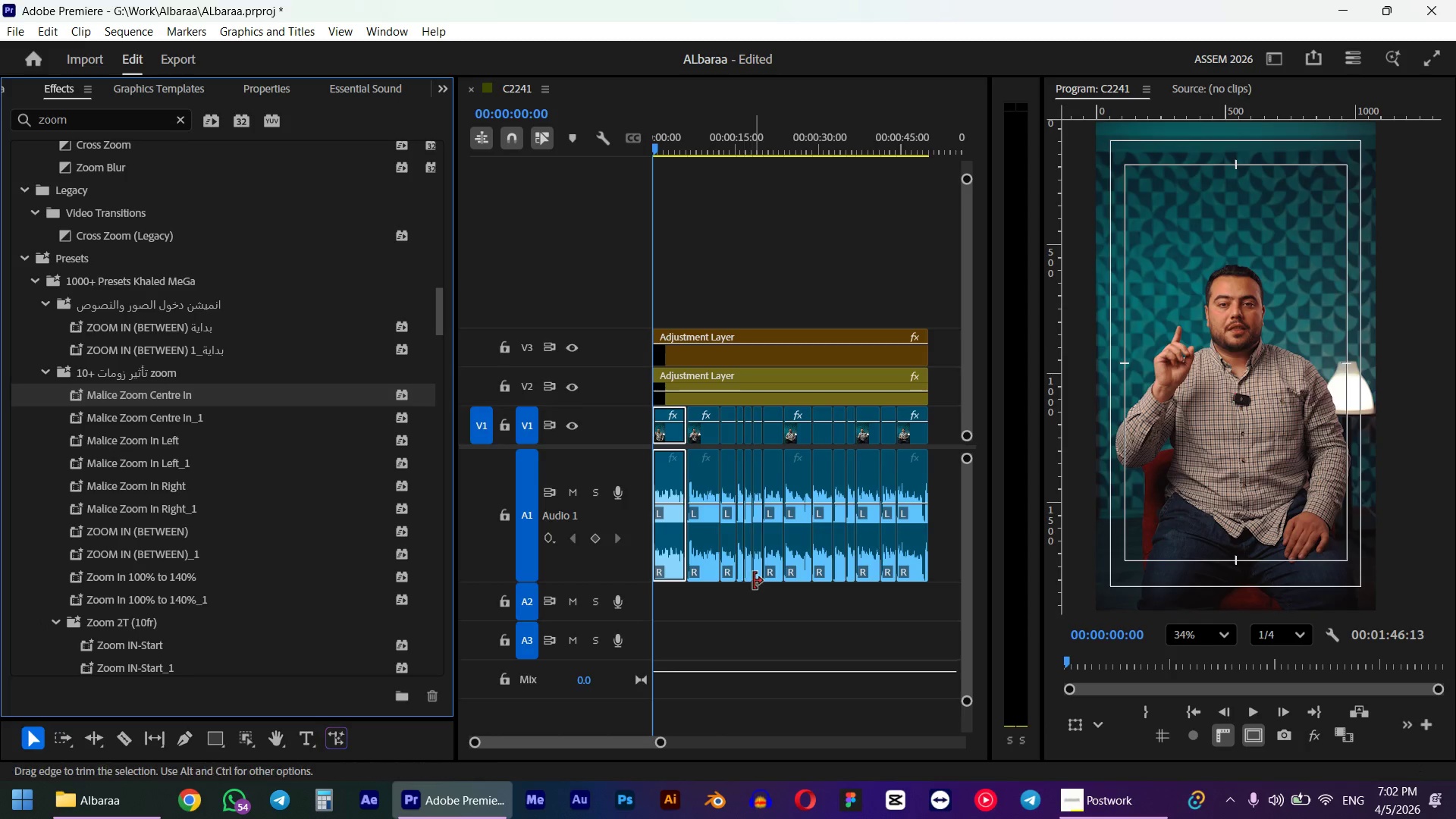 
key(Space)
 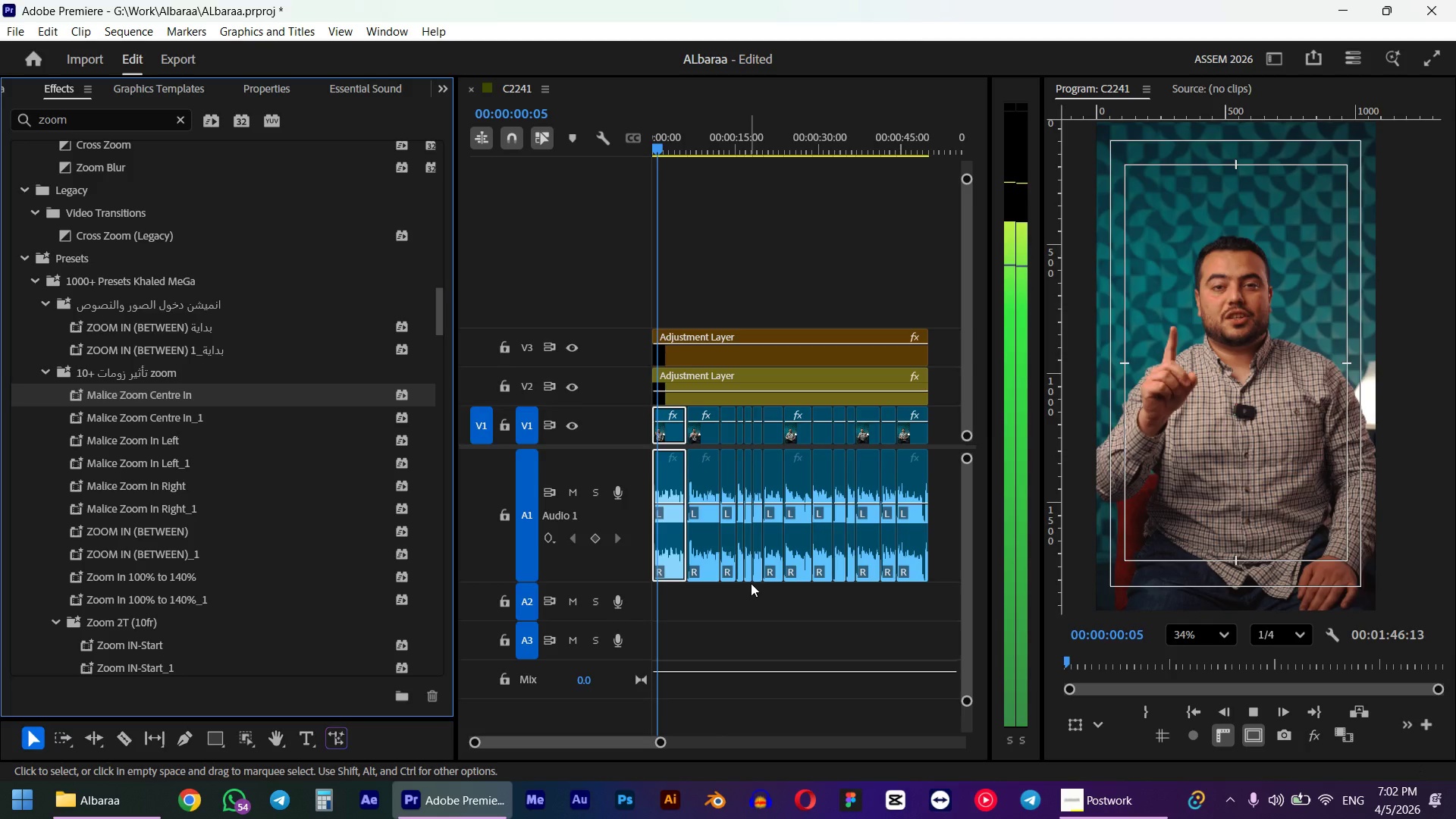 
wait(8.42)
 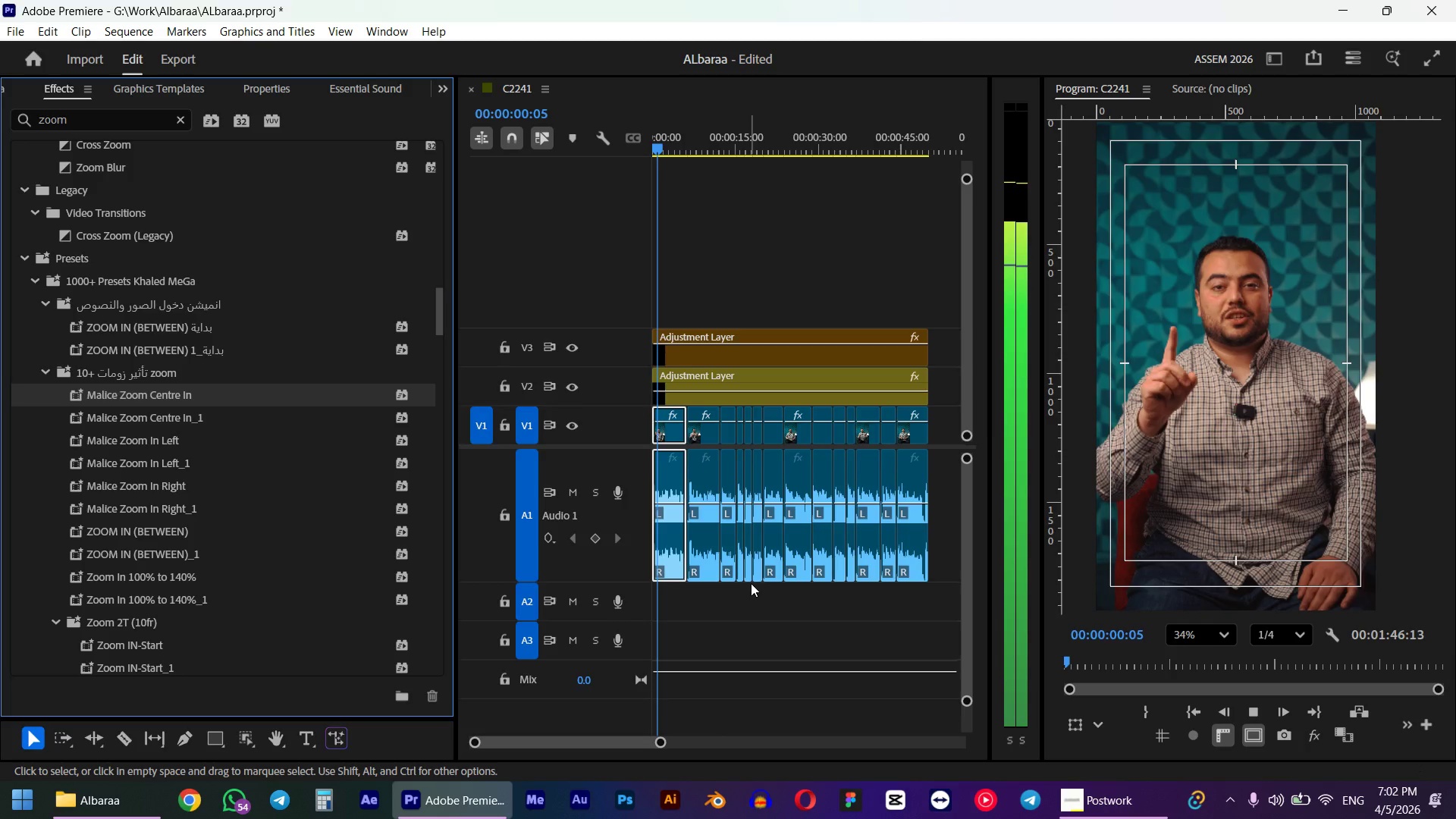 
key(Space)
 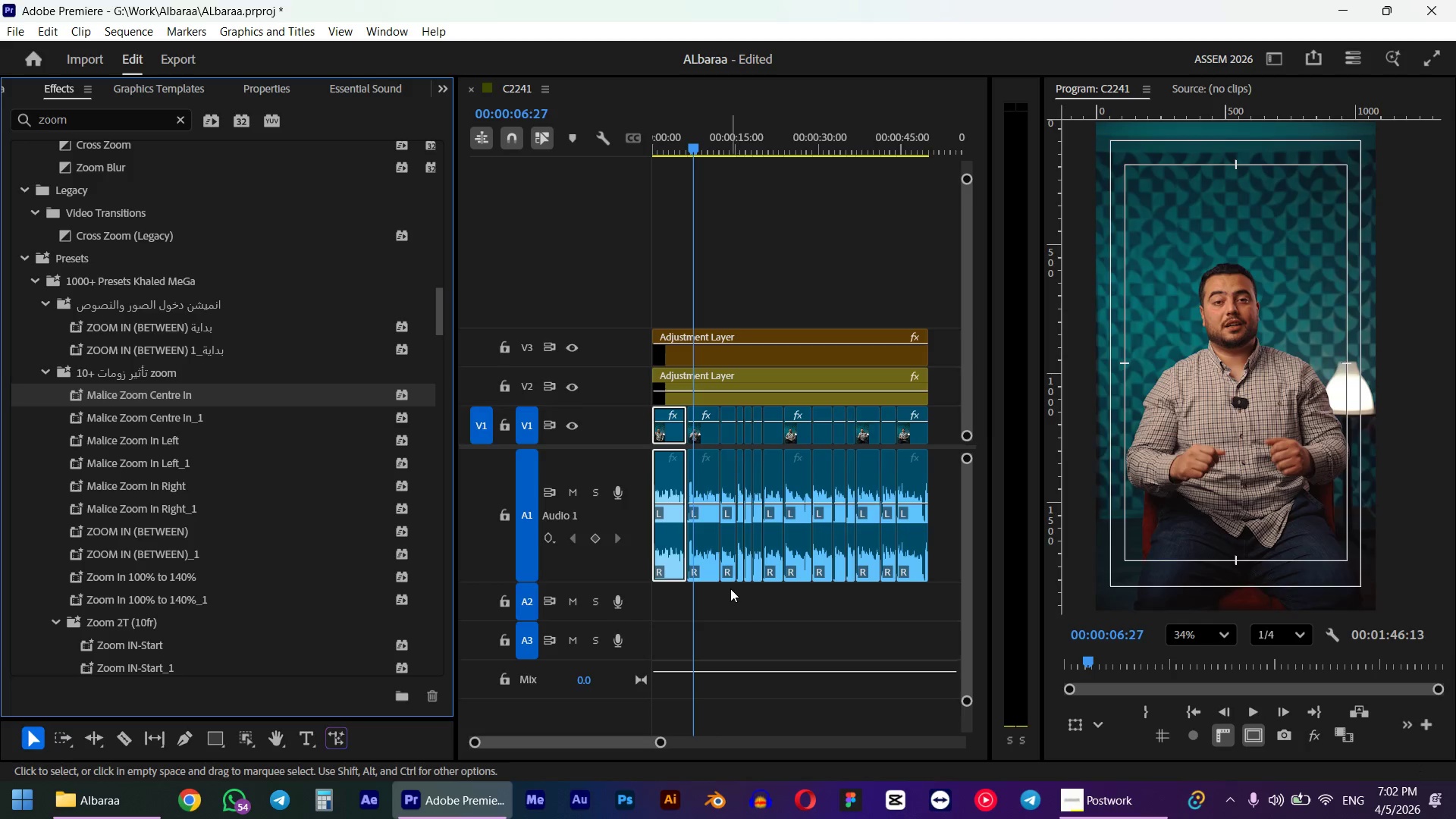 
hold_key(key=AltLeft, duration=0.45)
scroll: coordinate [721, 400], scroll_direction: up, amount: 8.0
 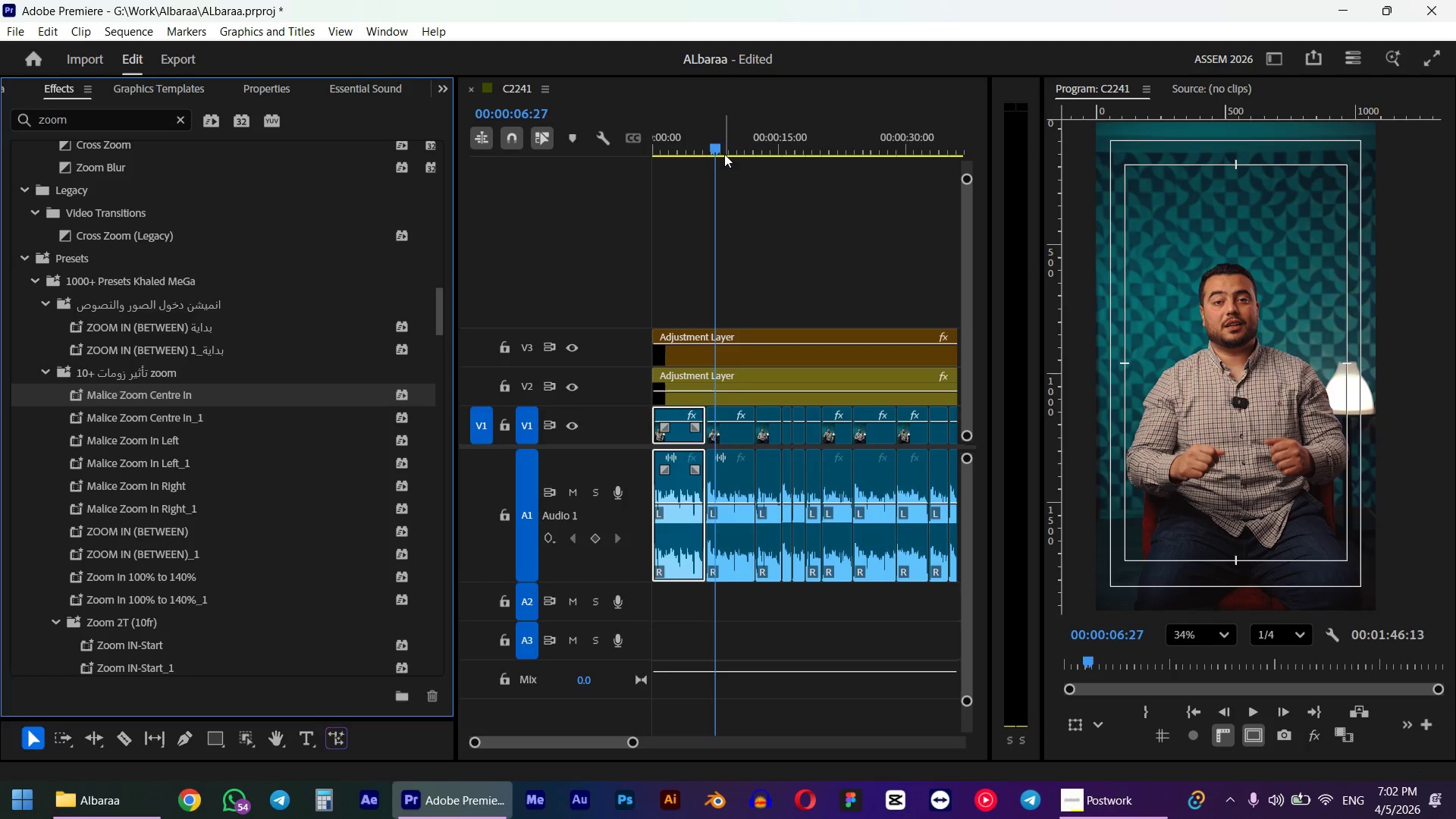 
left_click_drag(start_coordinate=[718, 148], to_coordinate=[714, 146])
 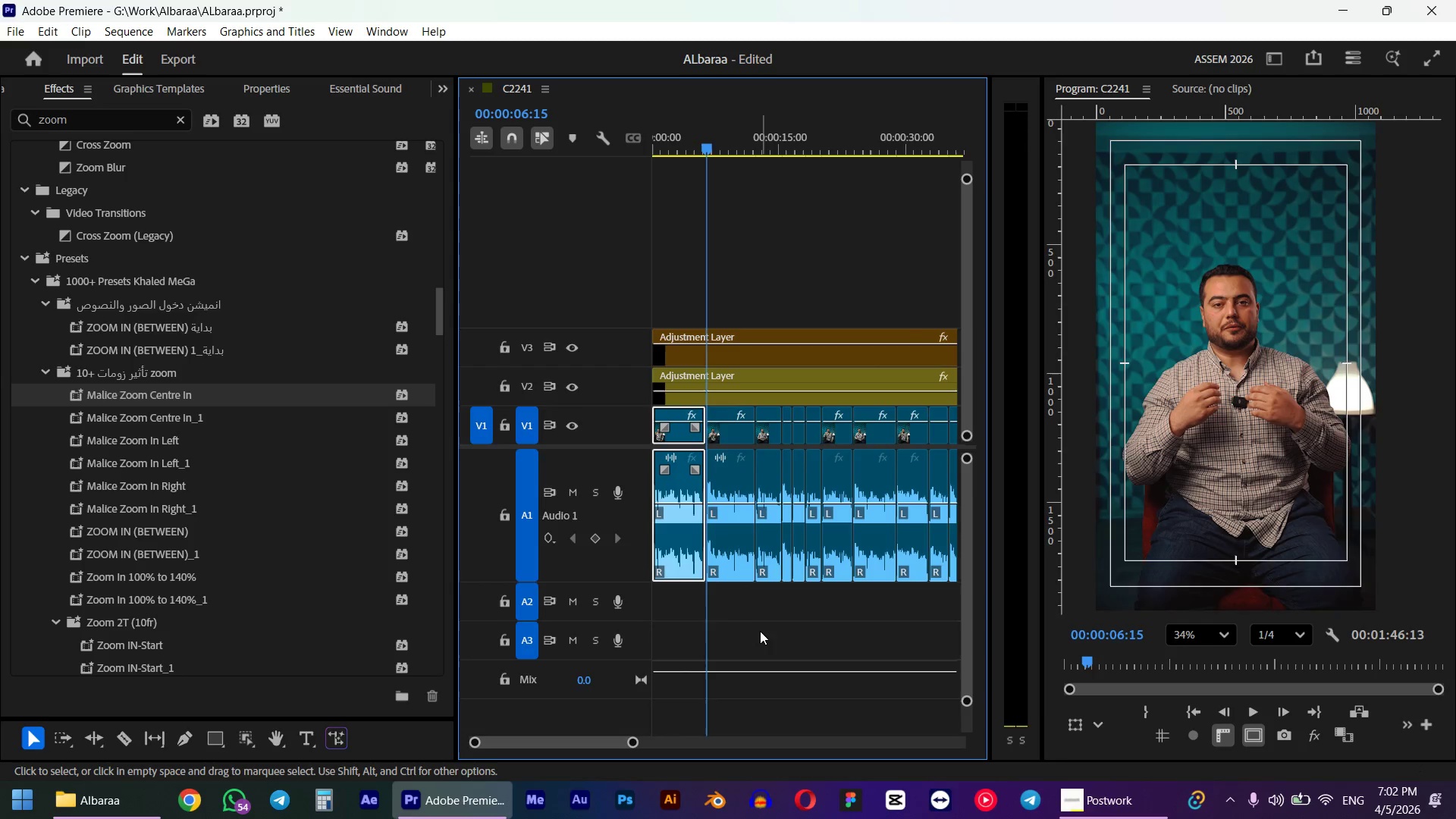 
hold_key(key=ShiftLeft, duration=1.09)
 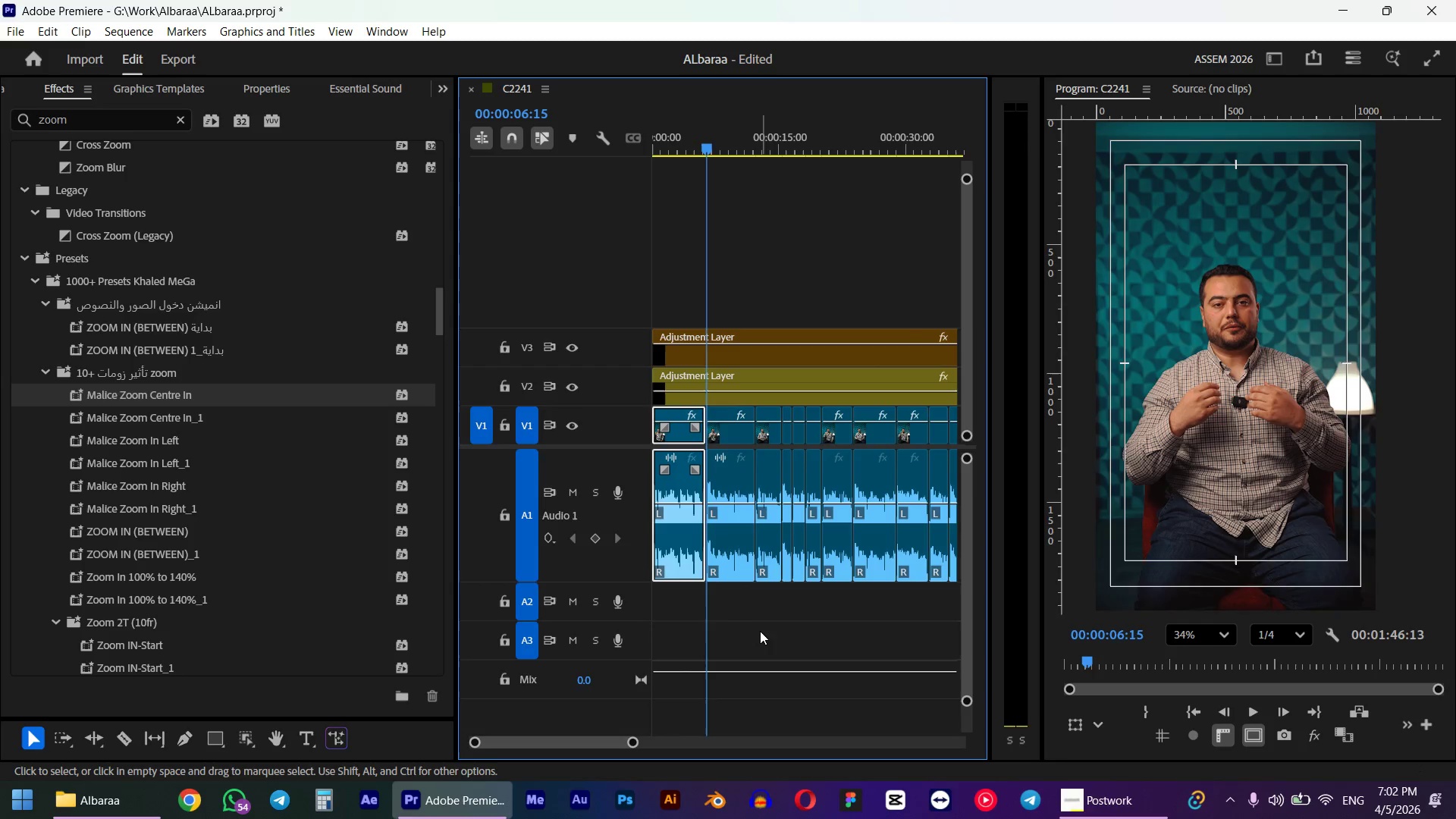 
left_click([761, 633])
 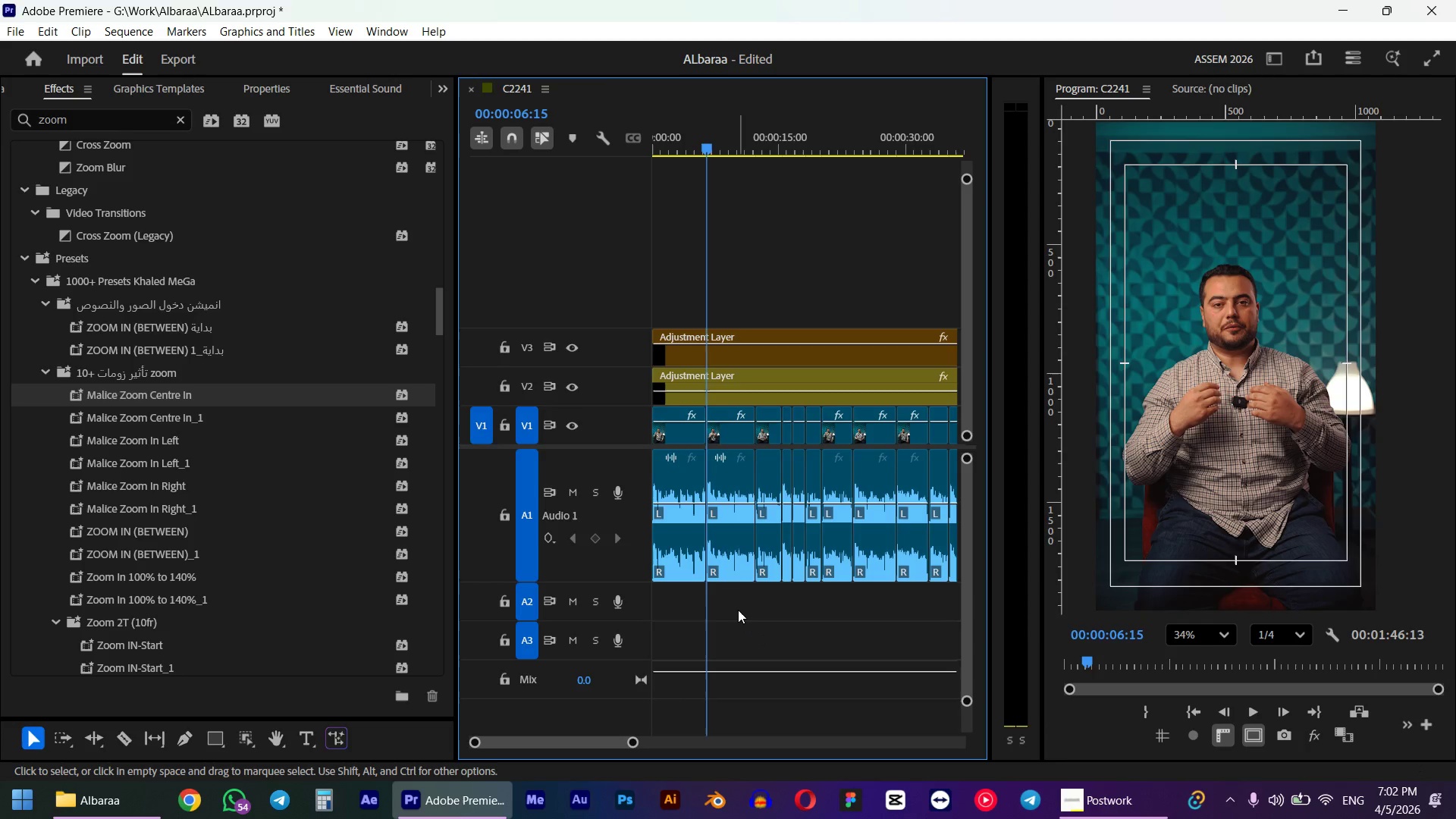 
hold_key(key=AltLeft, duration=0.84)
scroll: coordinate [771, 538], scroll_direction: up, amount: 11.0
 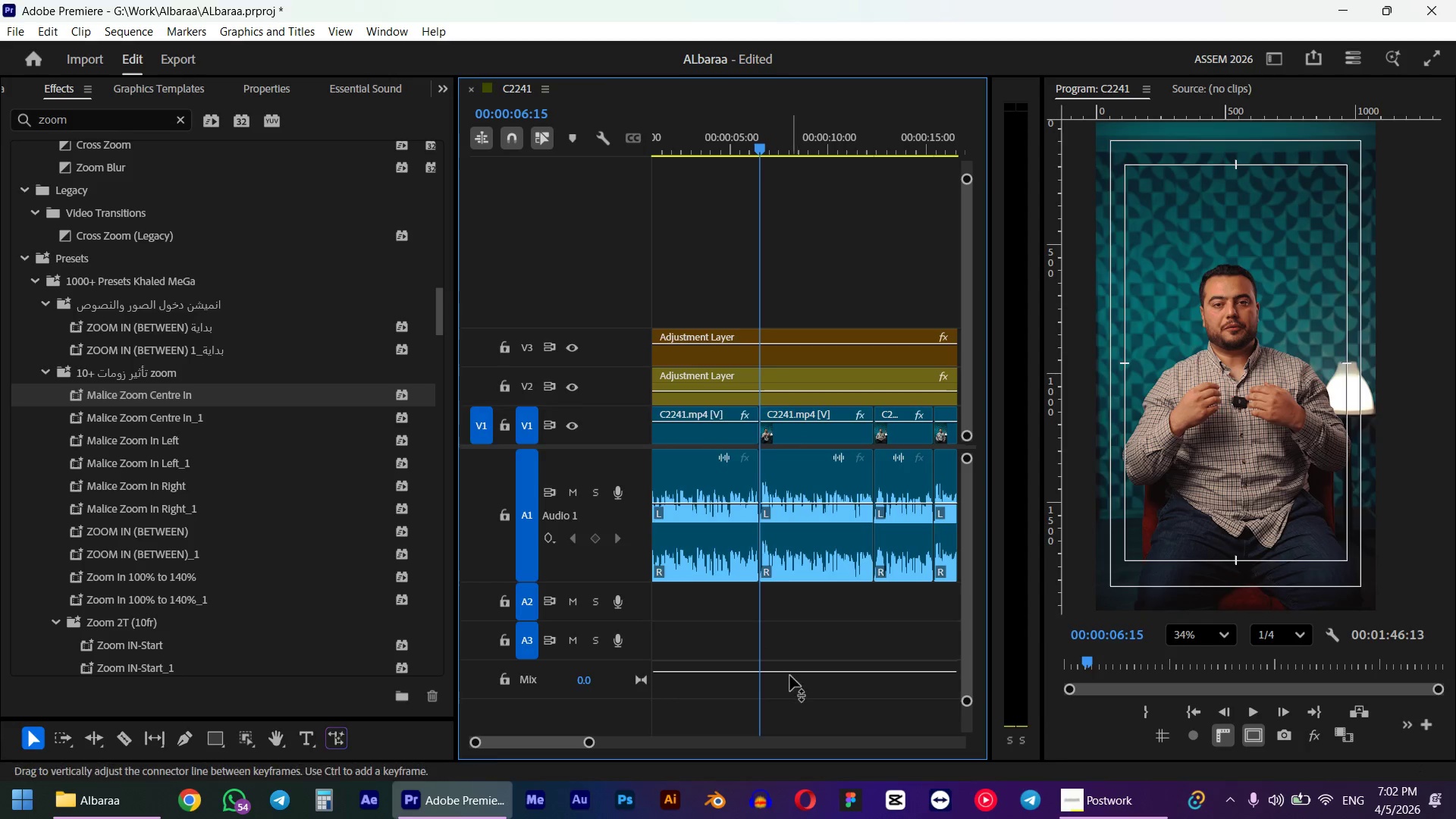 
left_click([790, 676])
 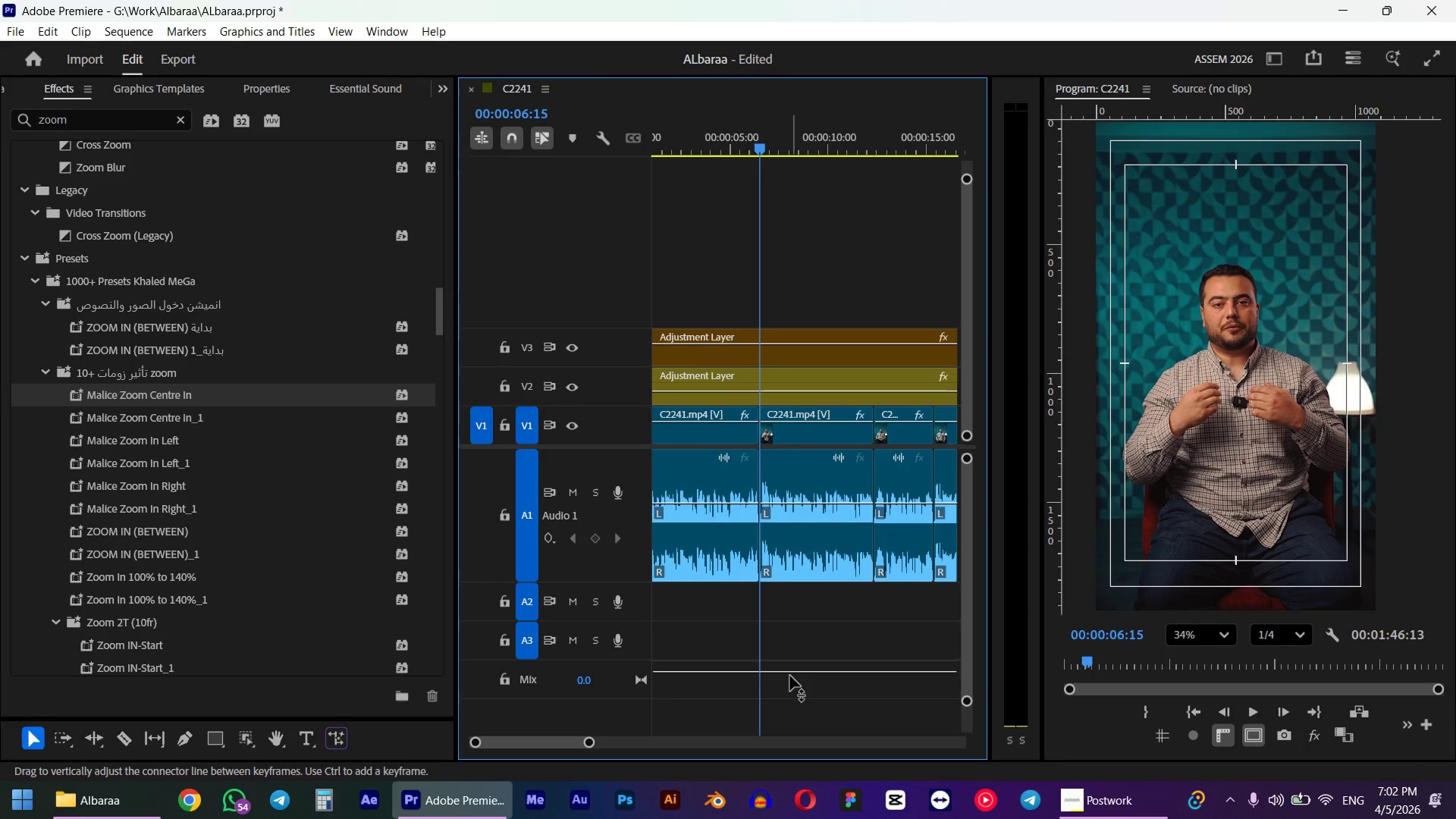 
key(M)
 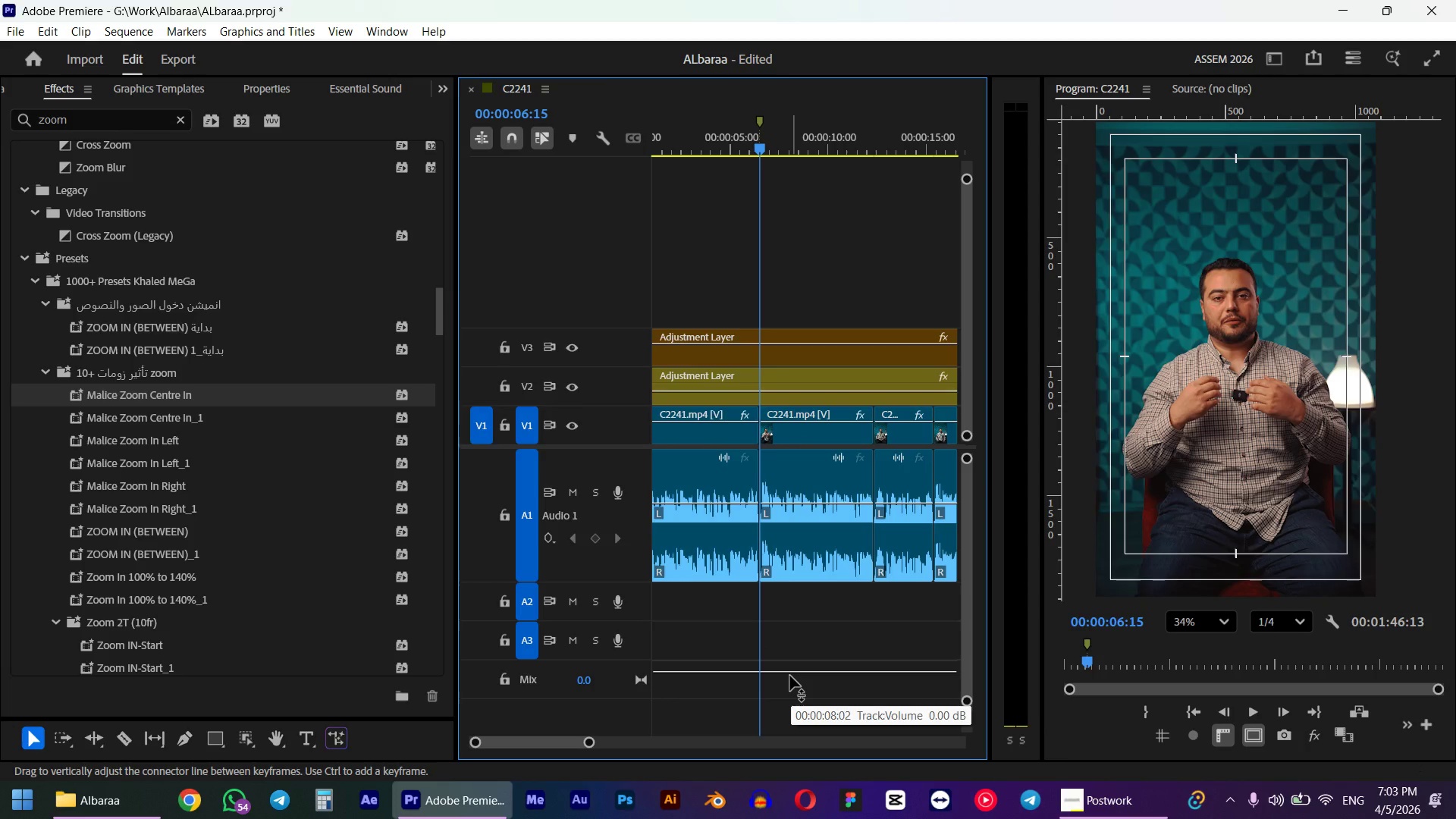 
key(ArrowDown)
 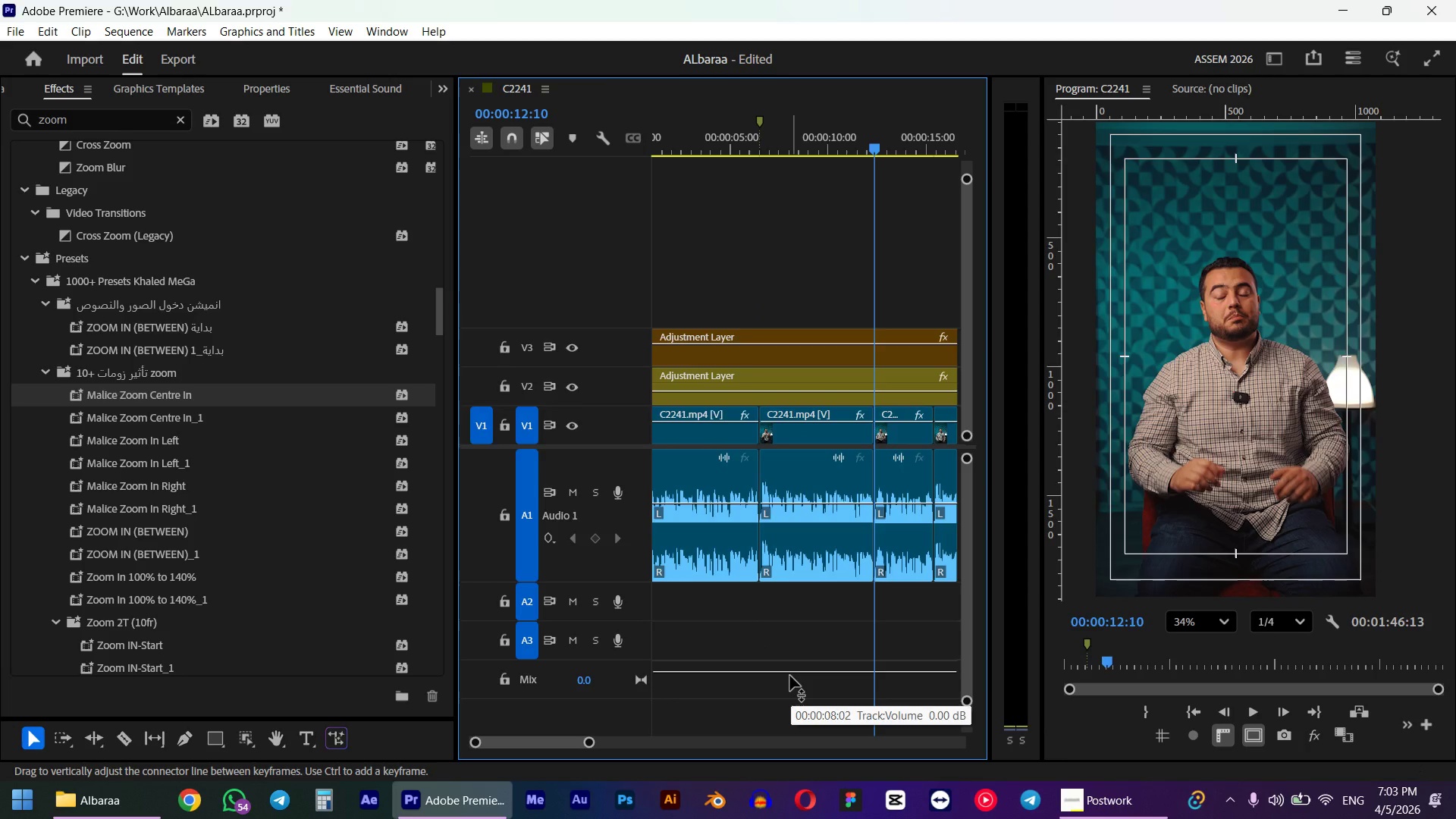 
key(M)
 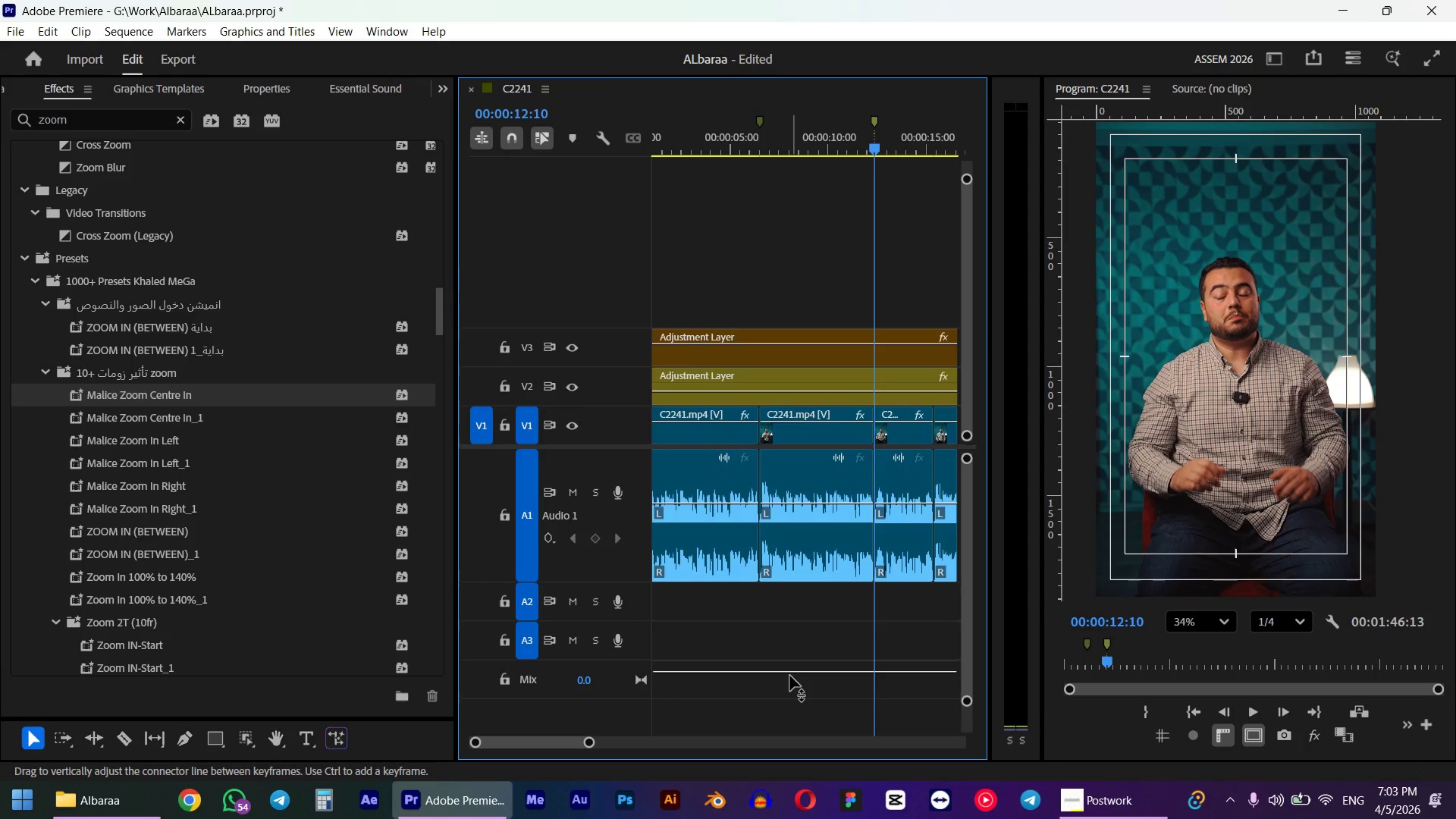 
key(ArrowDown)
 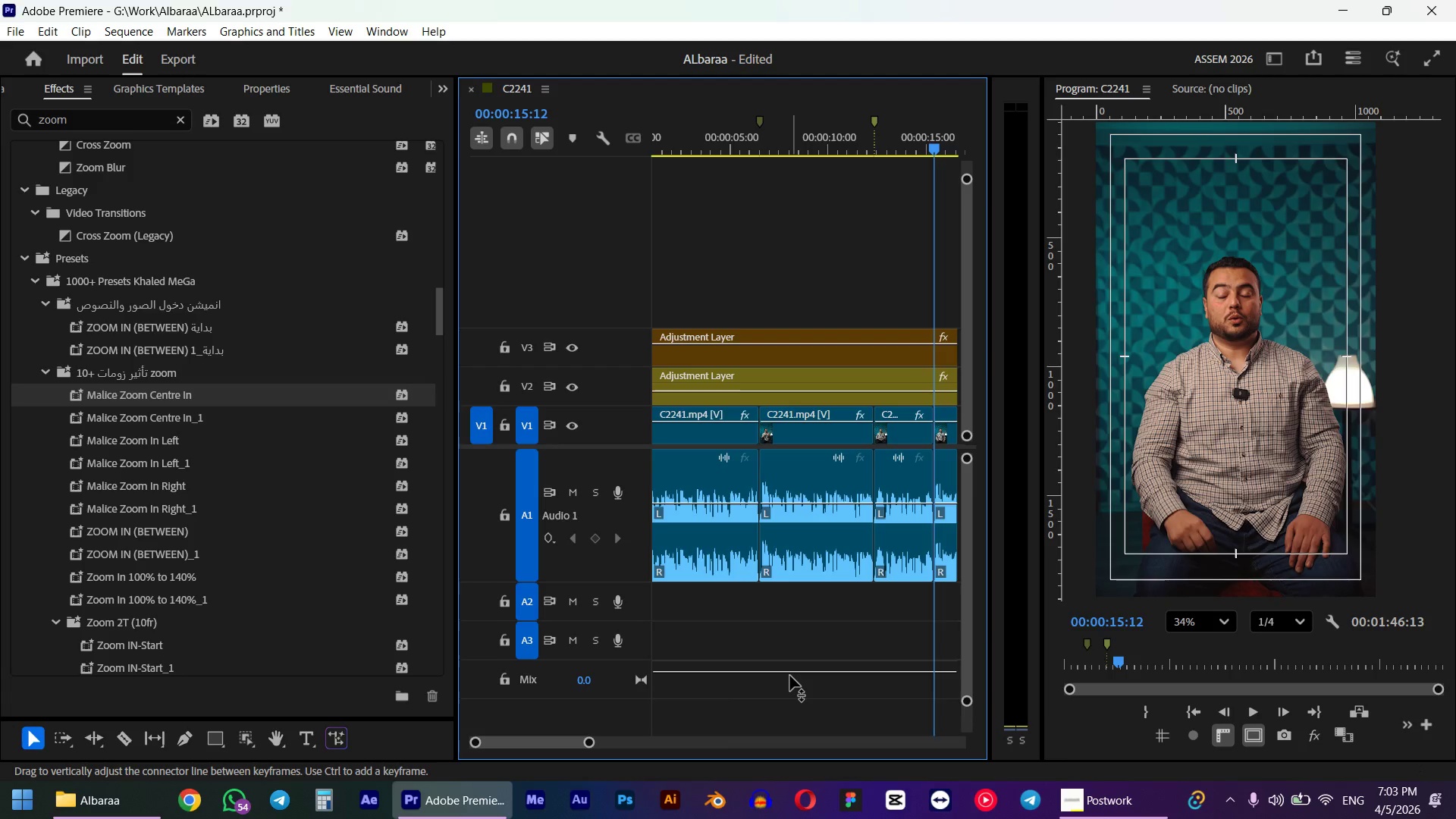 
key(M)
 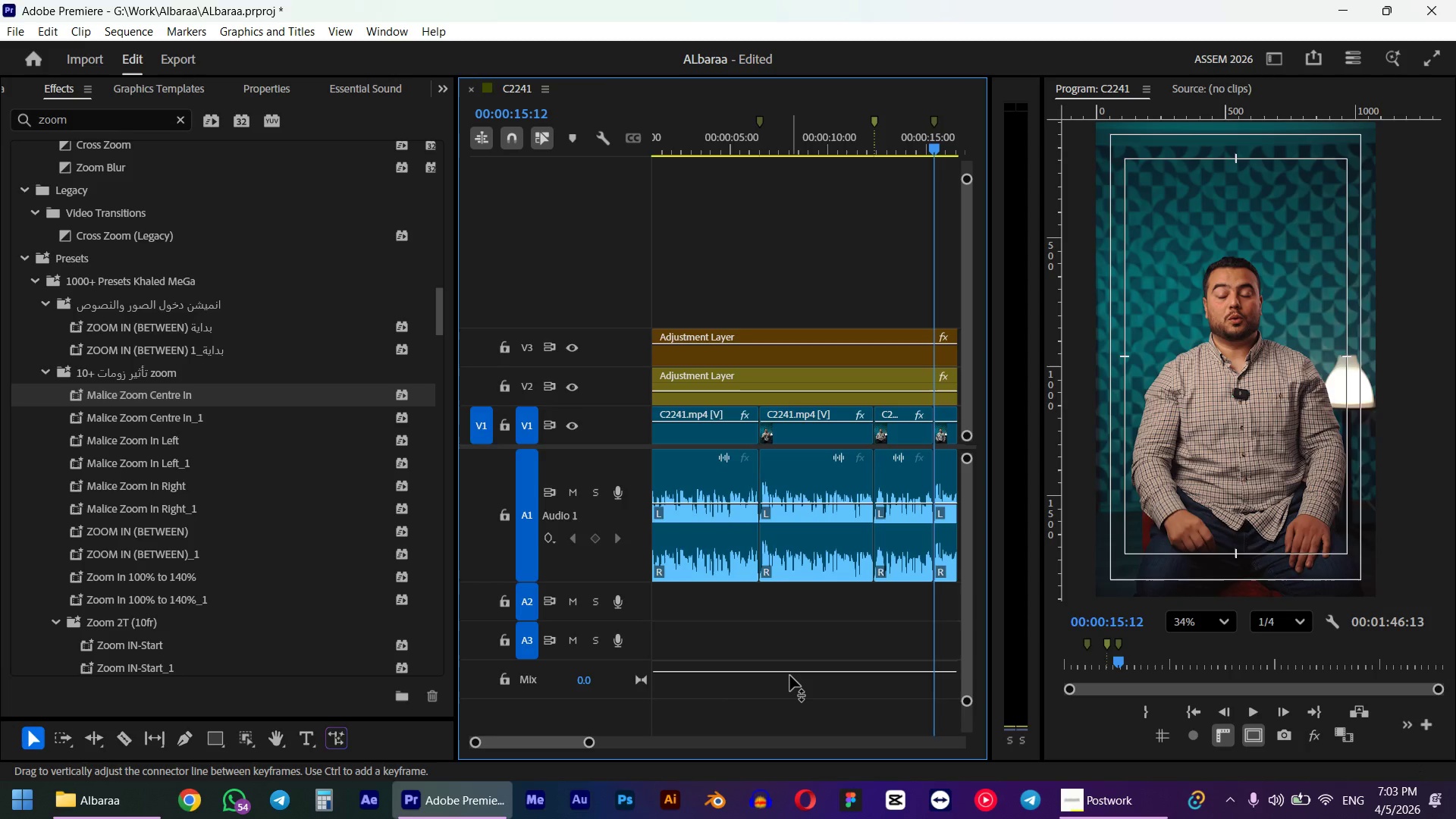 
key(ArrowDown)
 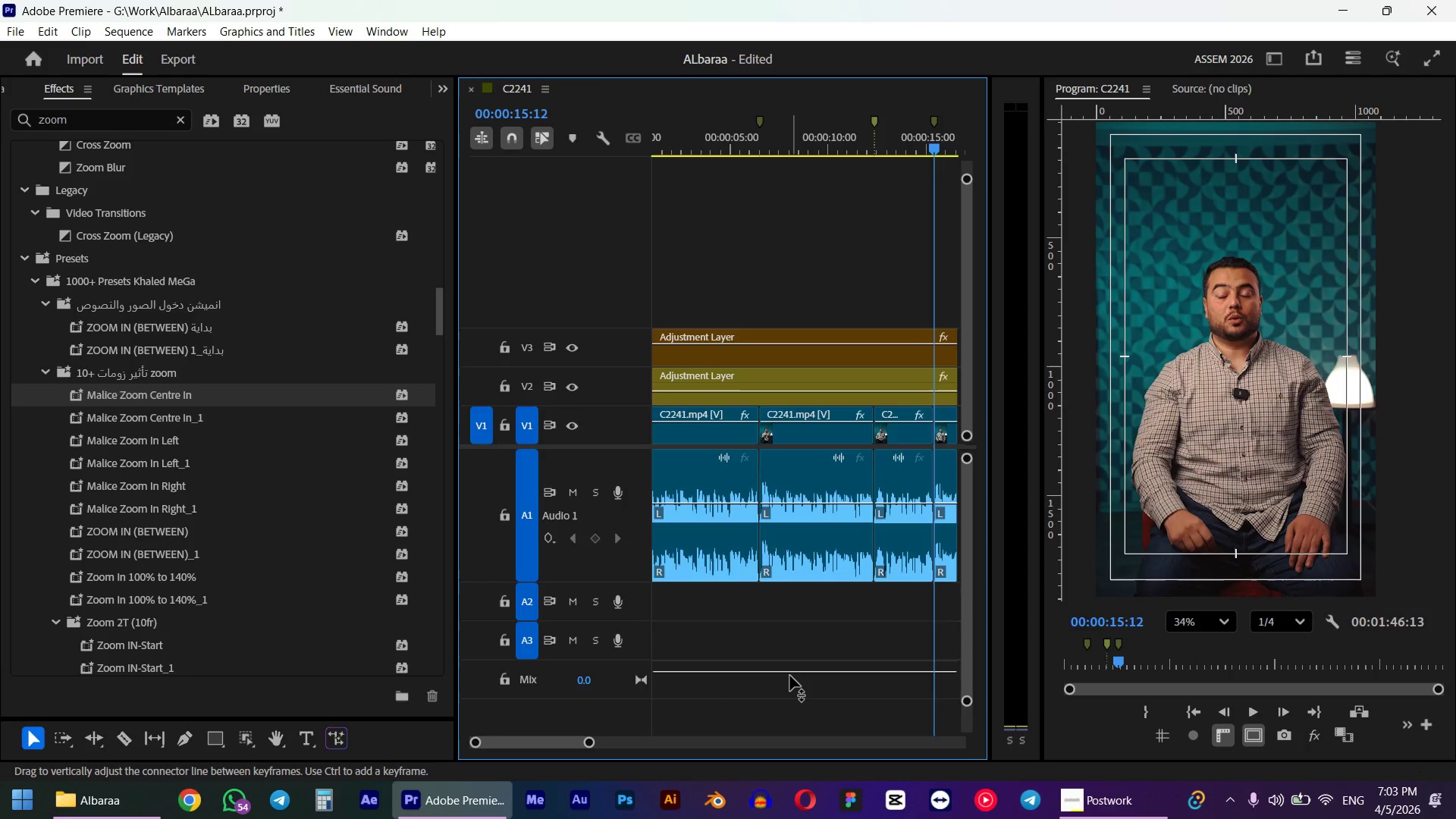 
key(M)
 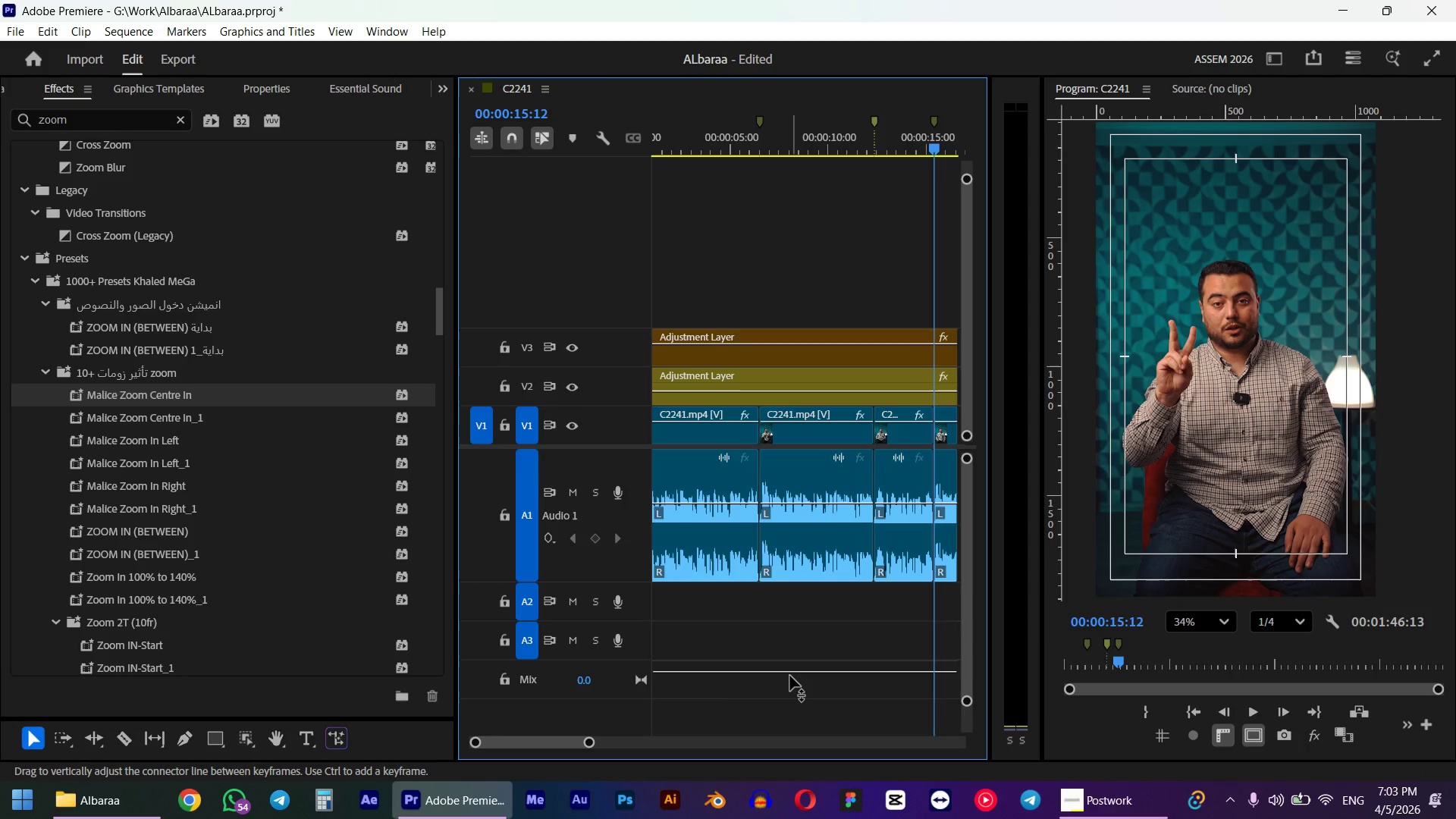 
key(ArrowDown)
 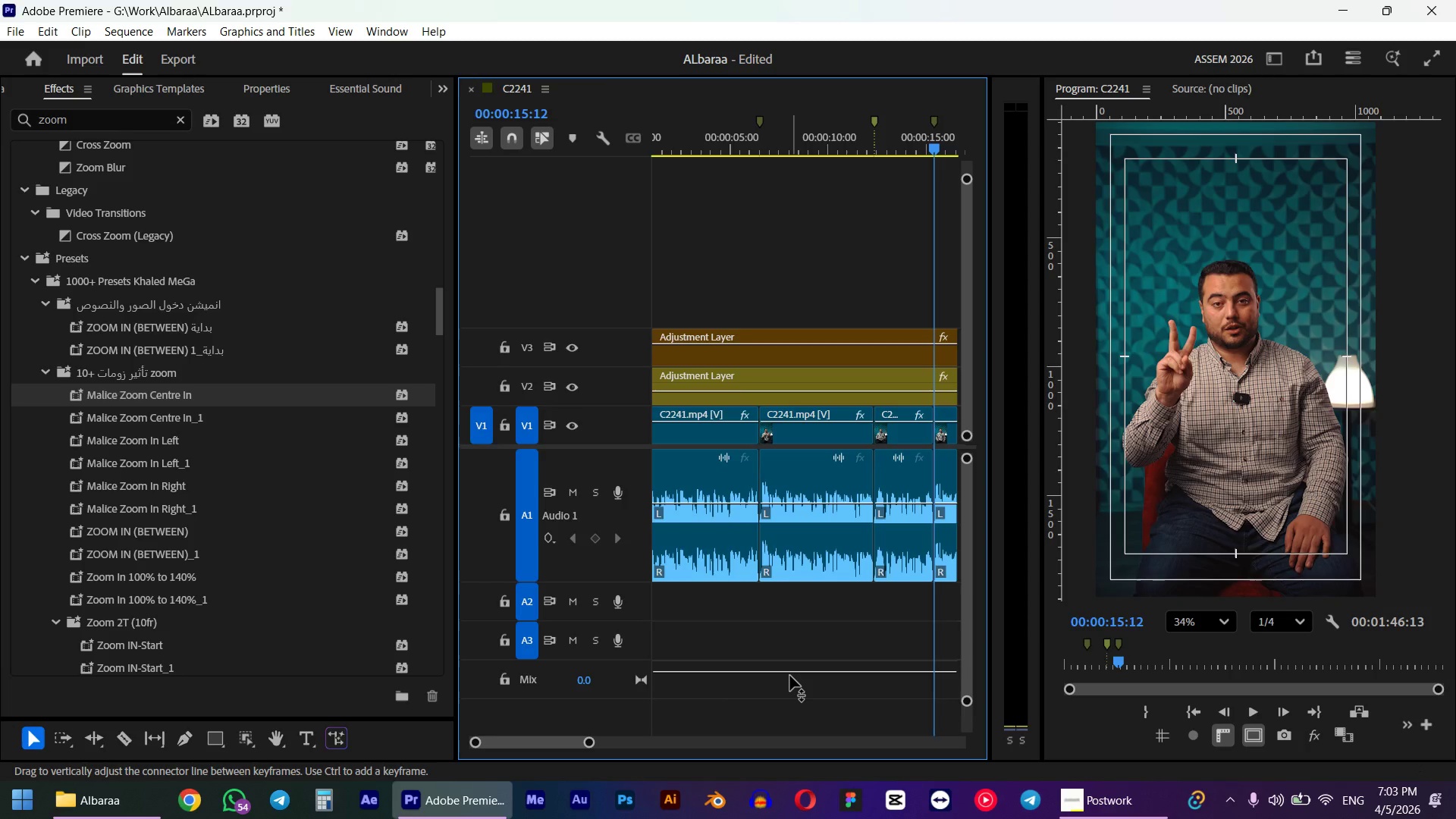 
key(M)
 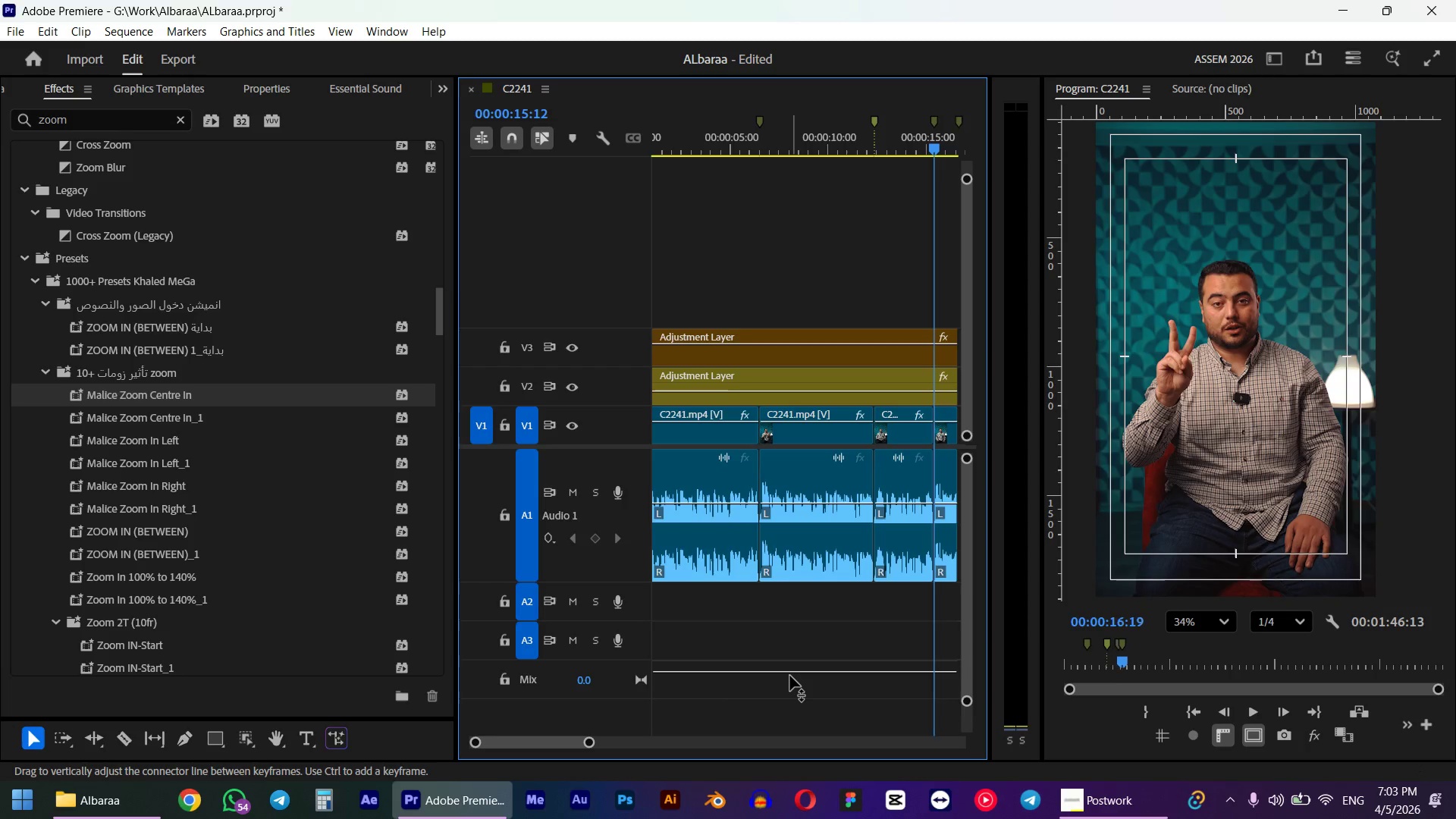 
key(ArrowDown)
 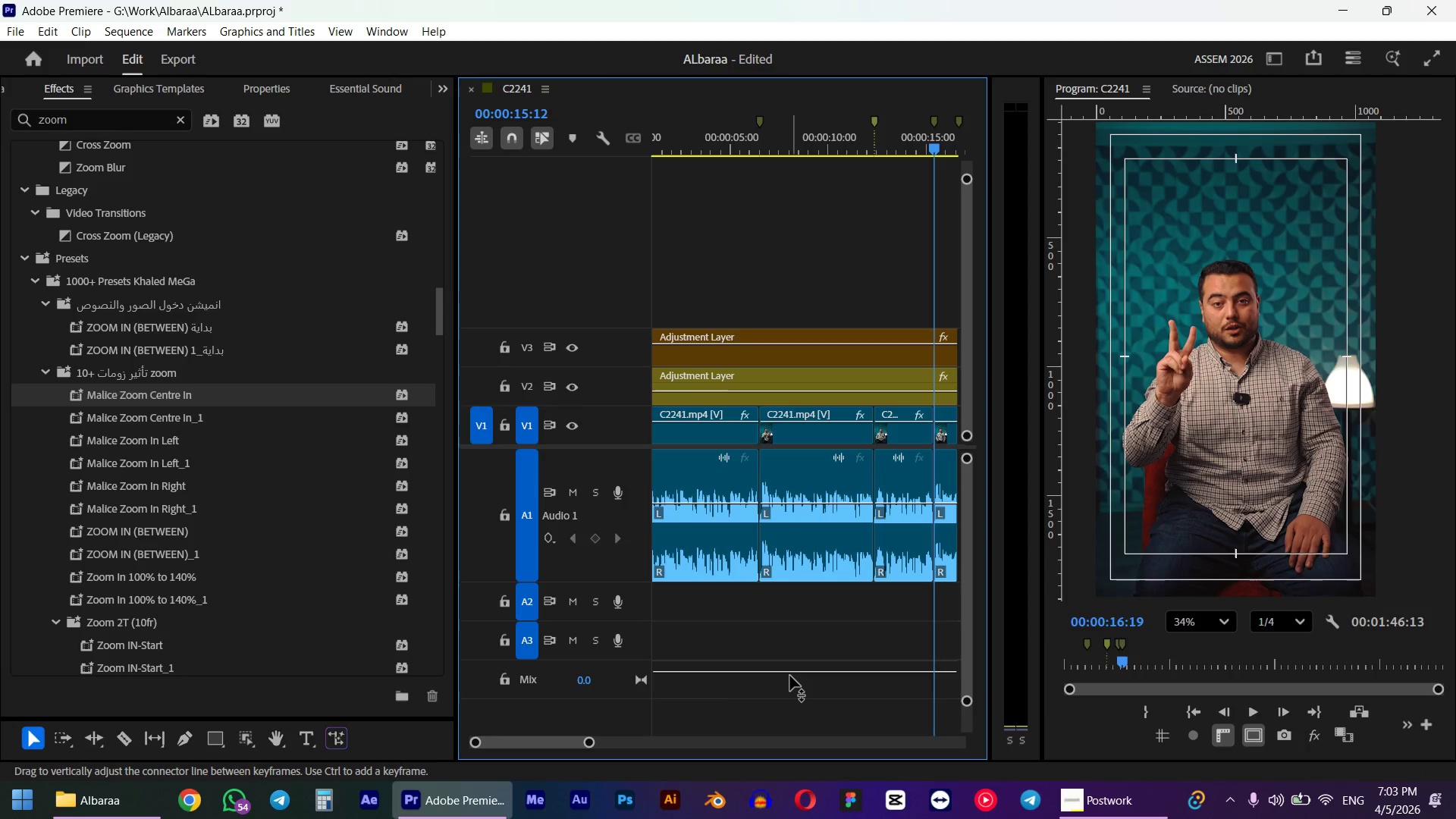 
key(M)
 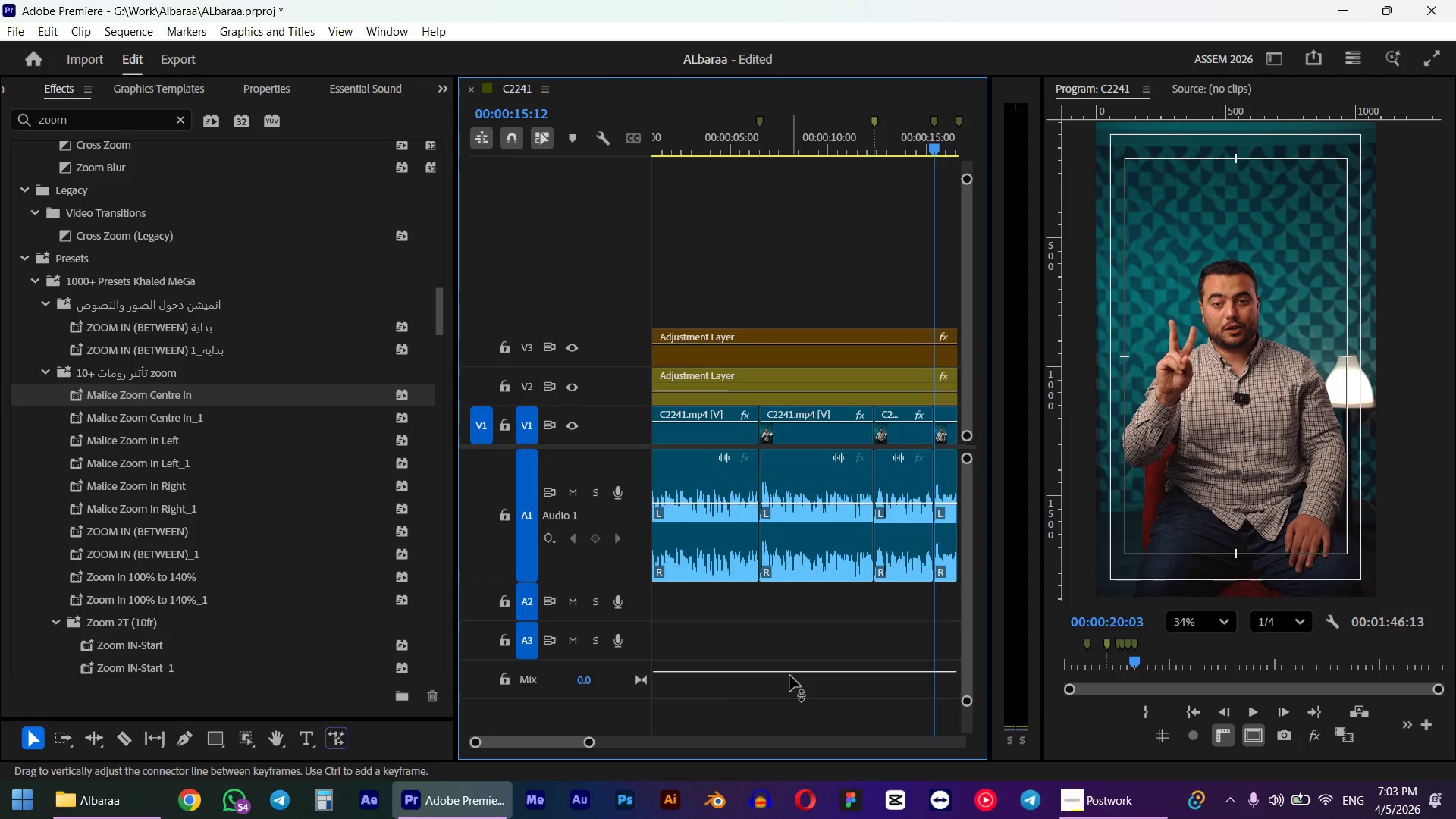 
key(ArrowDown)
 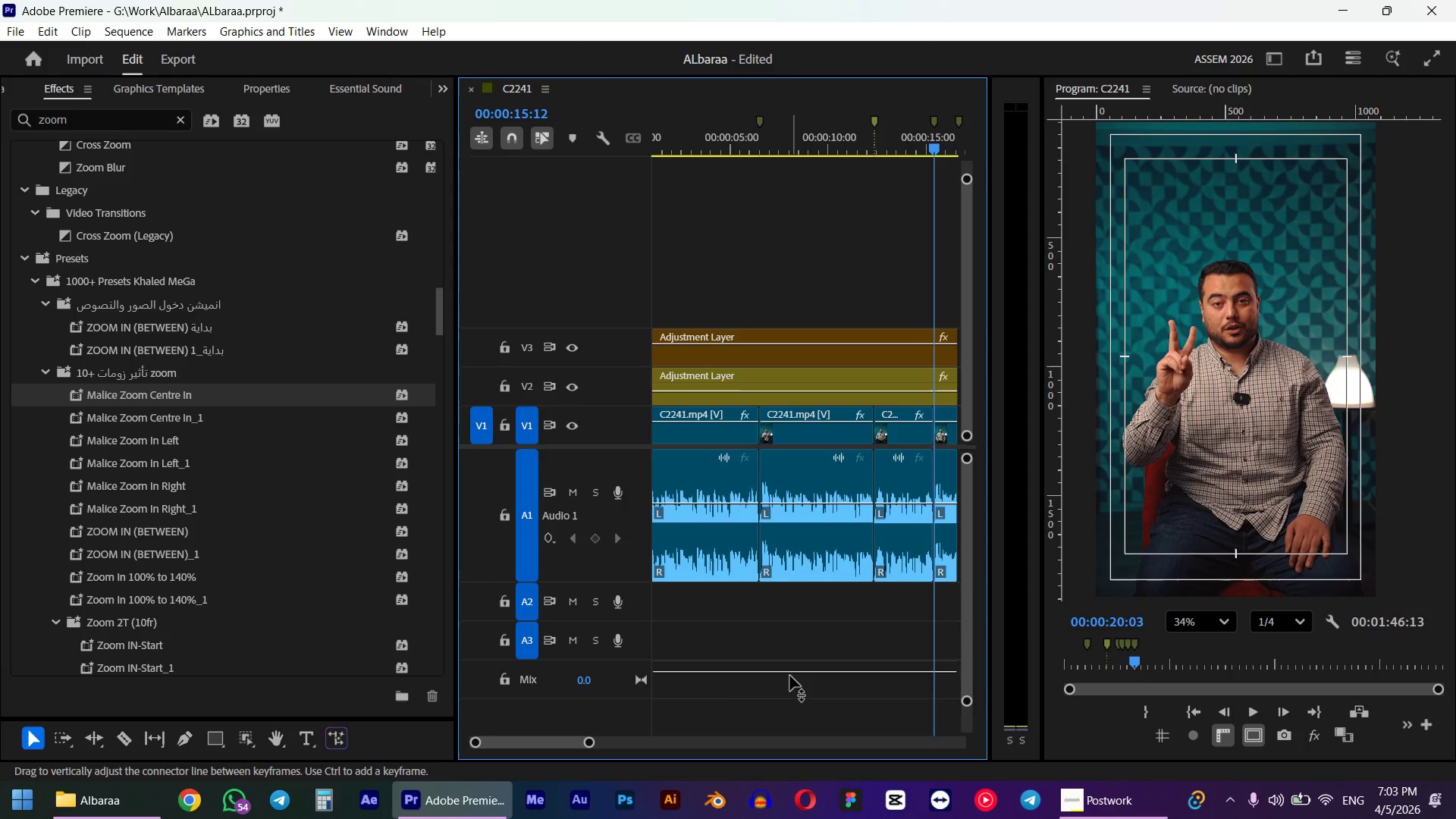 
key(M)
 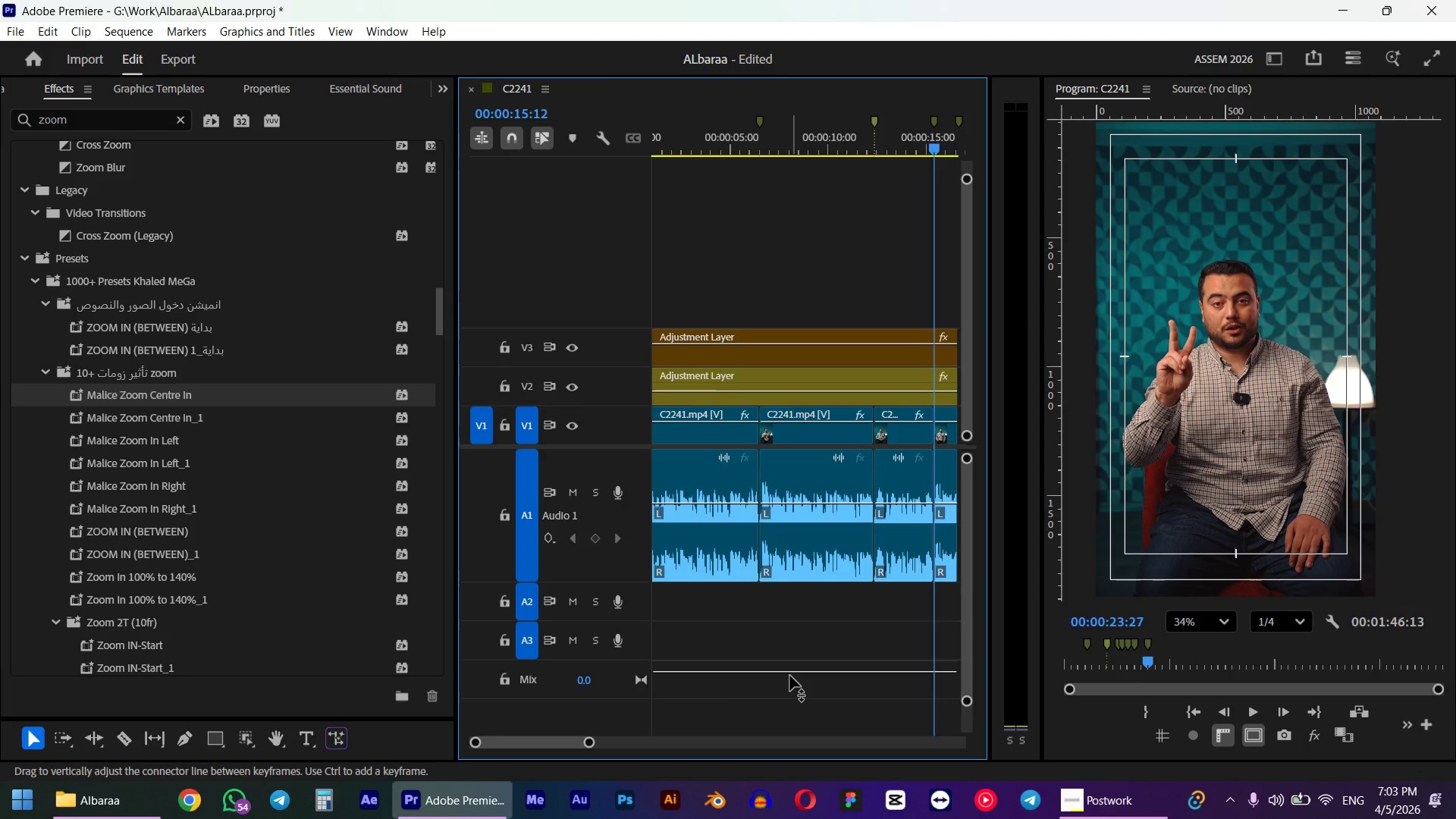 
key(ArrowDown)
 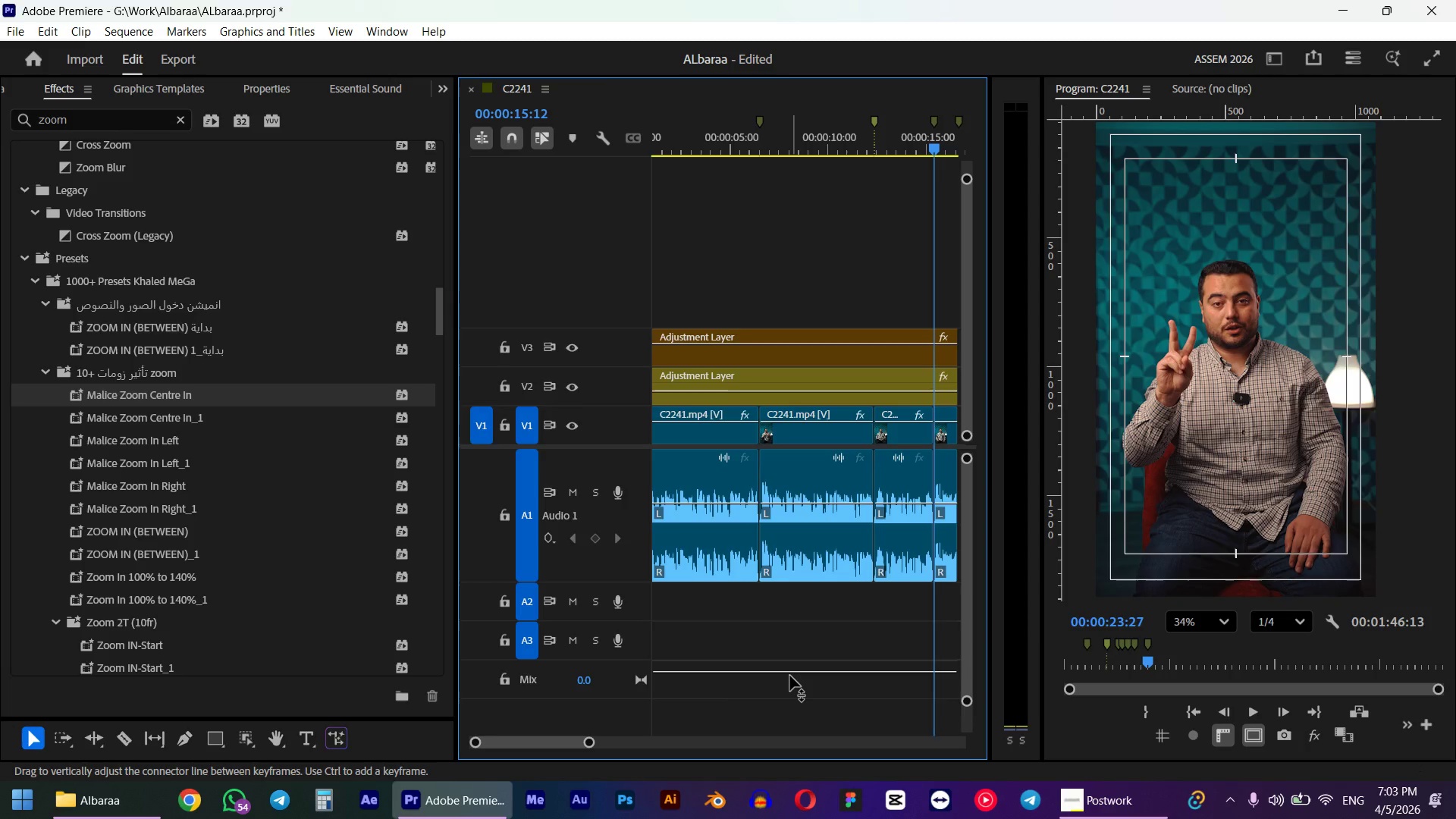 
key(M)
 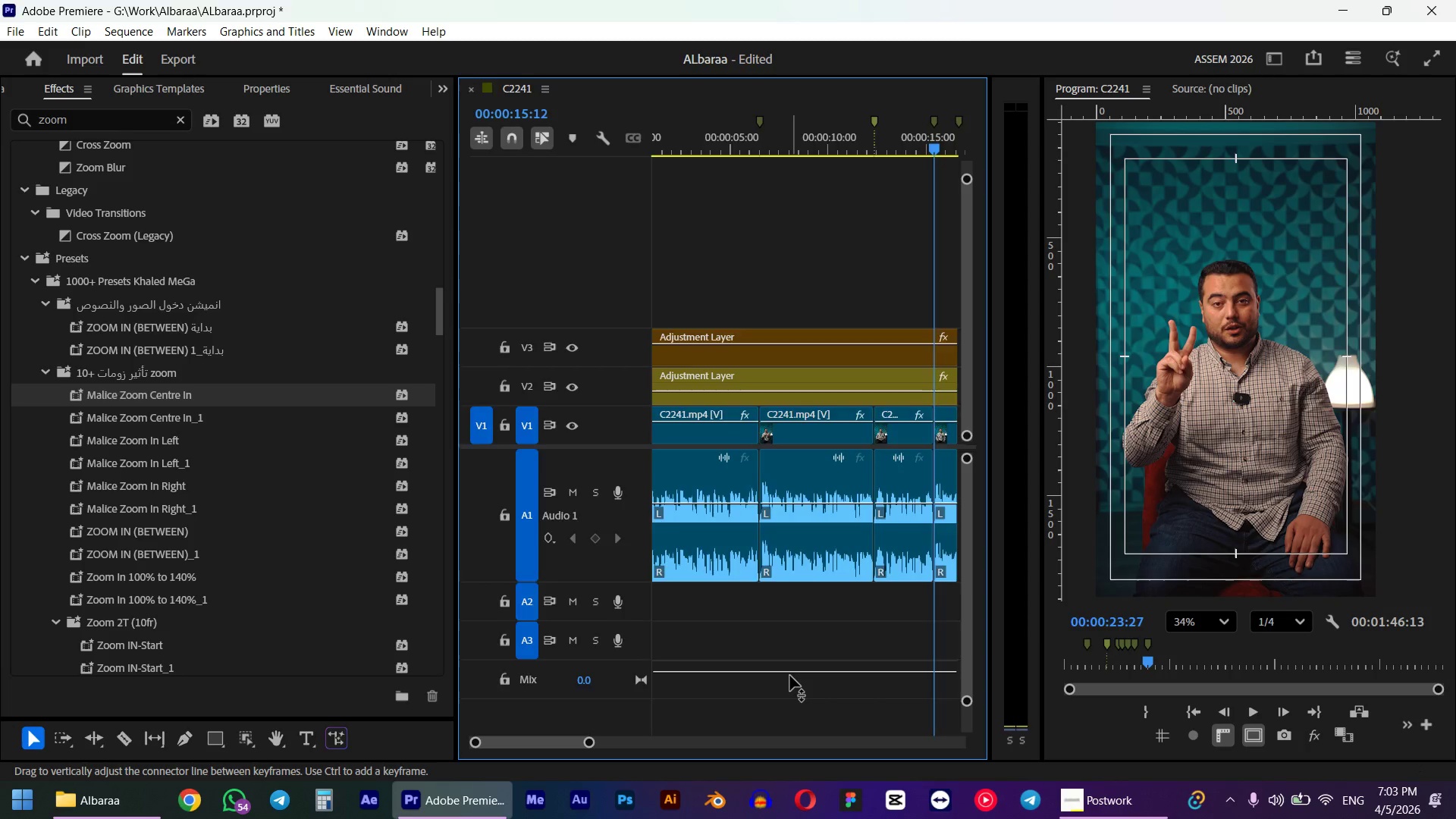 
key(ArrowDown)
 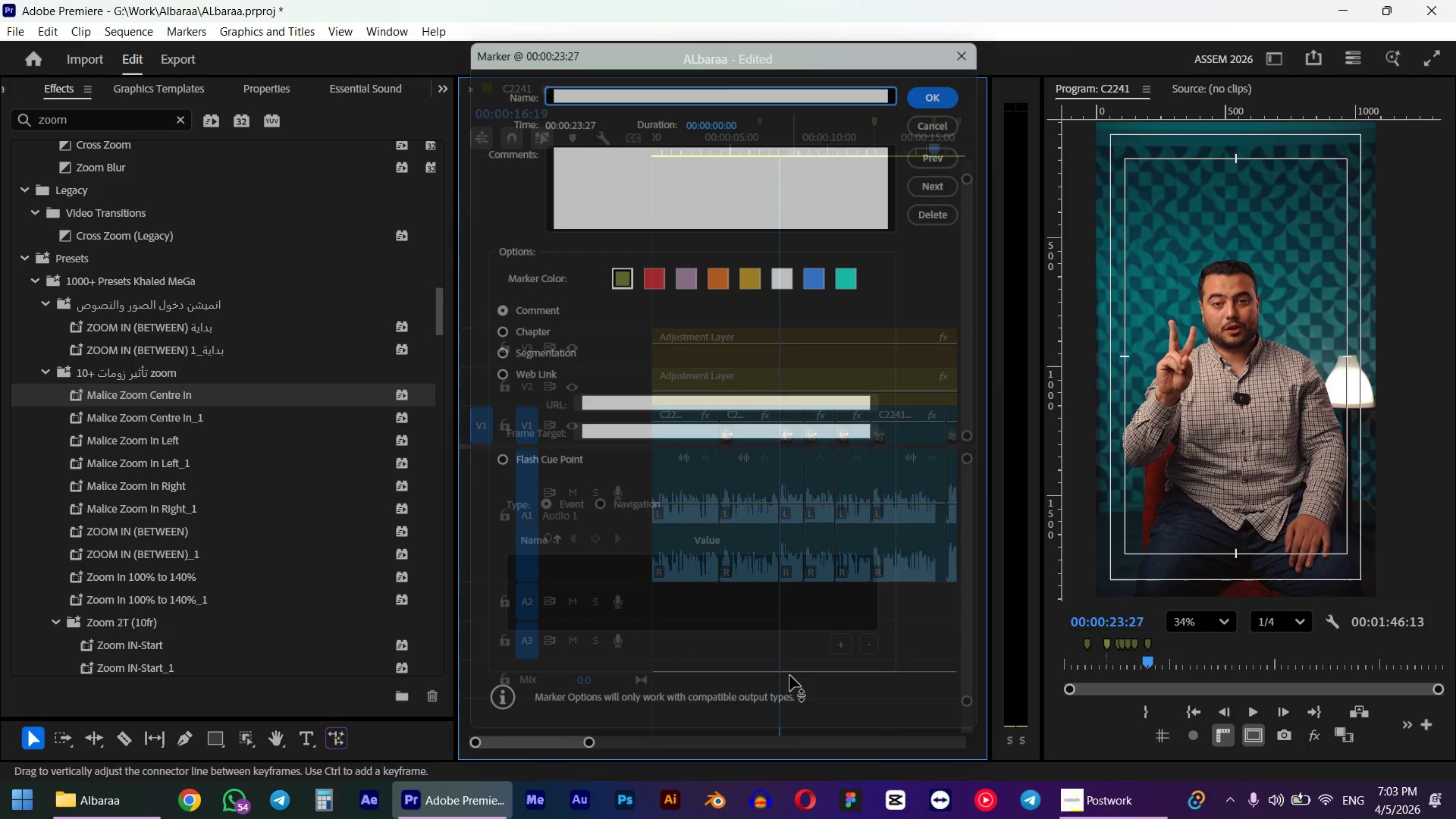 
key(M)
 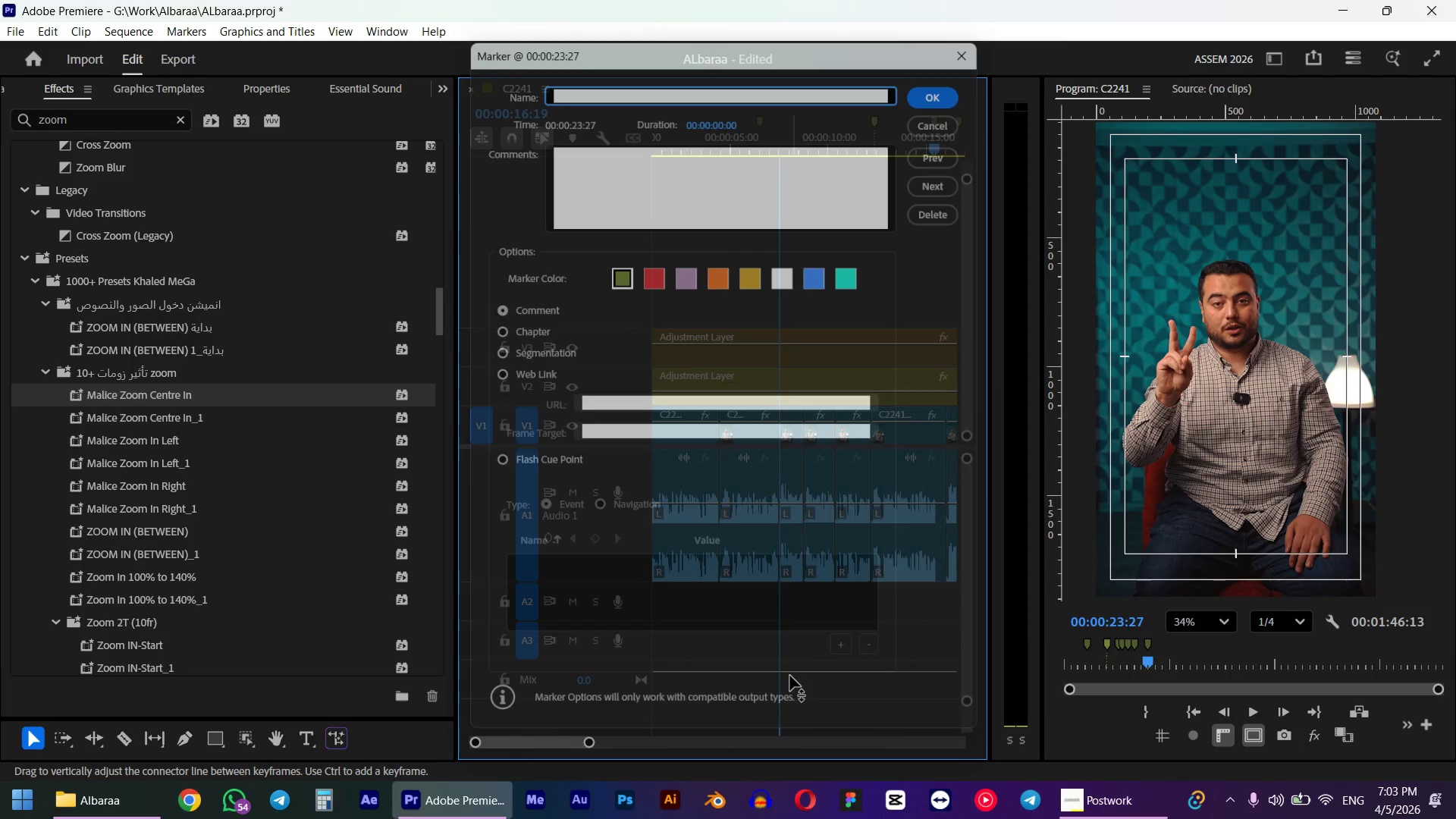 
key(ArrowDown)
 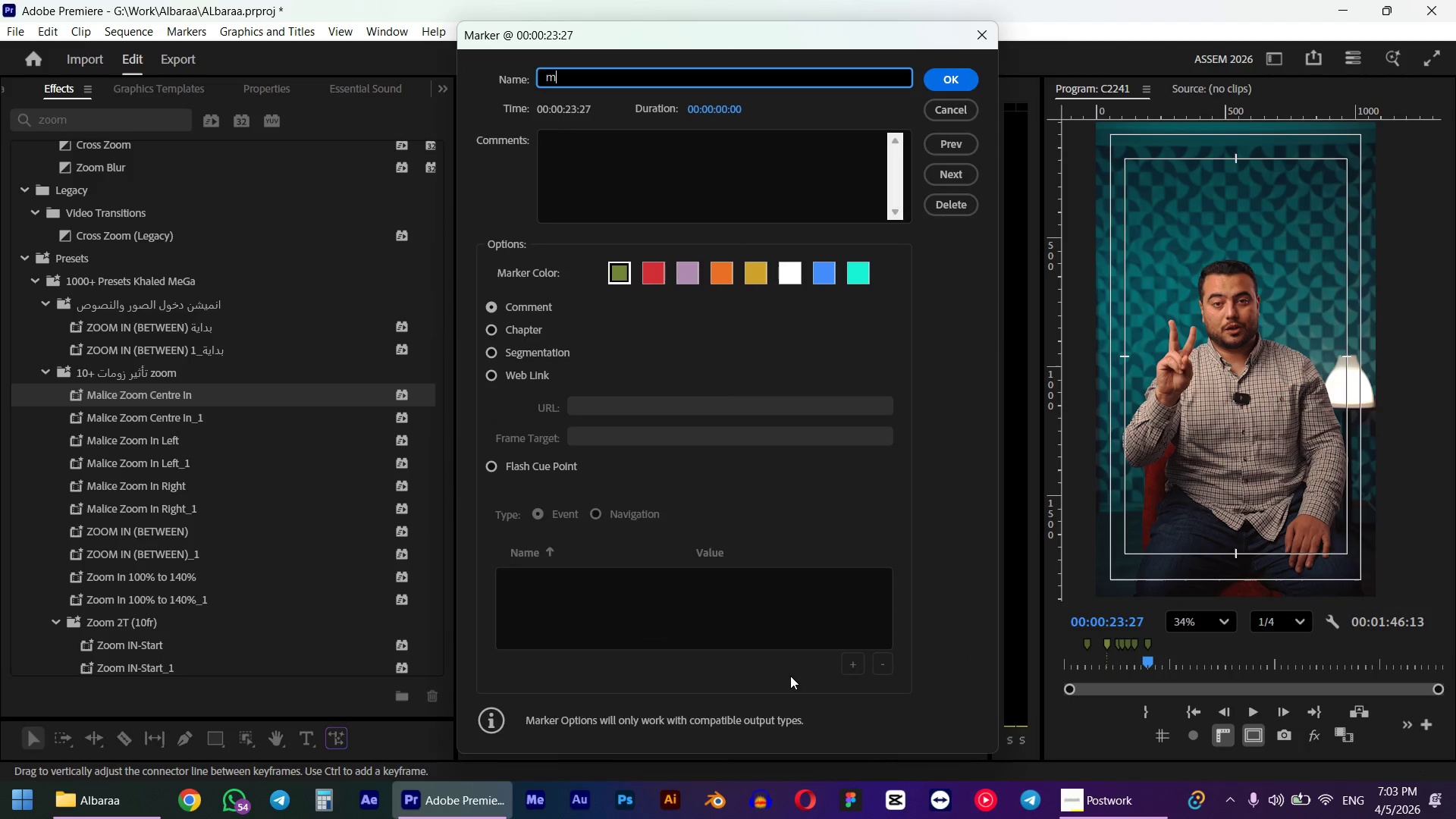 
key(Escape)
 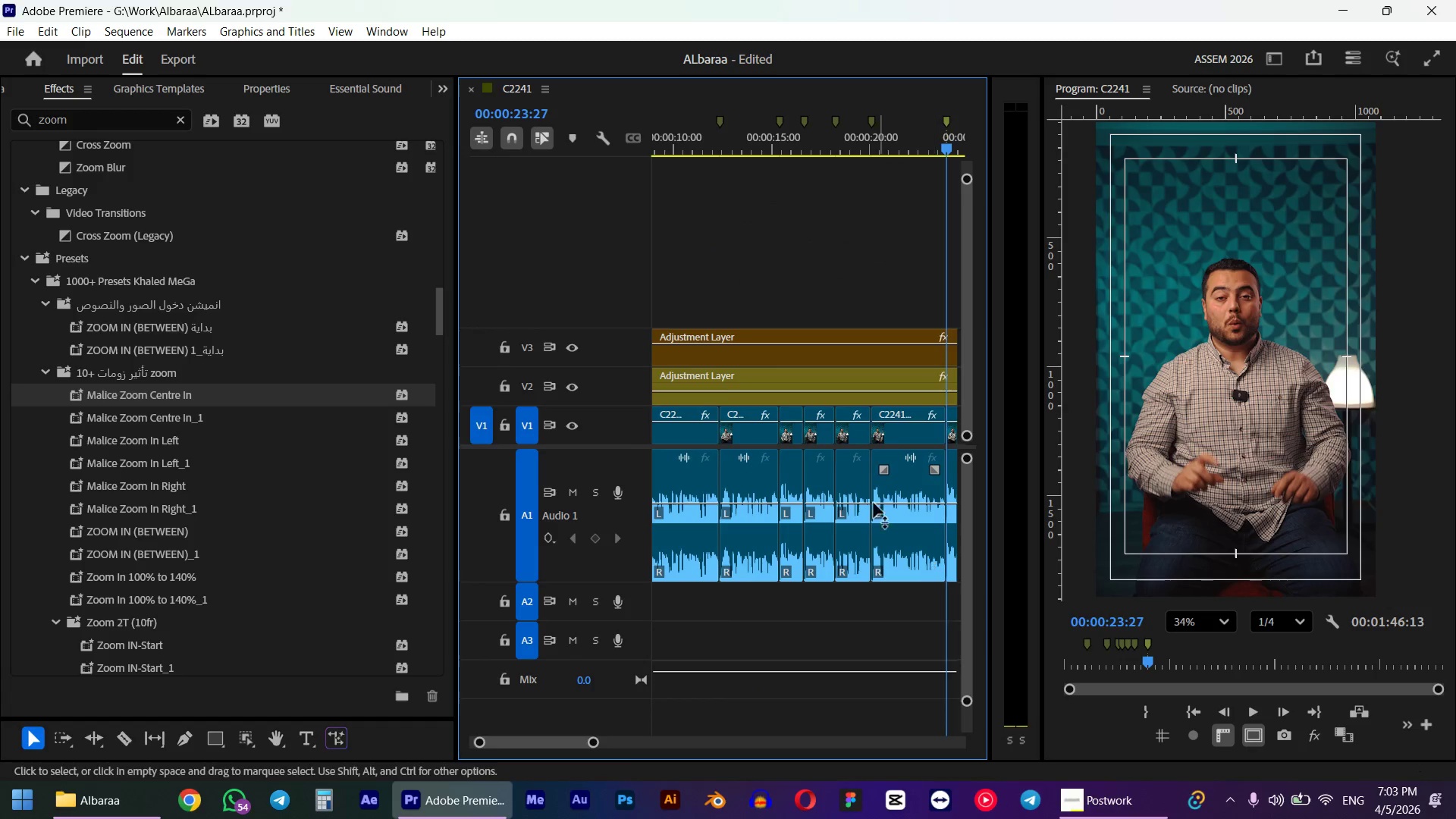 
hold_key(key=AltLeft, duration=0.42)
scroll: coordinate [817, 463], scroll_direction: down, amount: 4.0
 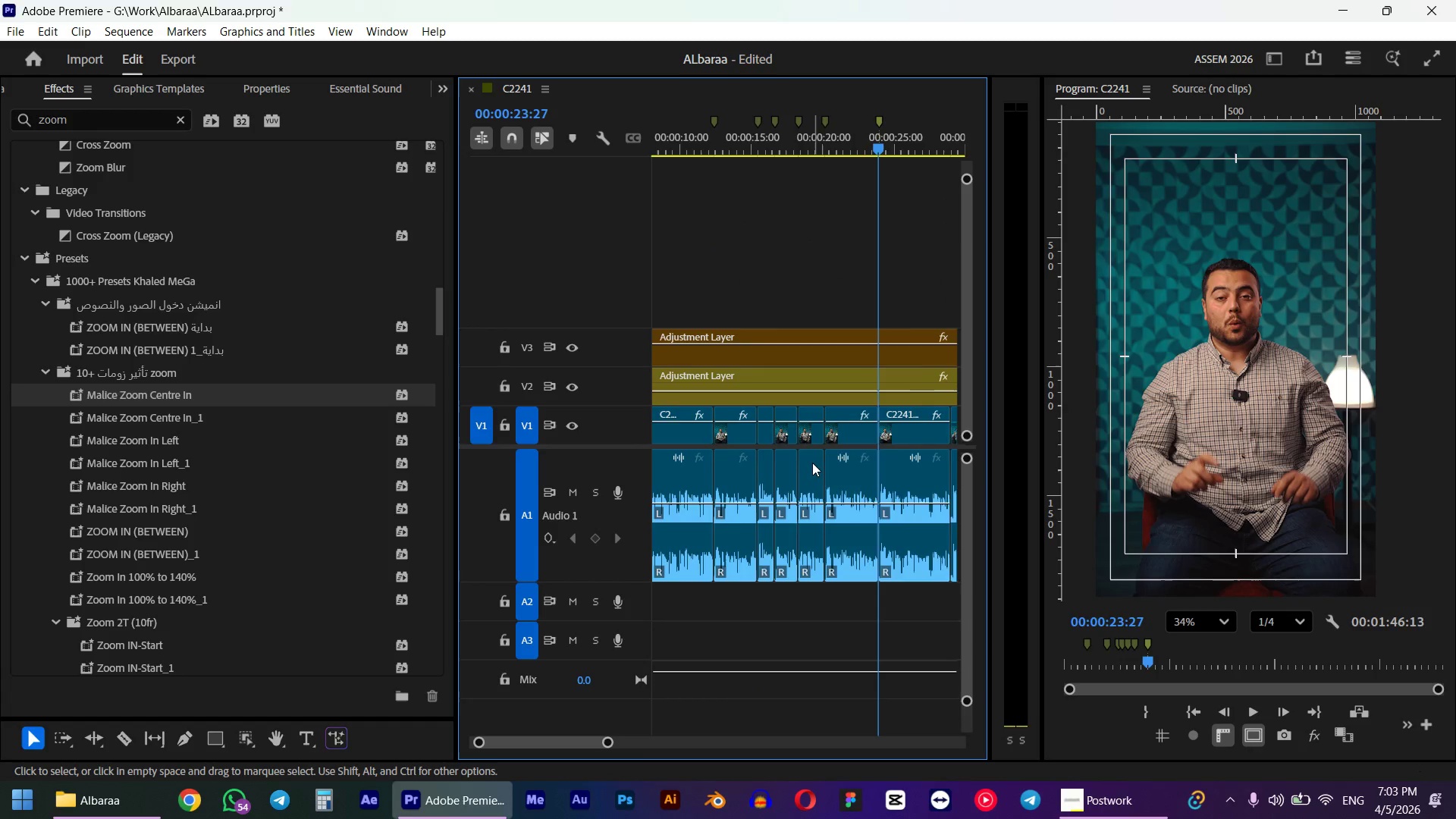 
scroll: coordinate [812, 463], scroll_direction: up, amount: 1.0
 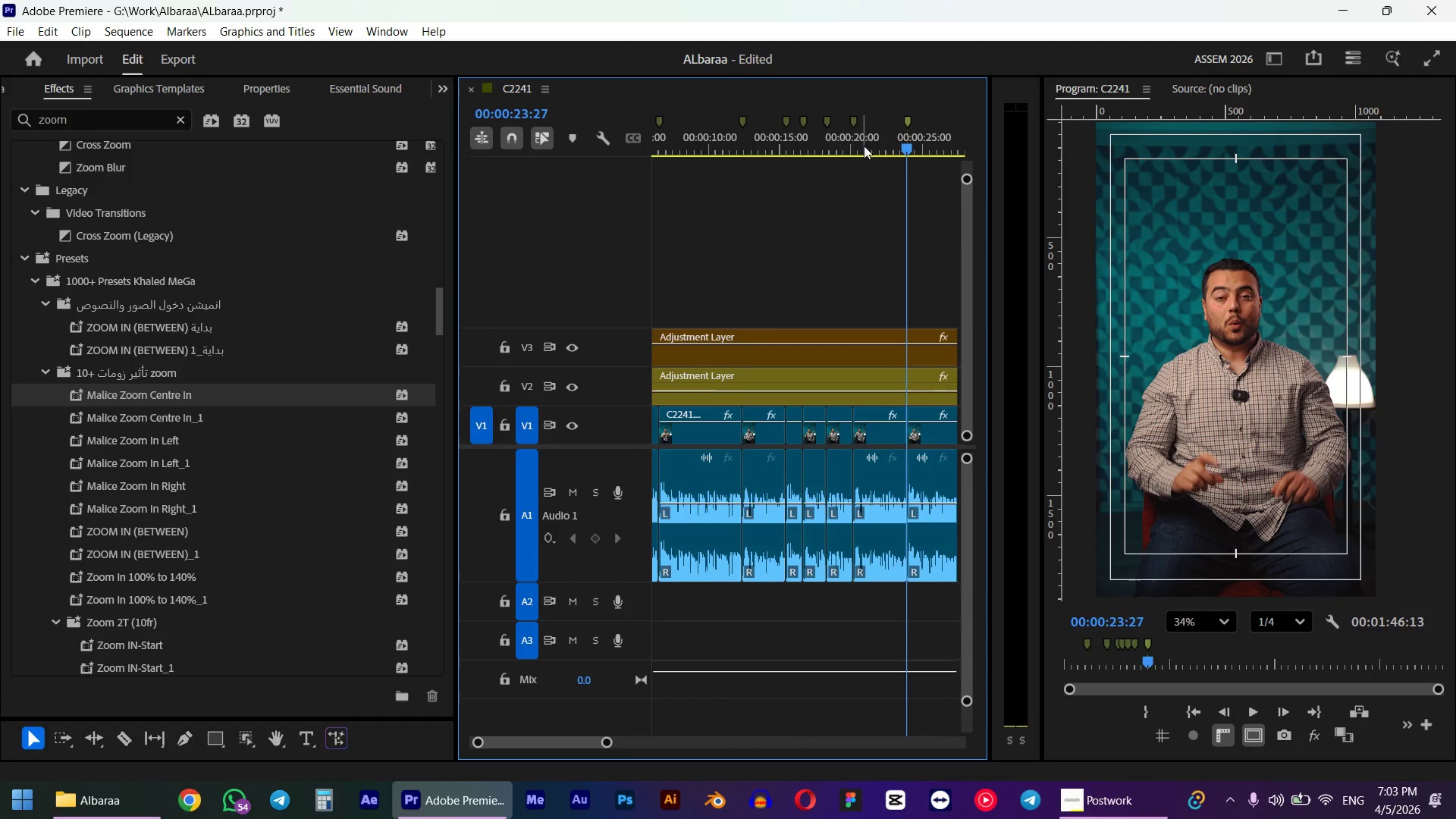 
hold_key(key=AltLeft, duration=1.12)
scroll: coordinate [766, 306], scroll_direction: down, amount: 15.0
 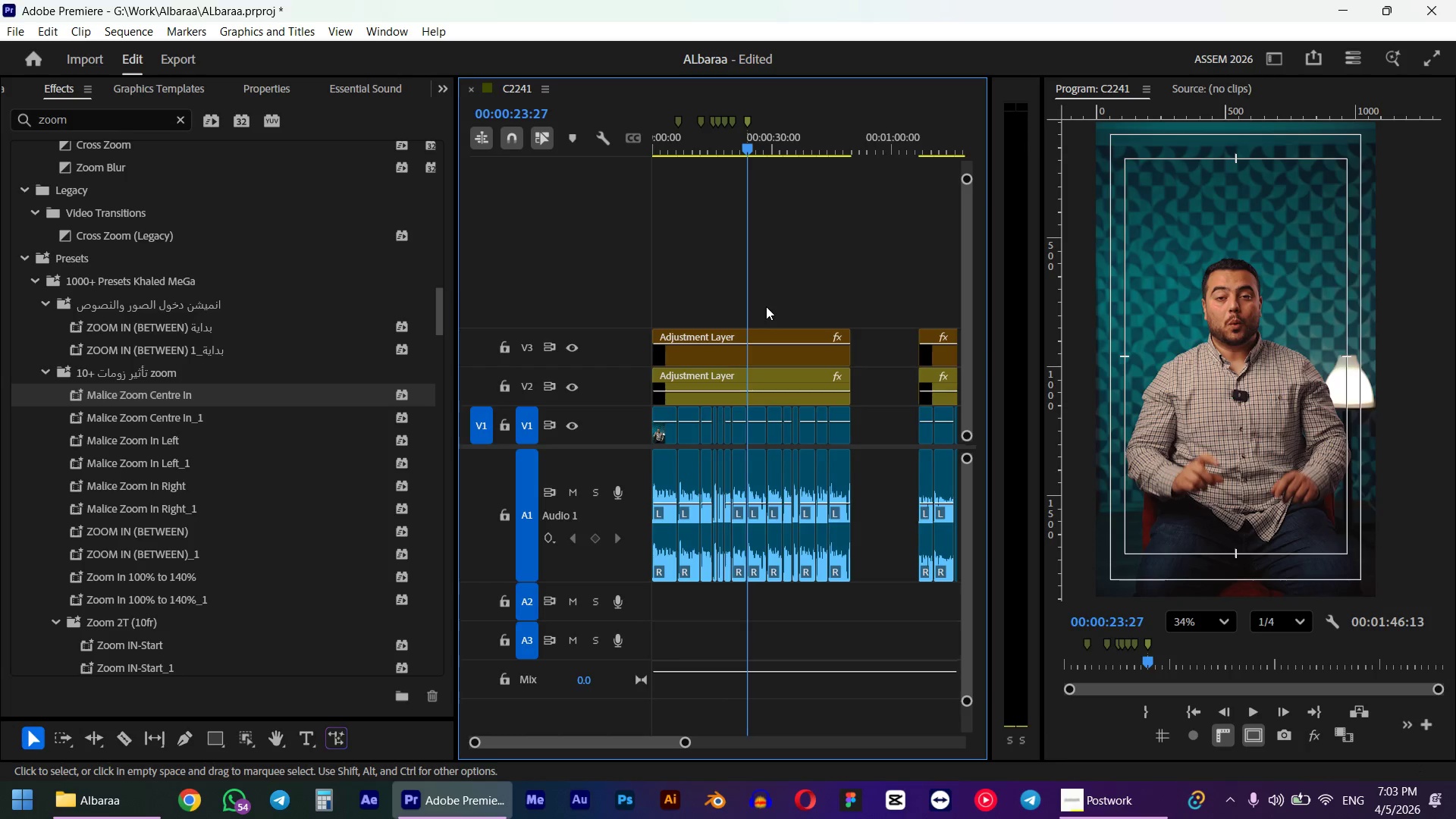 
double_click([574, 385])
 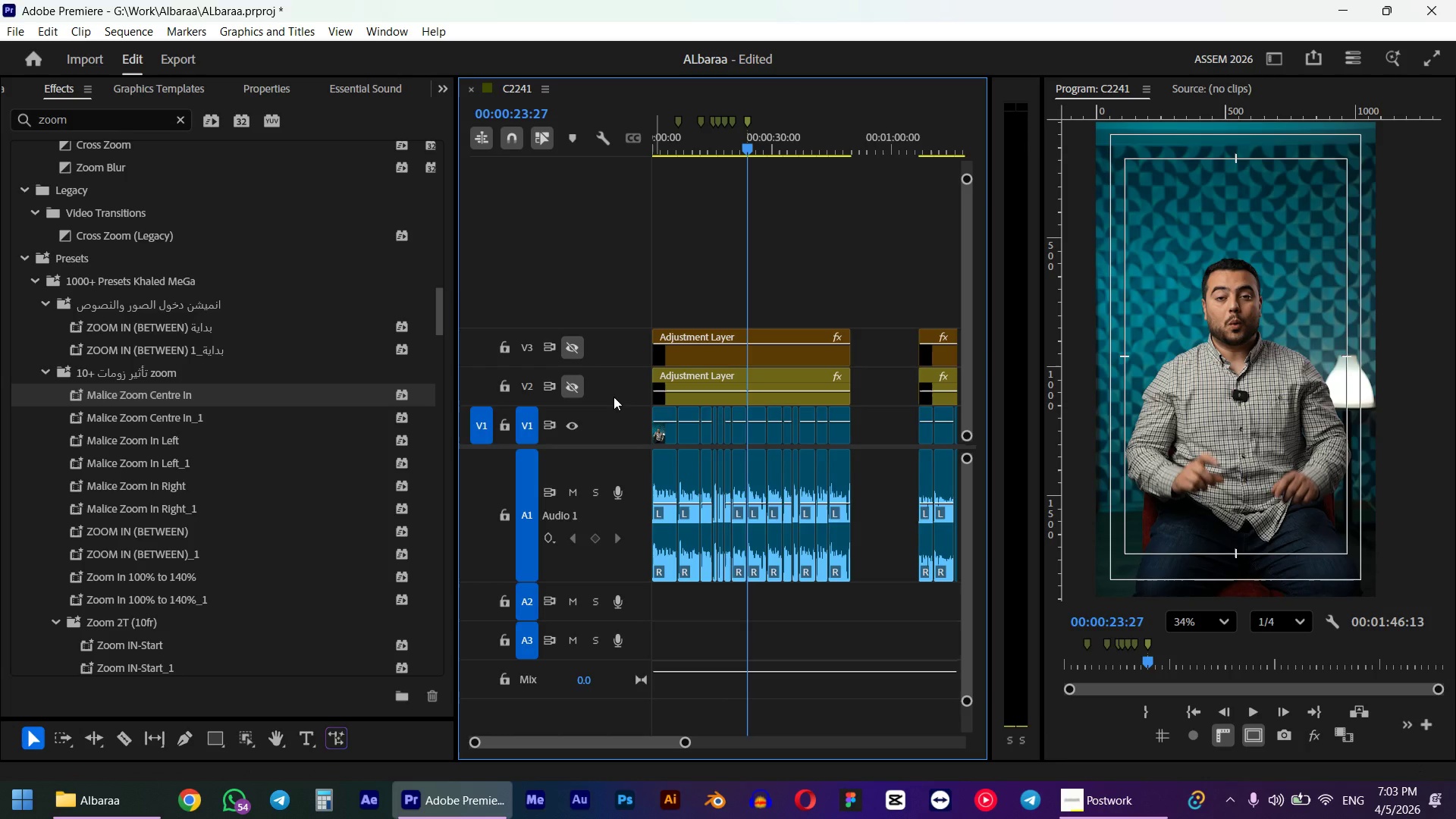 
hold_key(key=ArrowDown, duration=0.75)
 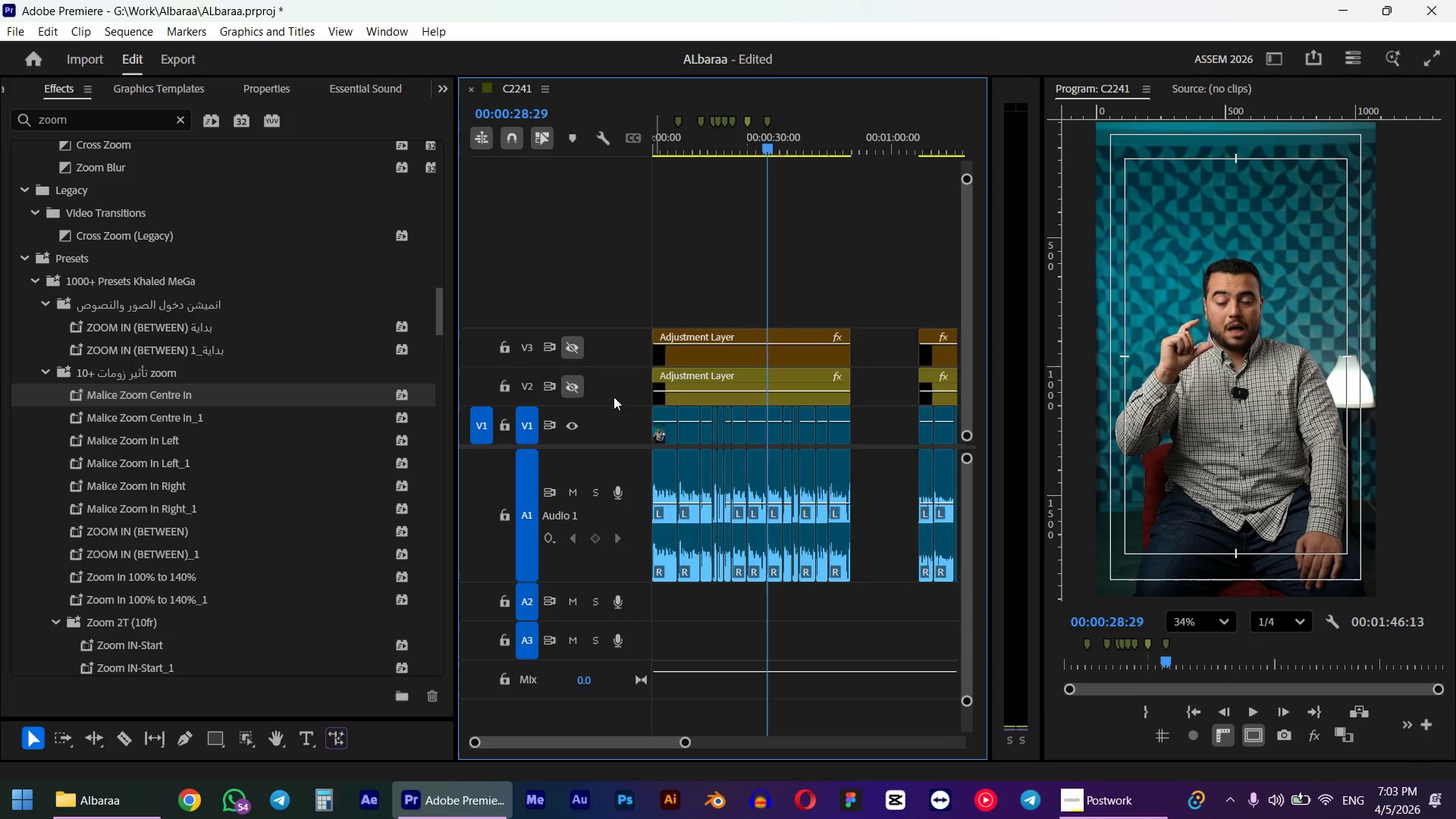 
type(mm)
 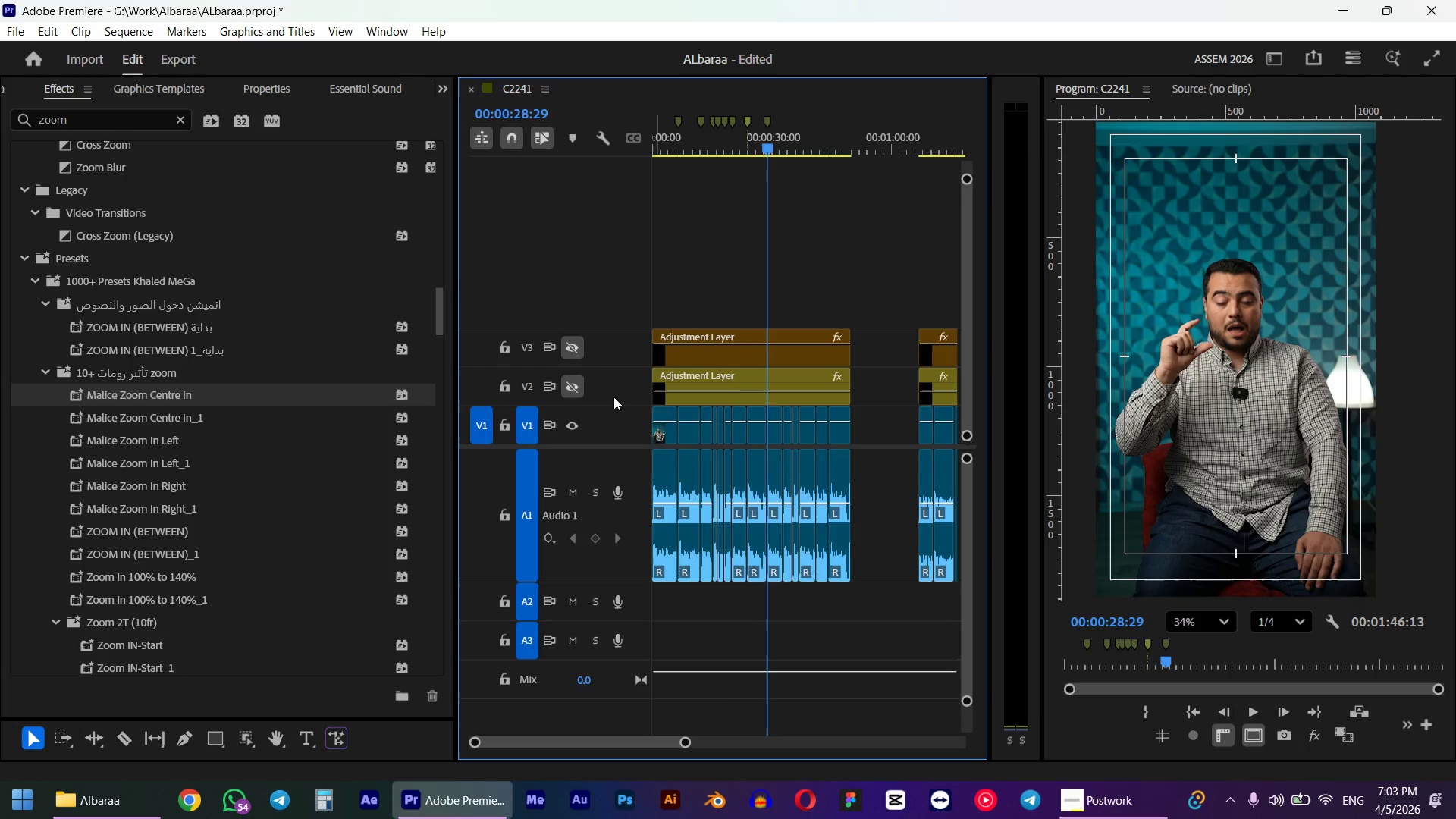 
key(ArrowDown)
 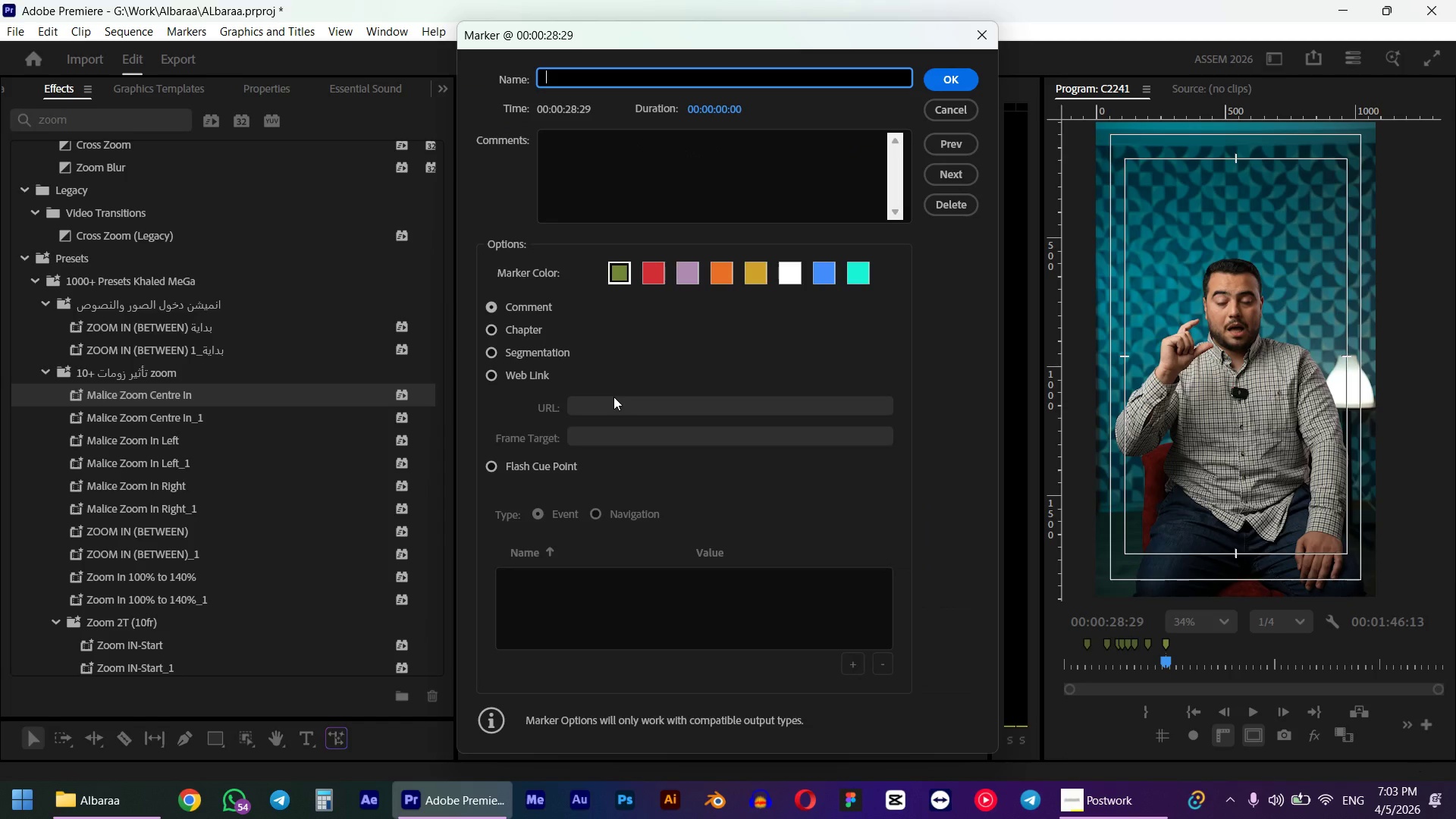 
key(Escape)
 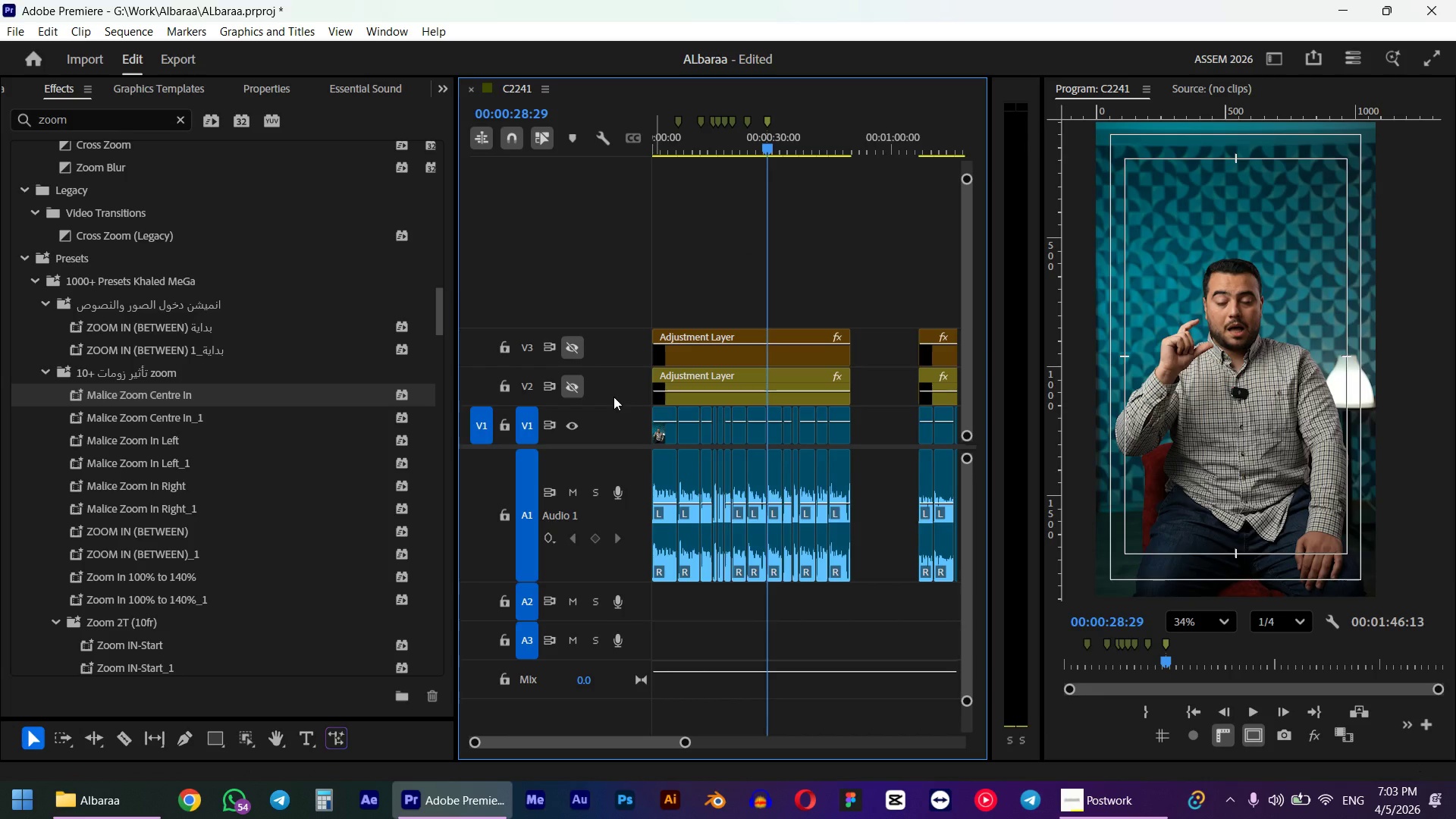 
key(ArrowDown)
 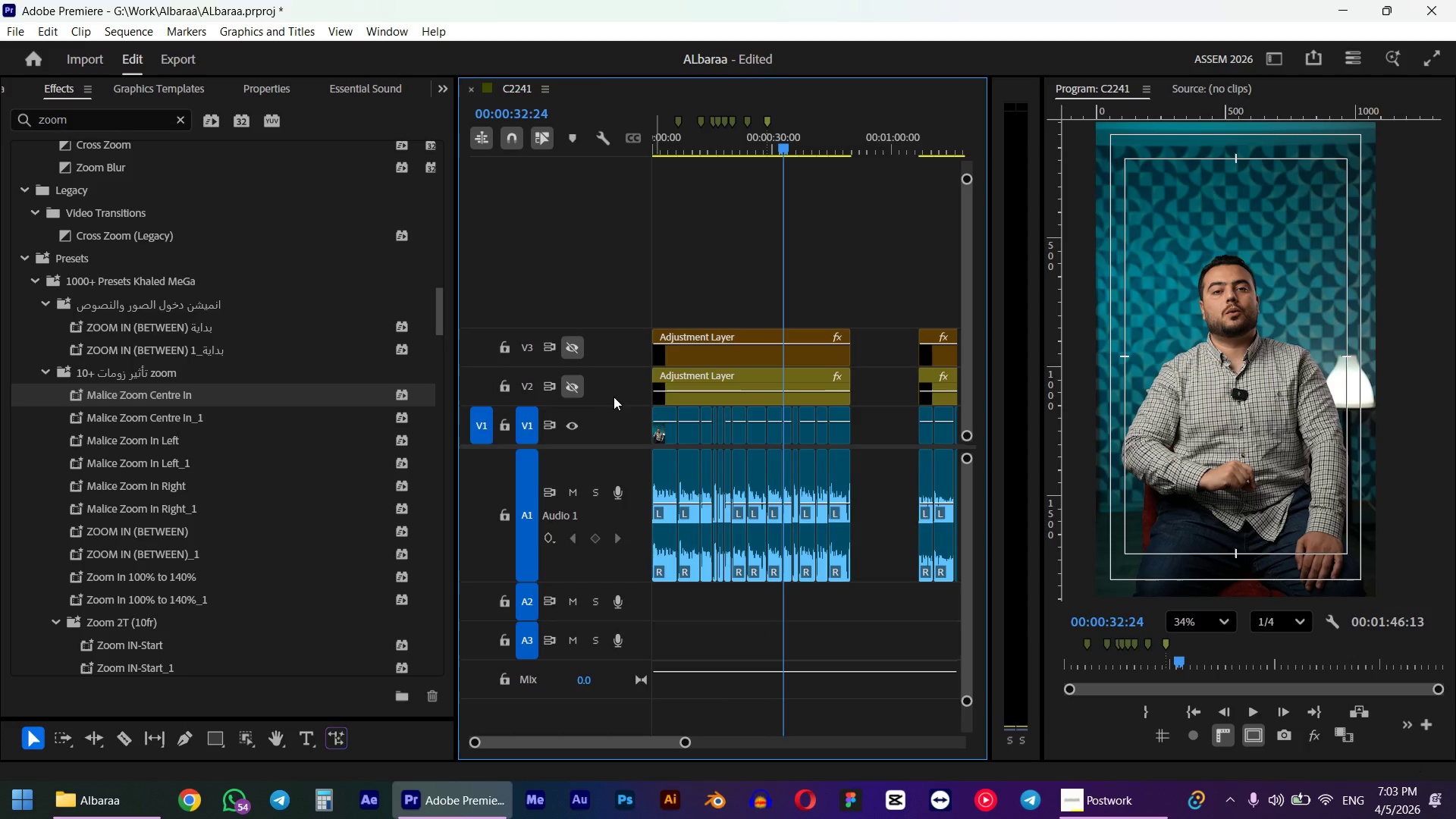 
key(M)
 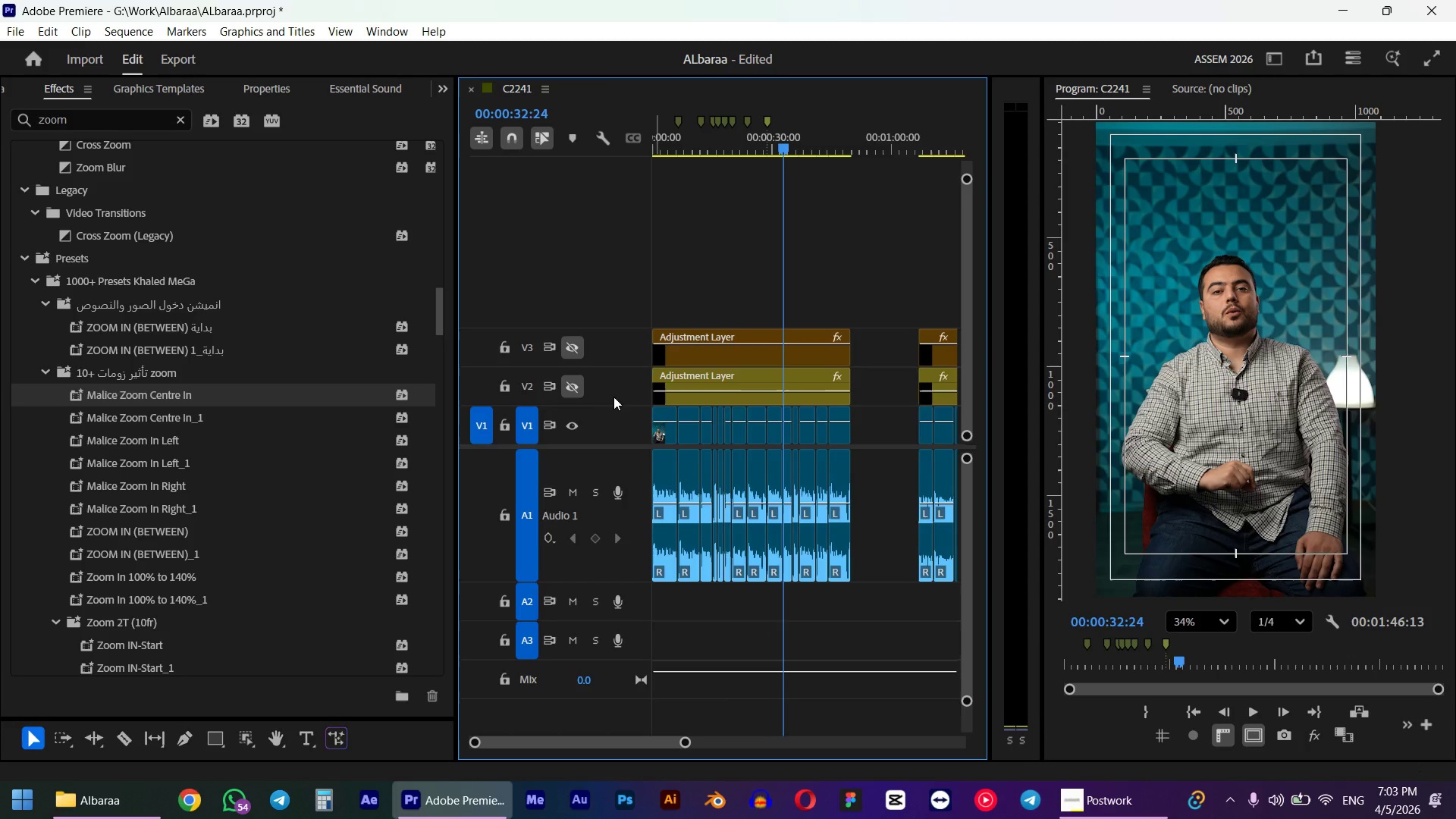 
key(ArrowDown)
 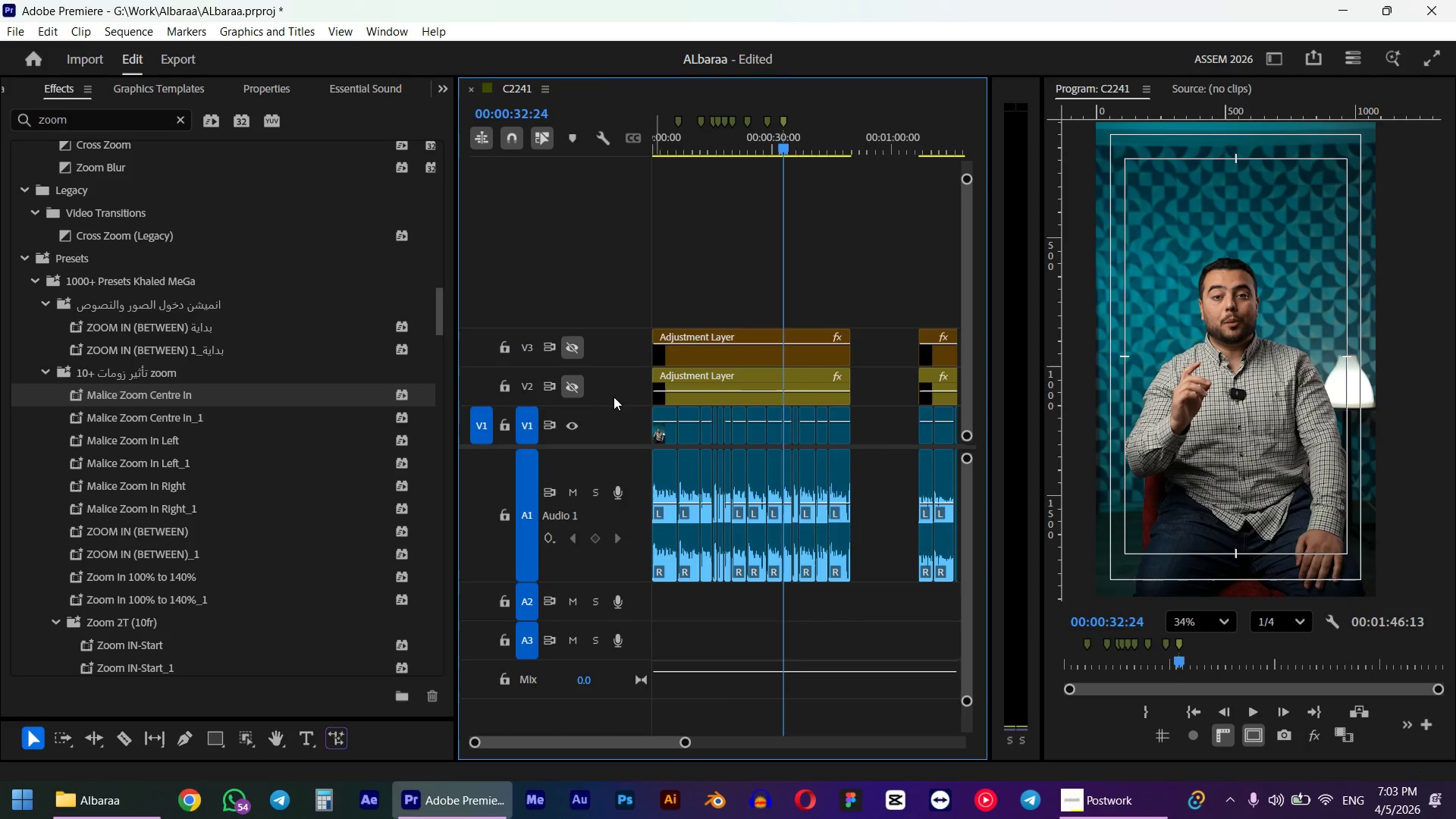 
key(M)
 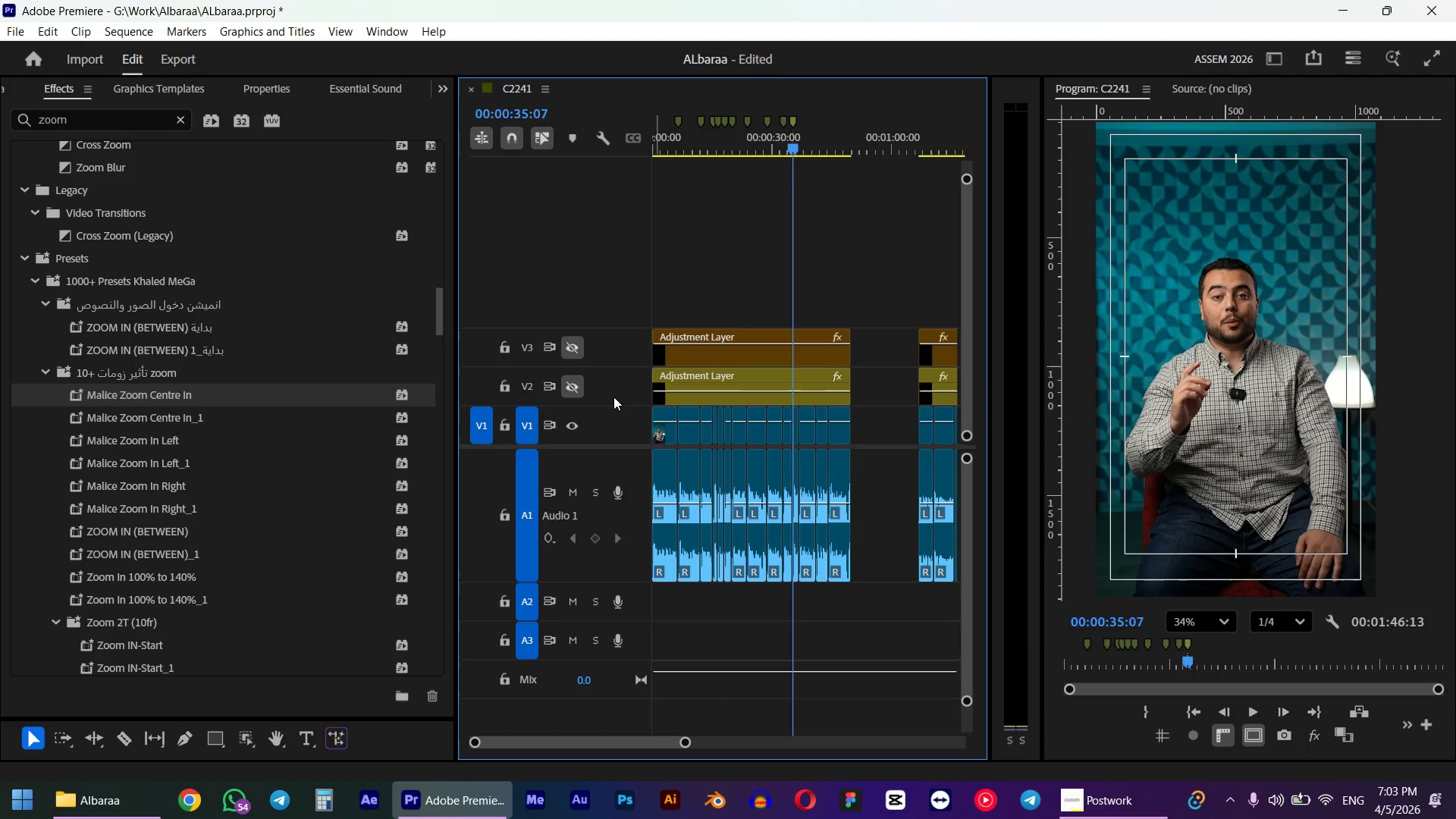 
key(ArrowDown)
 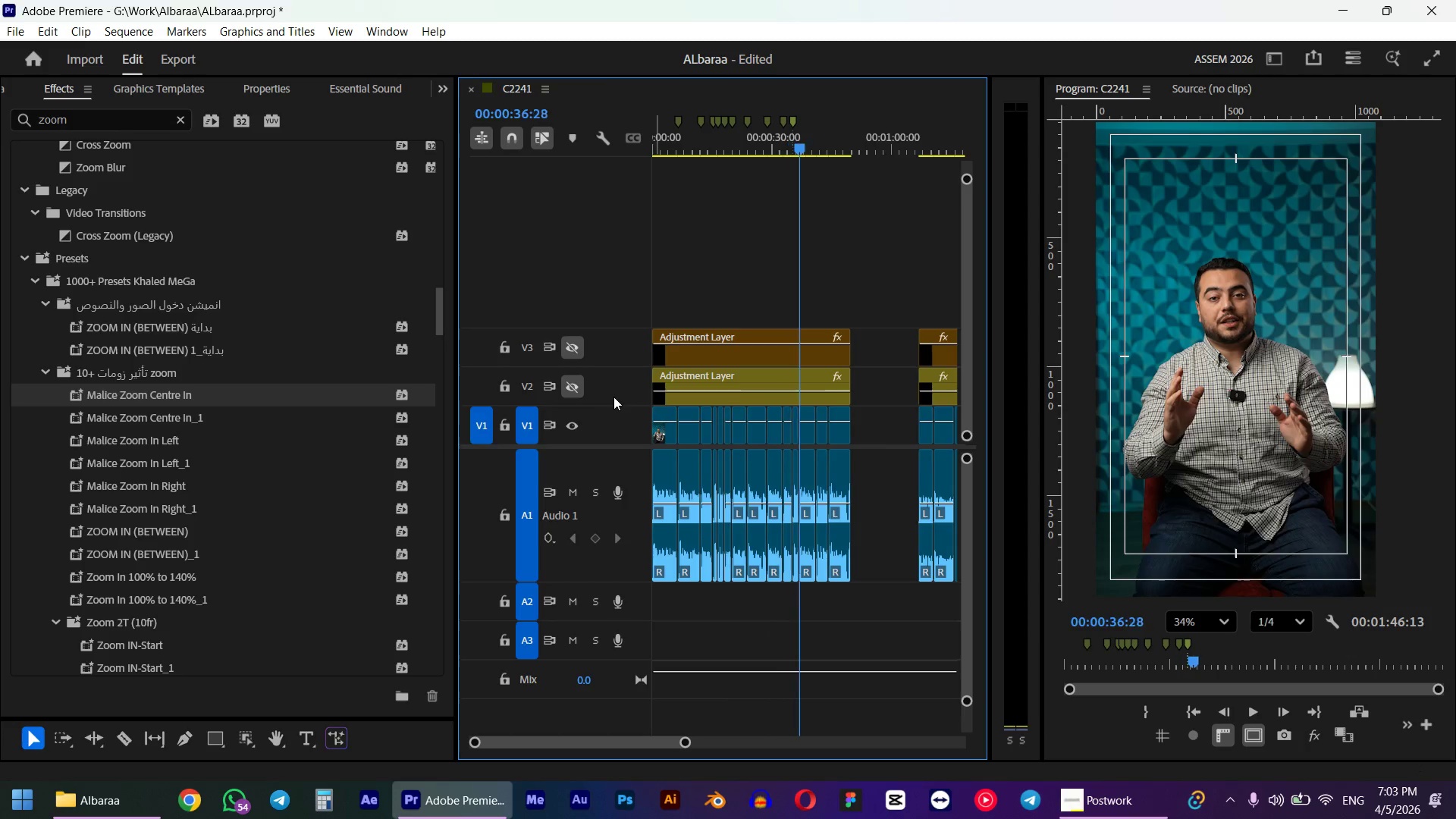 
key(M)
 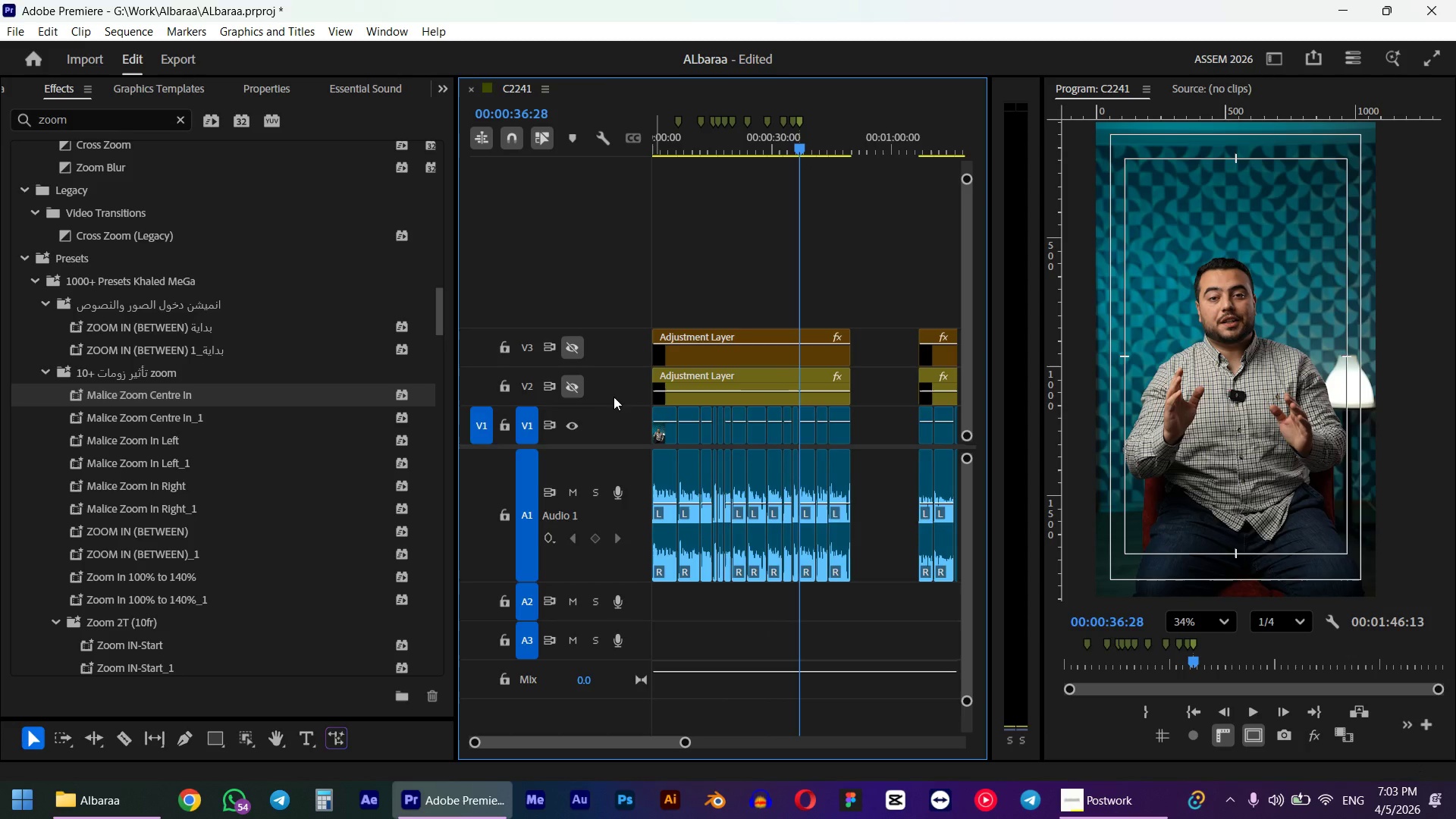 
key(ArrowDown)
 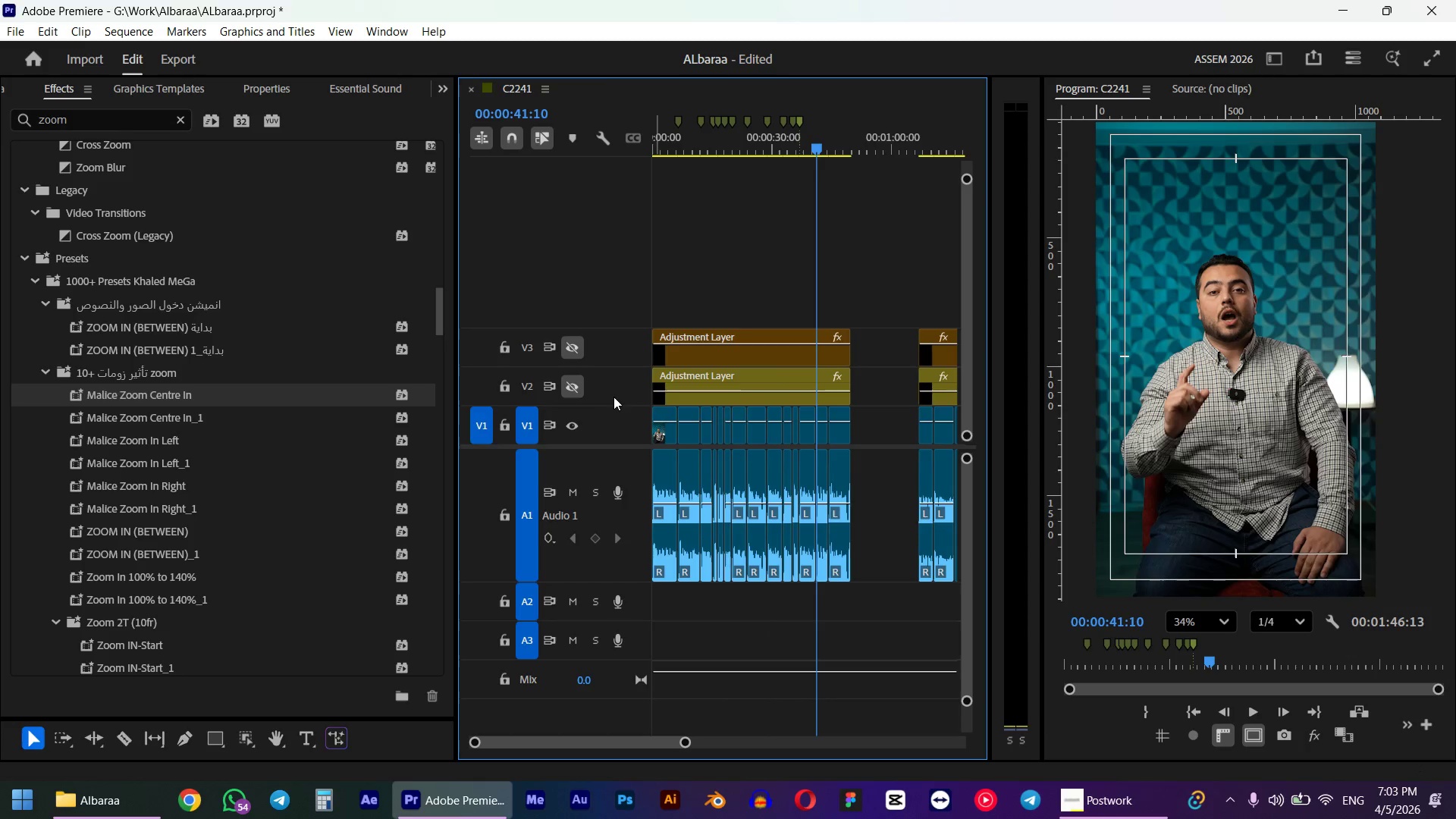 
key(M)
 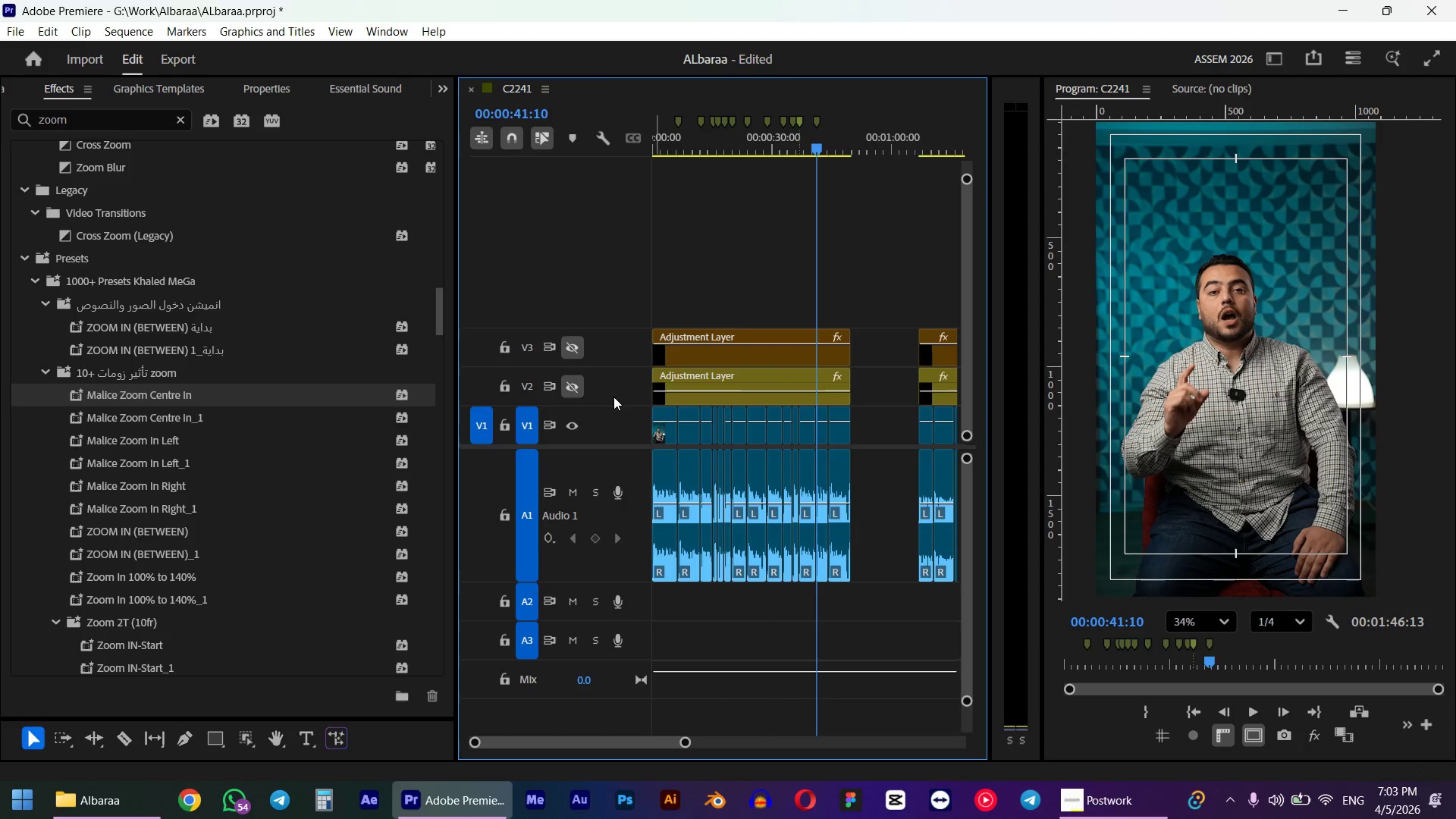 
key(ArrowDown)
 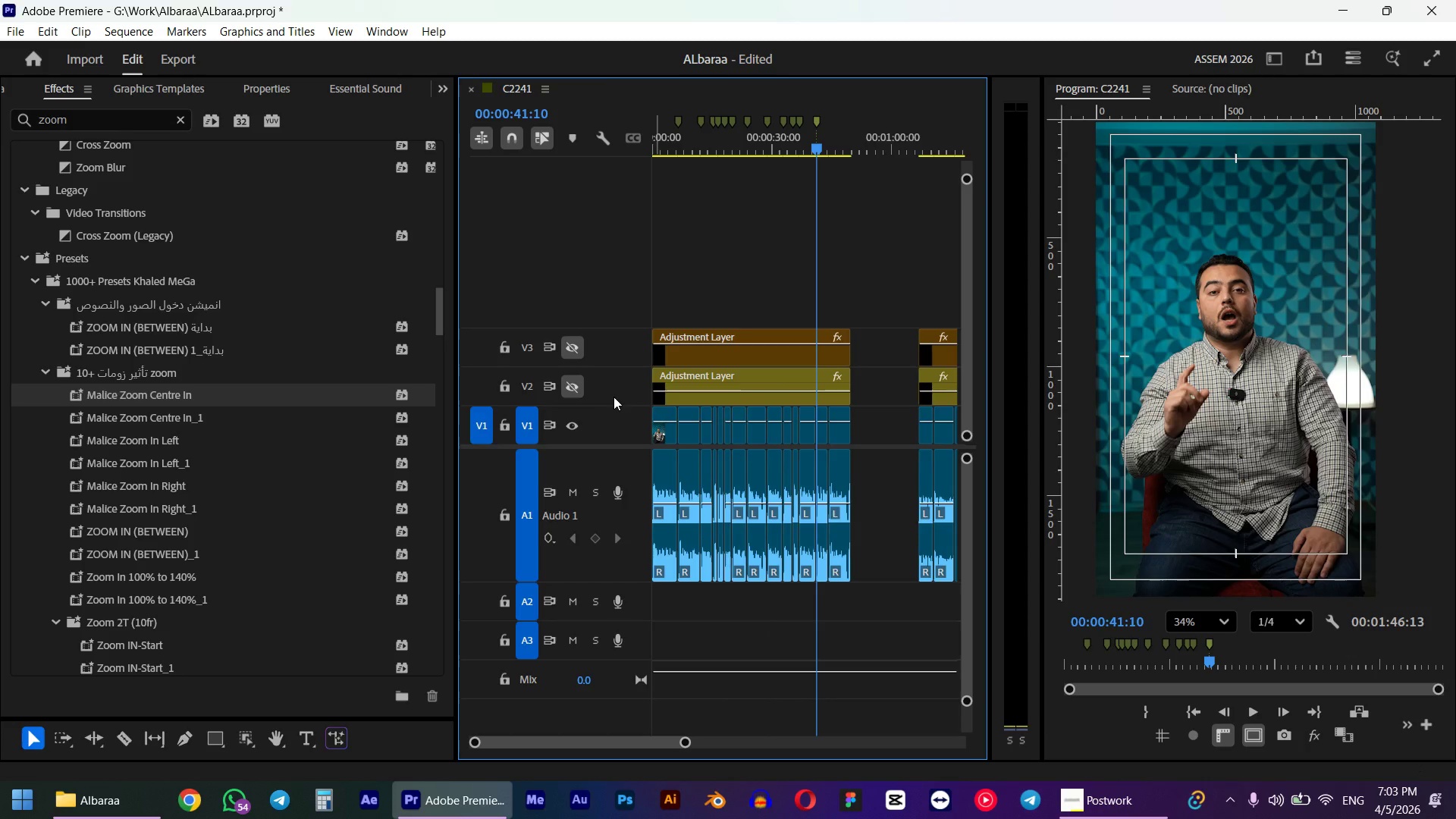 
wait(5.3)
 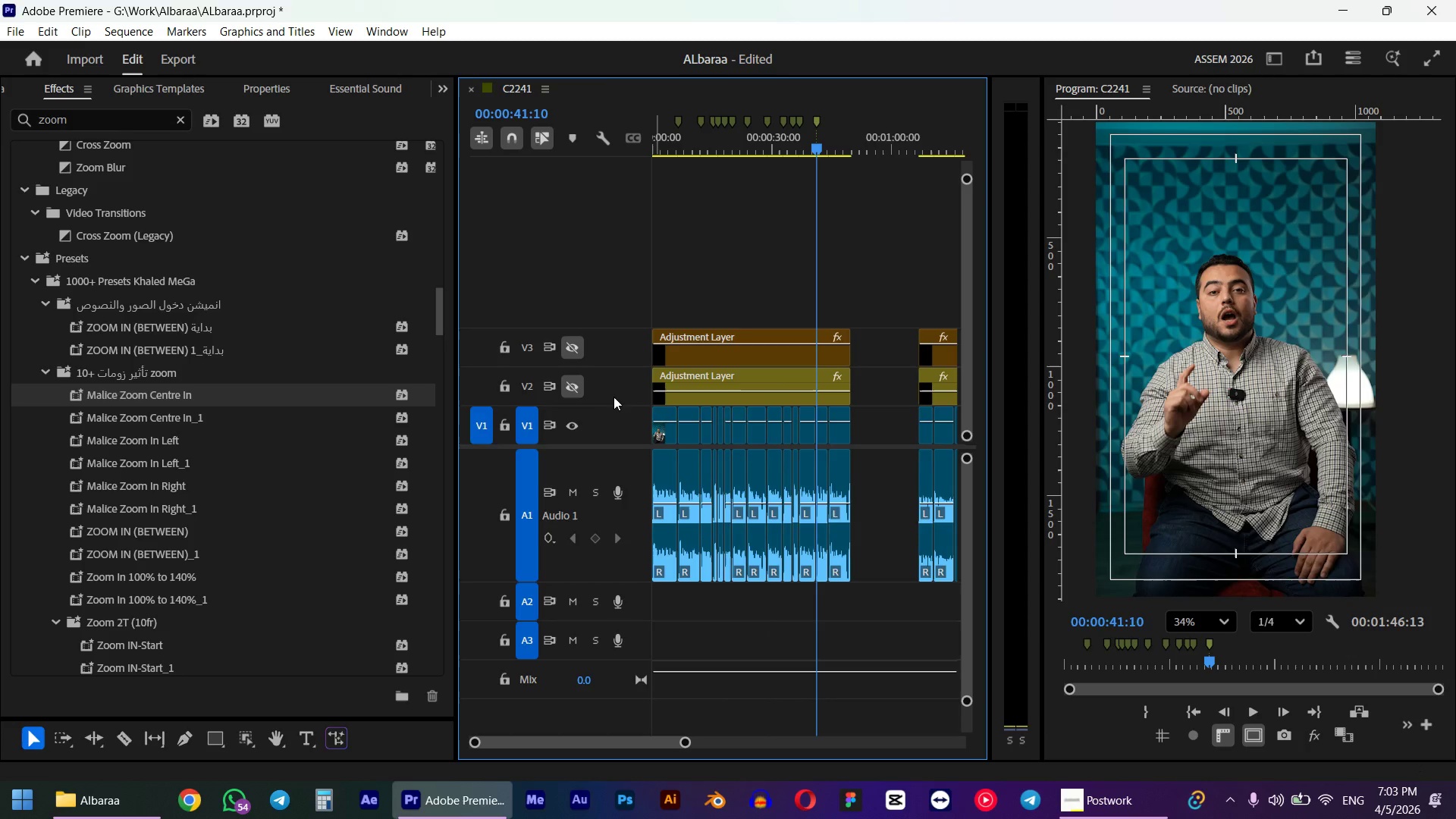 
key(ArrowDown)
 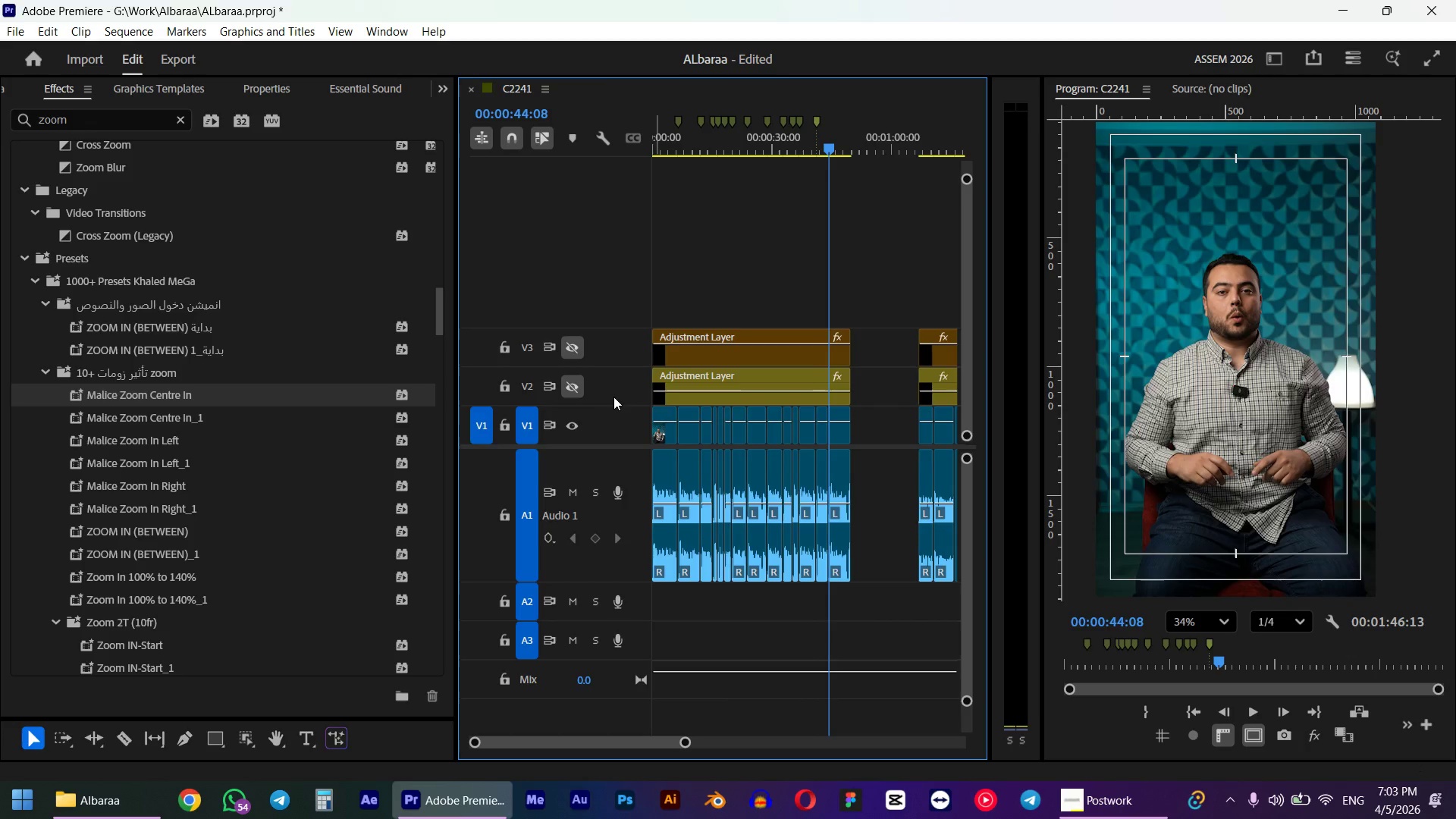 
key(M)
 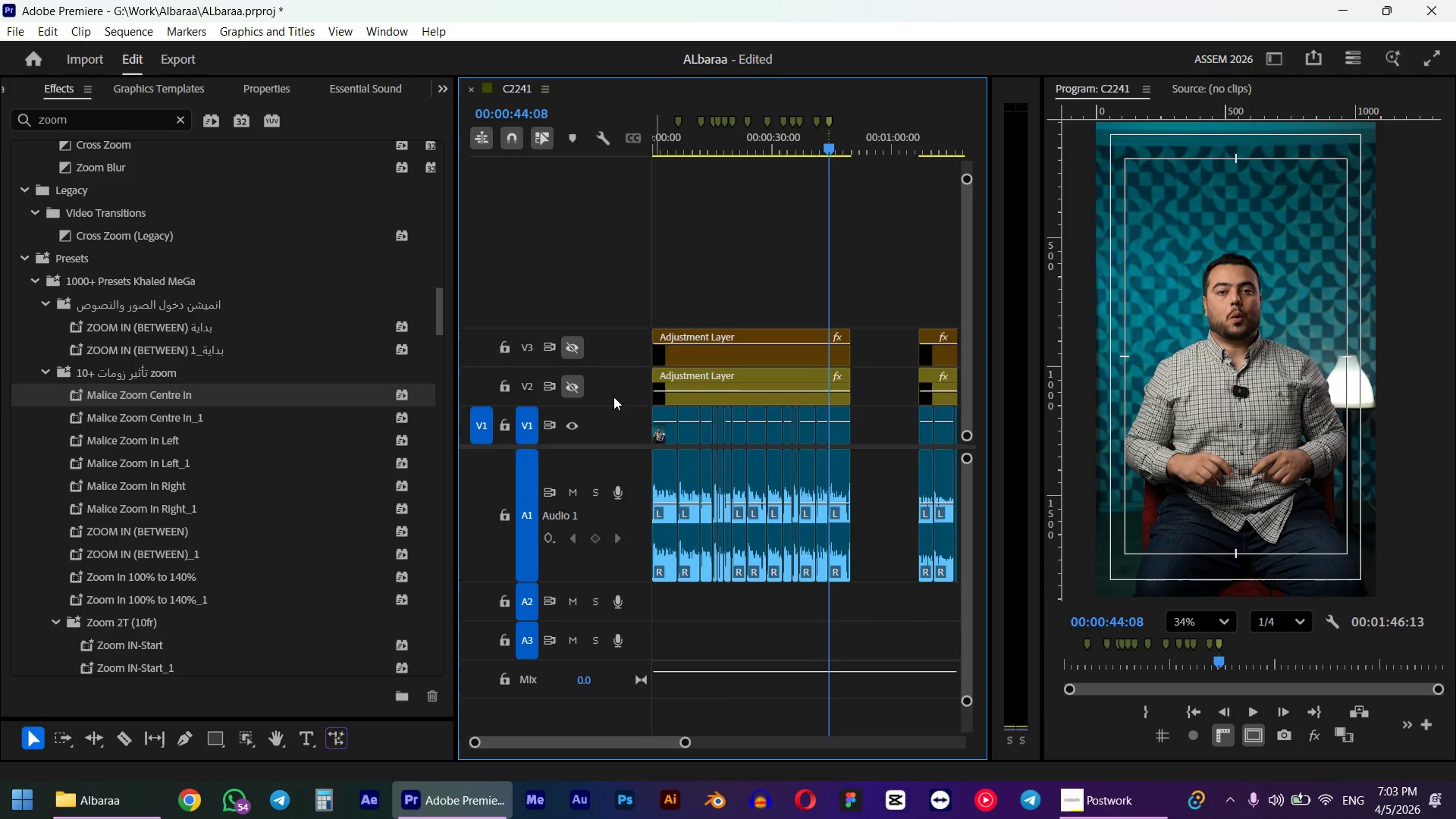 
key(ArrowDown)
 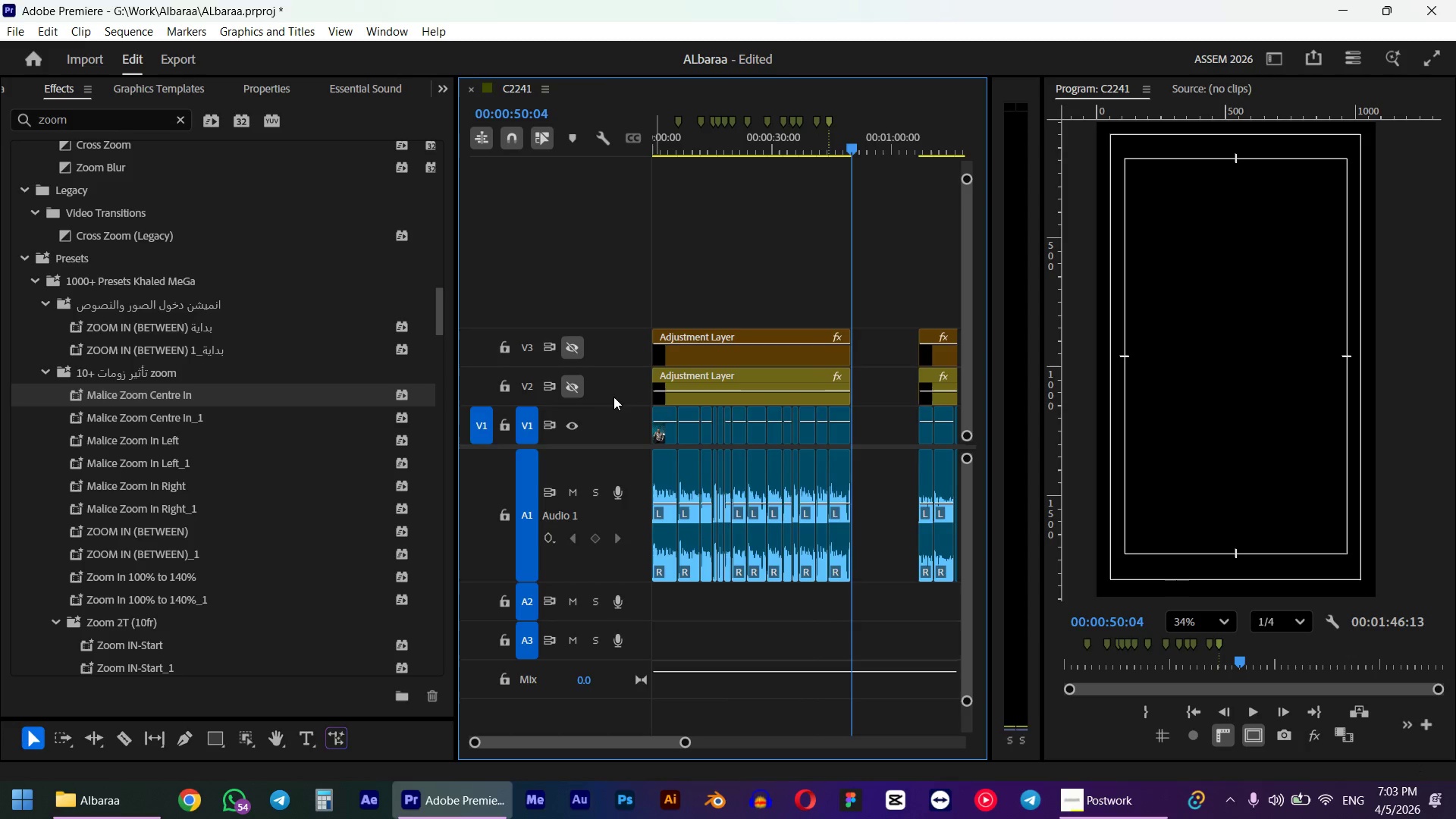 
key(ArrowDown)
 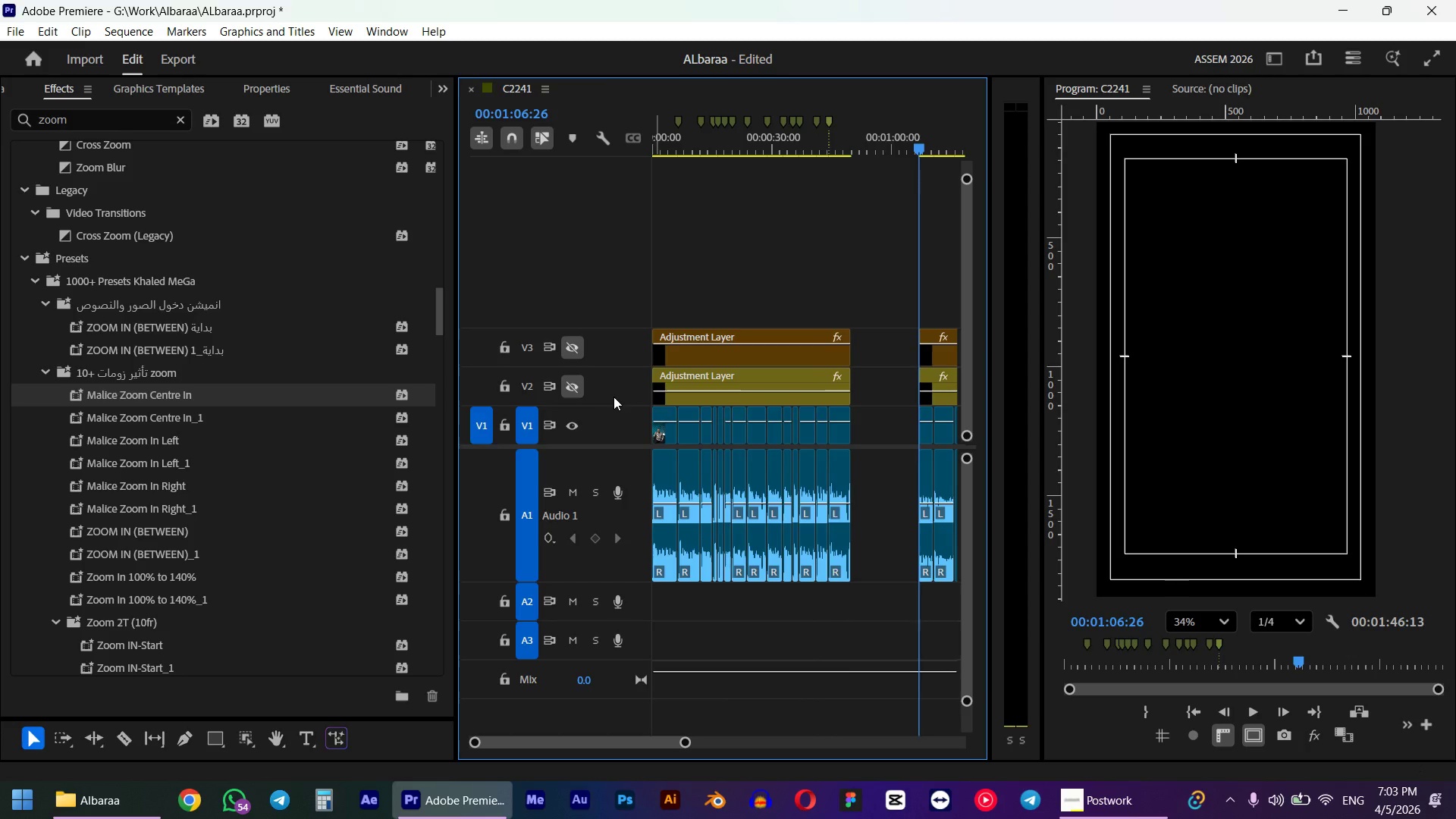 
key(M)
 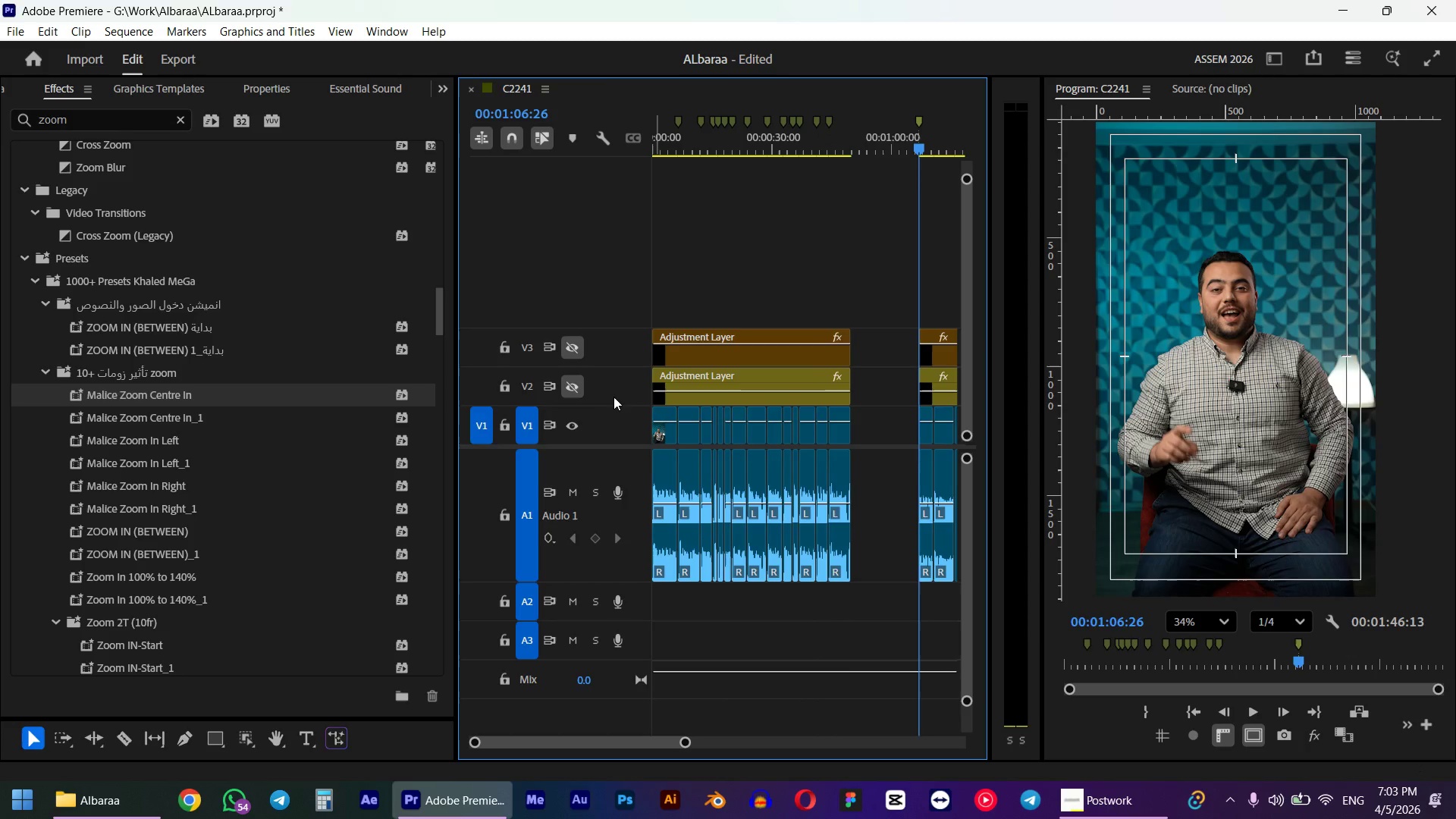 
key(Control+Z)
 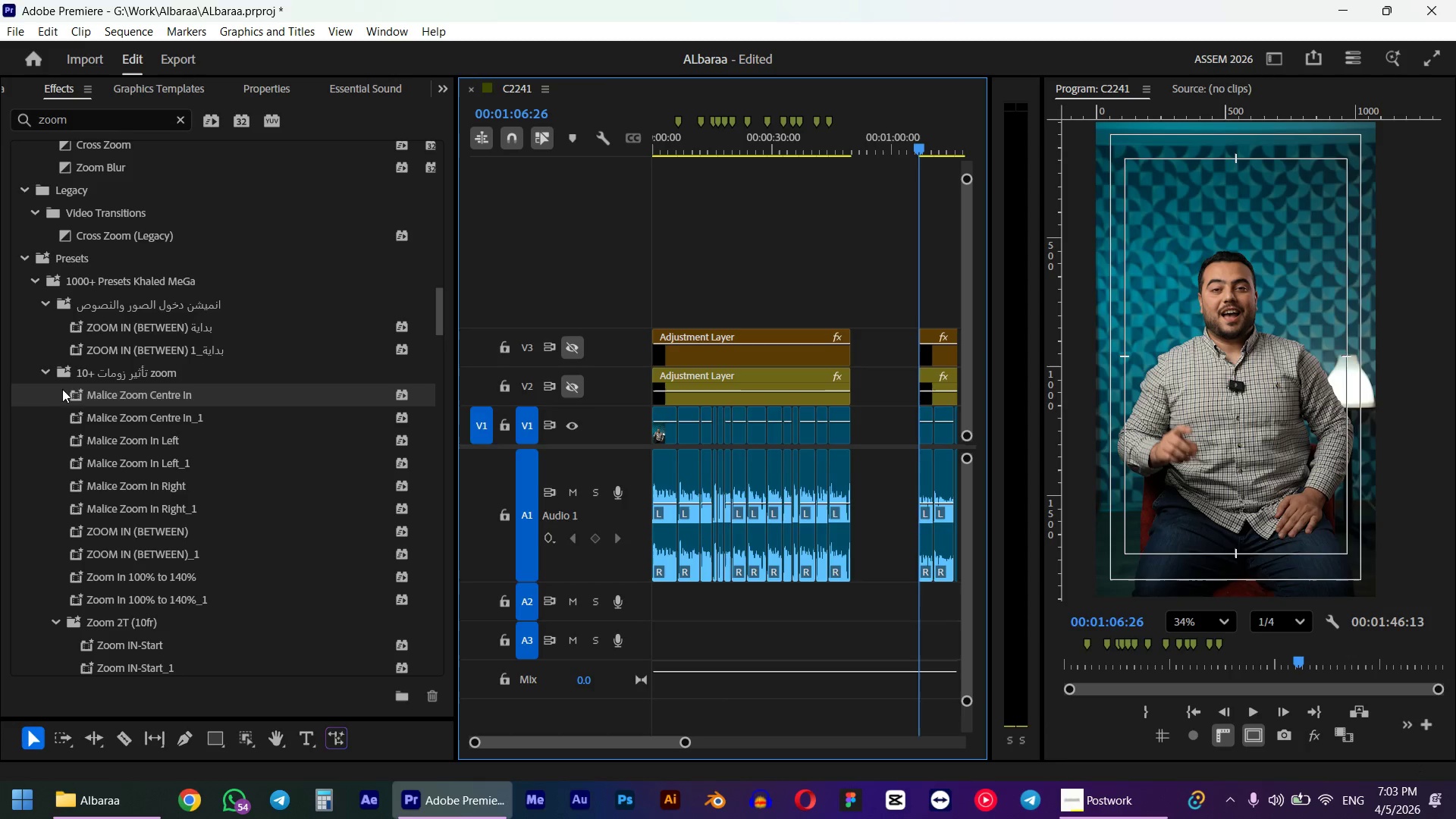 
left_click_drag(start_coordinate=[85, 397], to_coordinate=[920, 427])
 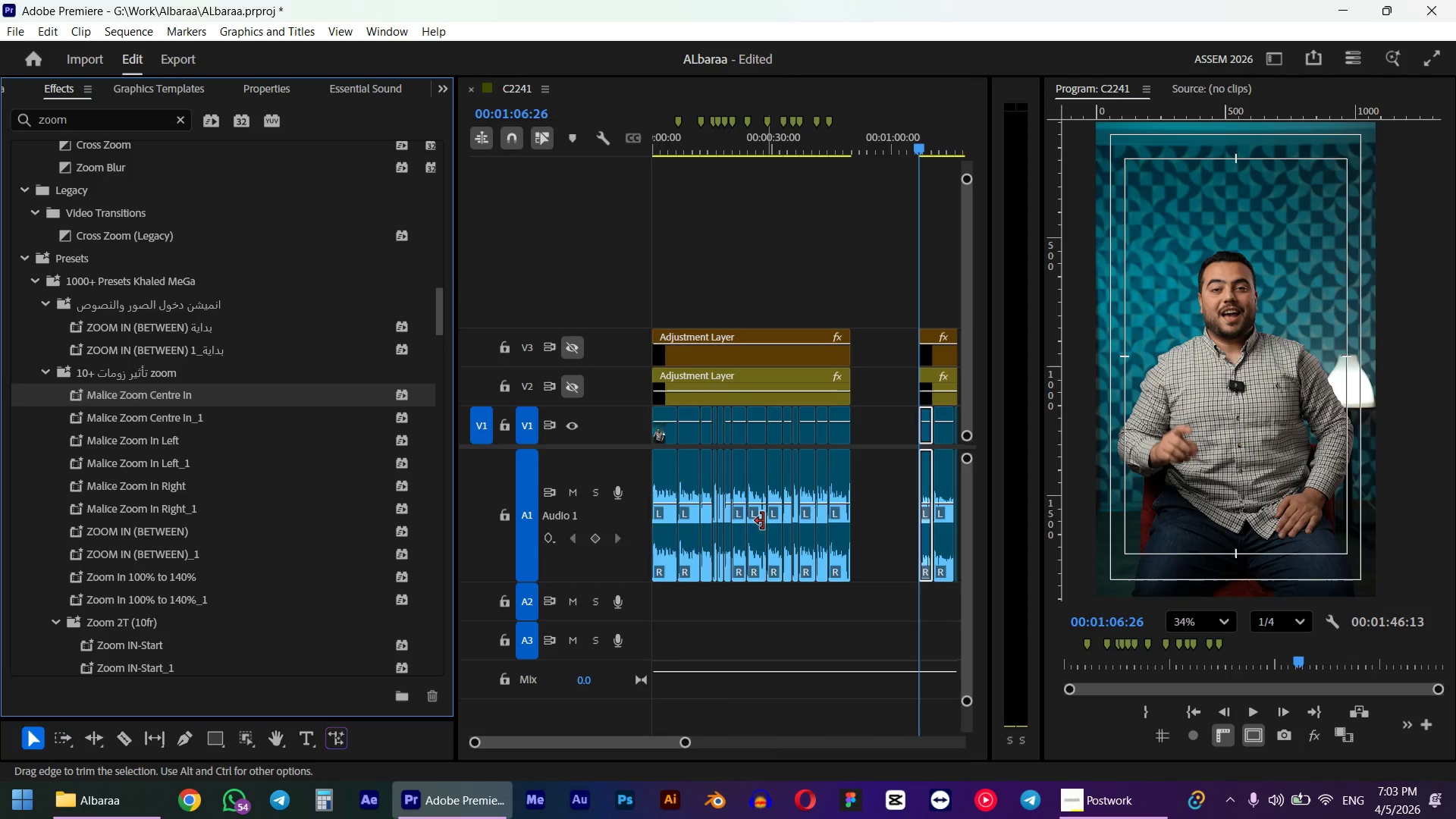 
scroll: coordinate [711, 505], scroll_direction: down, amount: 5.0
 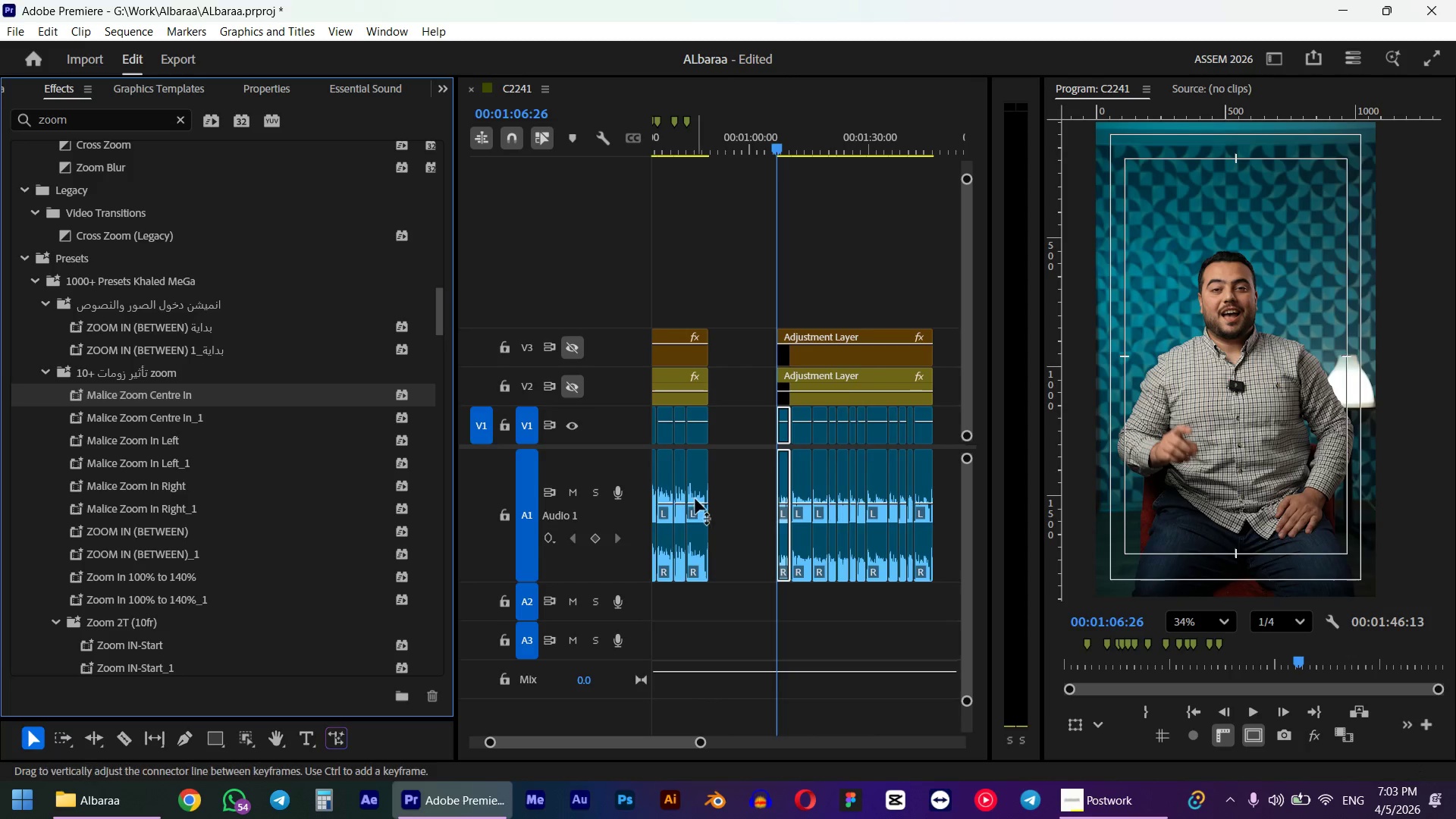 
key(Space)
 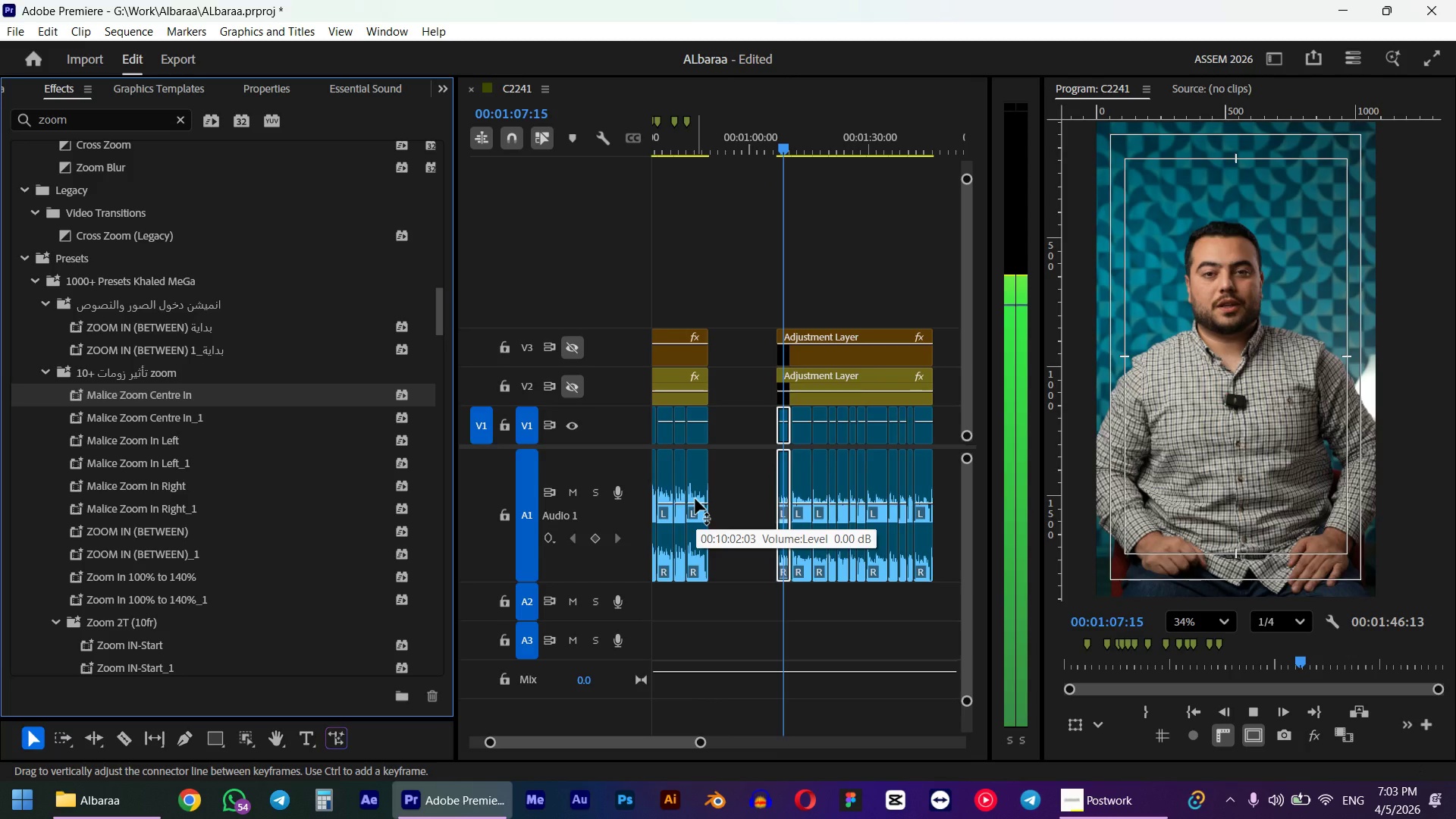 
key(Space)
 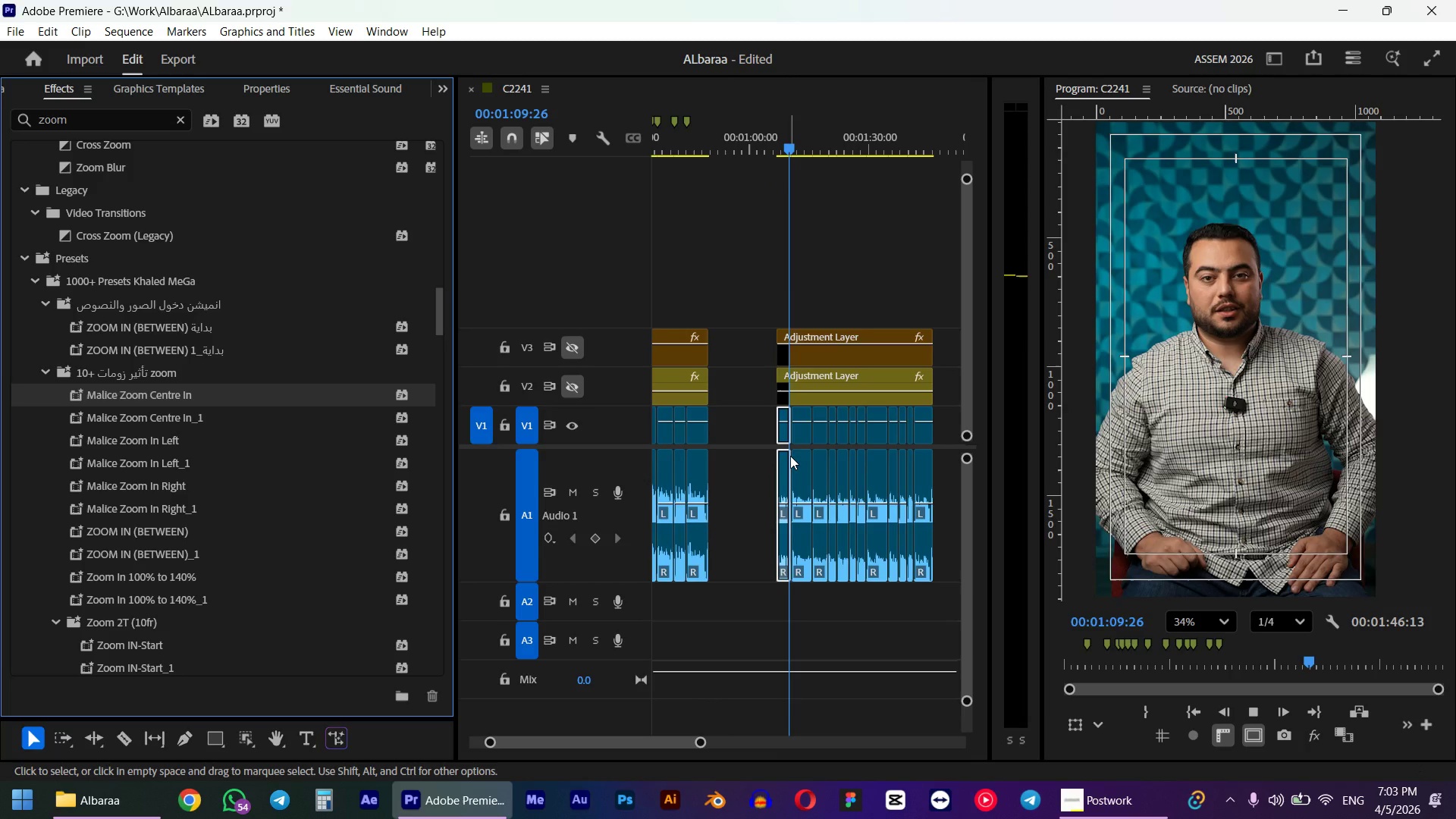 
hold_key(key=AltLeft, duration=0.81)
scroll: coordinate [788, 433], scroll_direction: up, amount: 10.0
 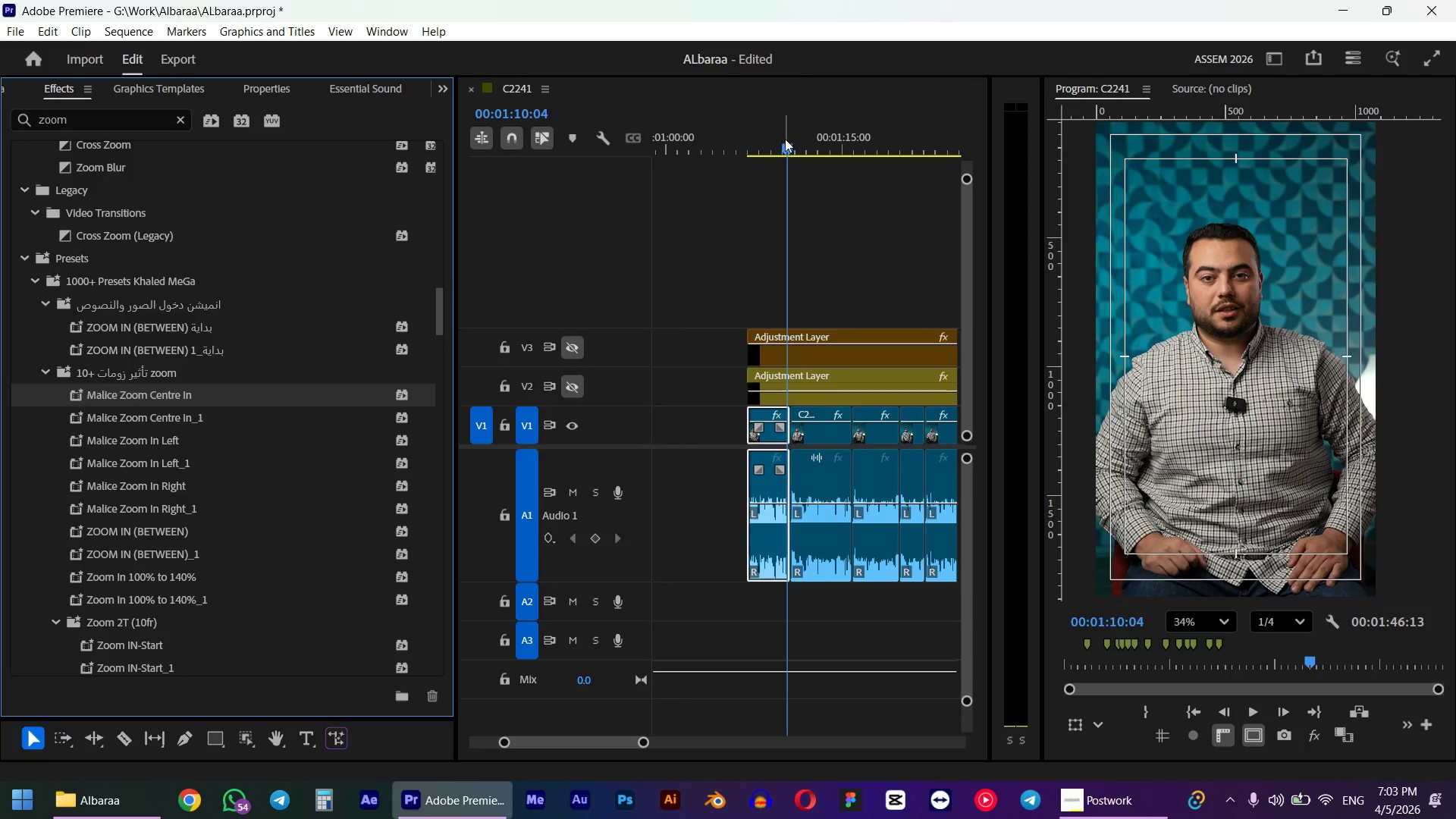 
left_click_drag(start_coordinate=[783, 136], to_coordinate=[799, 136])
 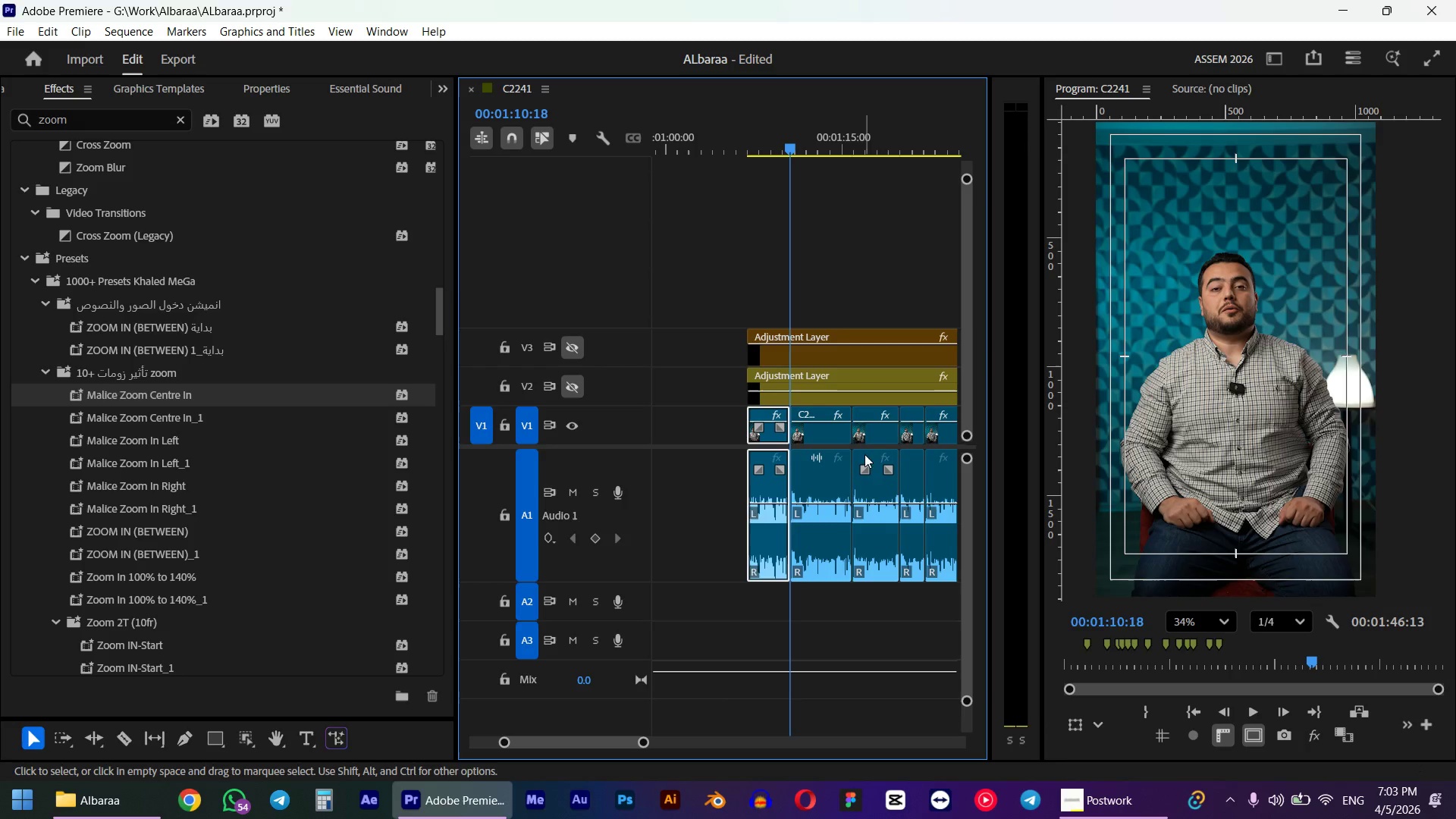 
hold_key(key=ShiftLeft, duration=0.56)
 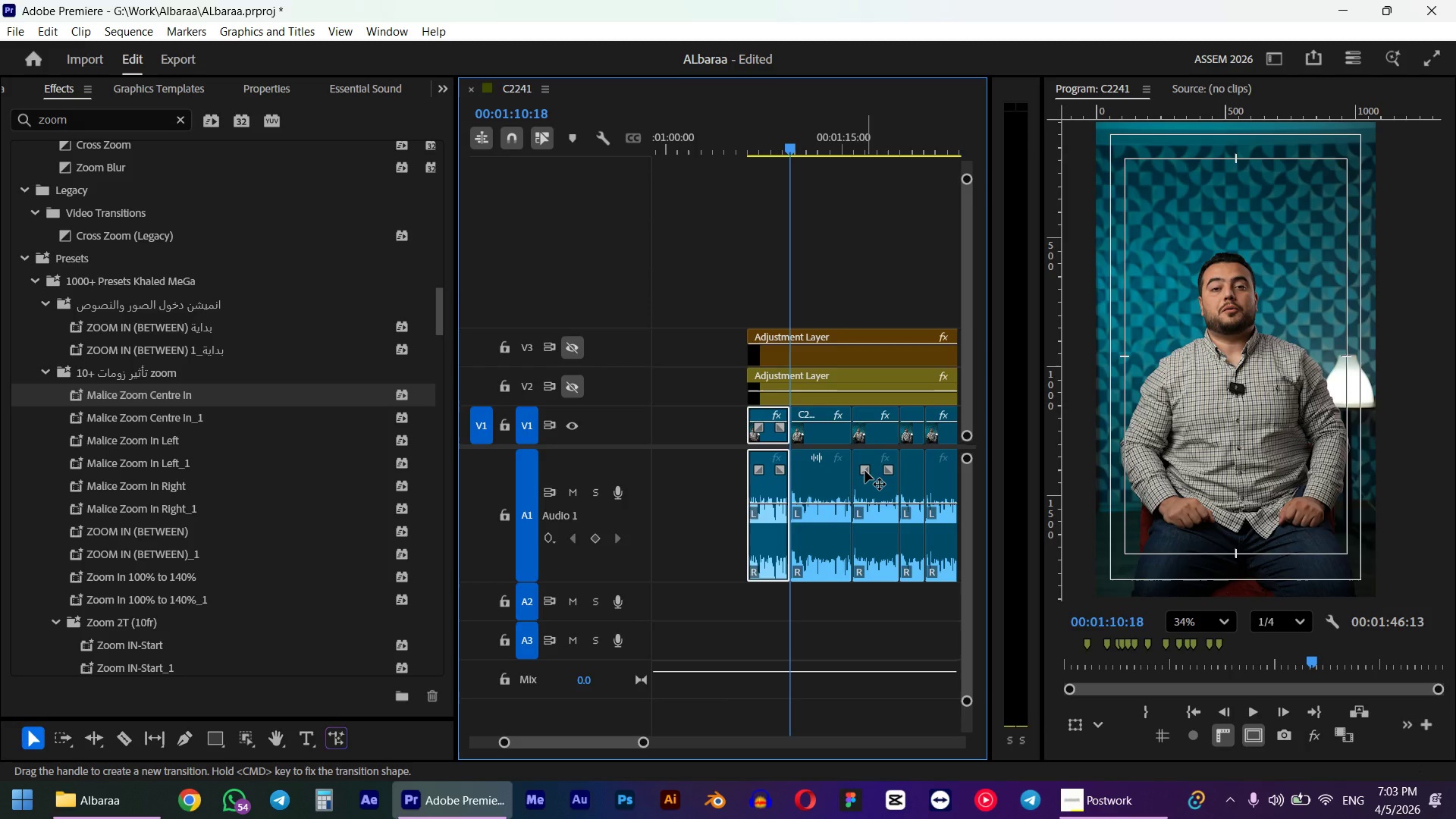 
key(M)
 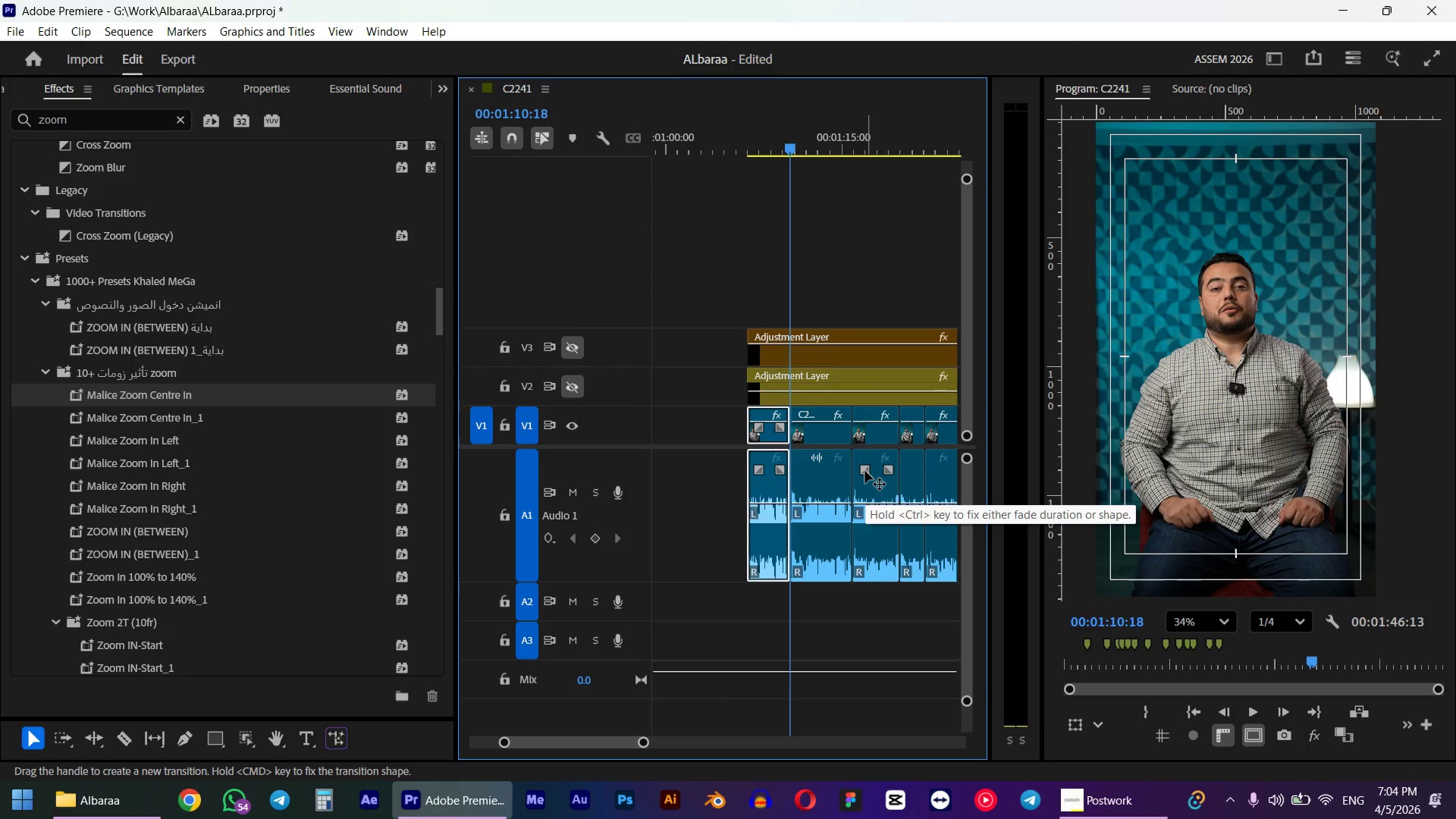 
left_click([829, 639])
 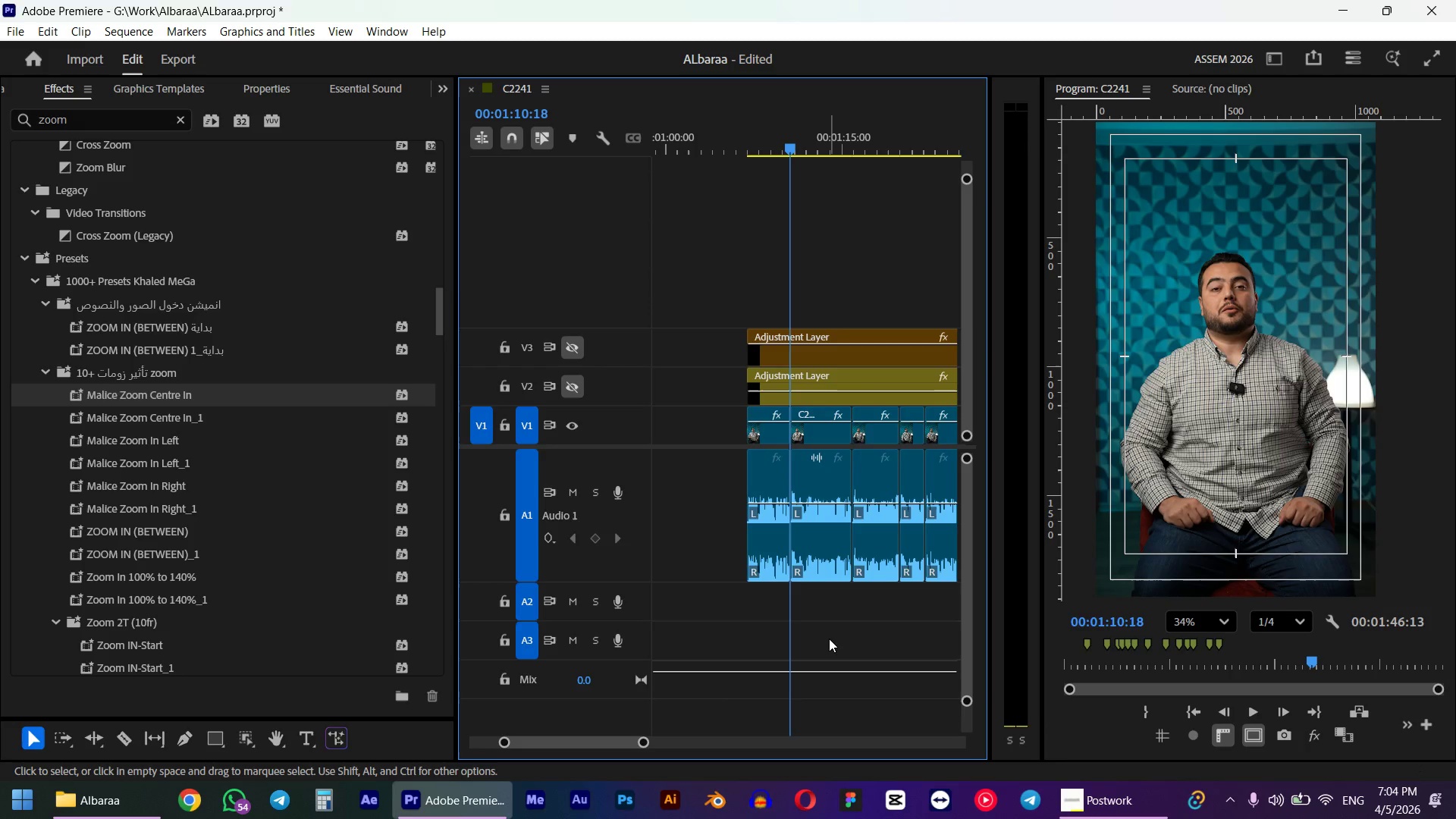 
key(M)
 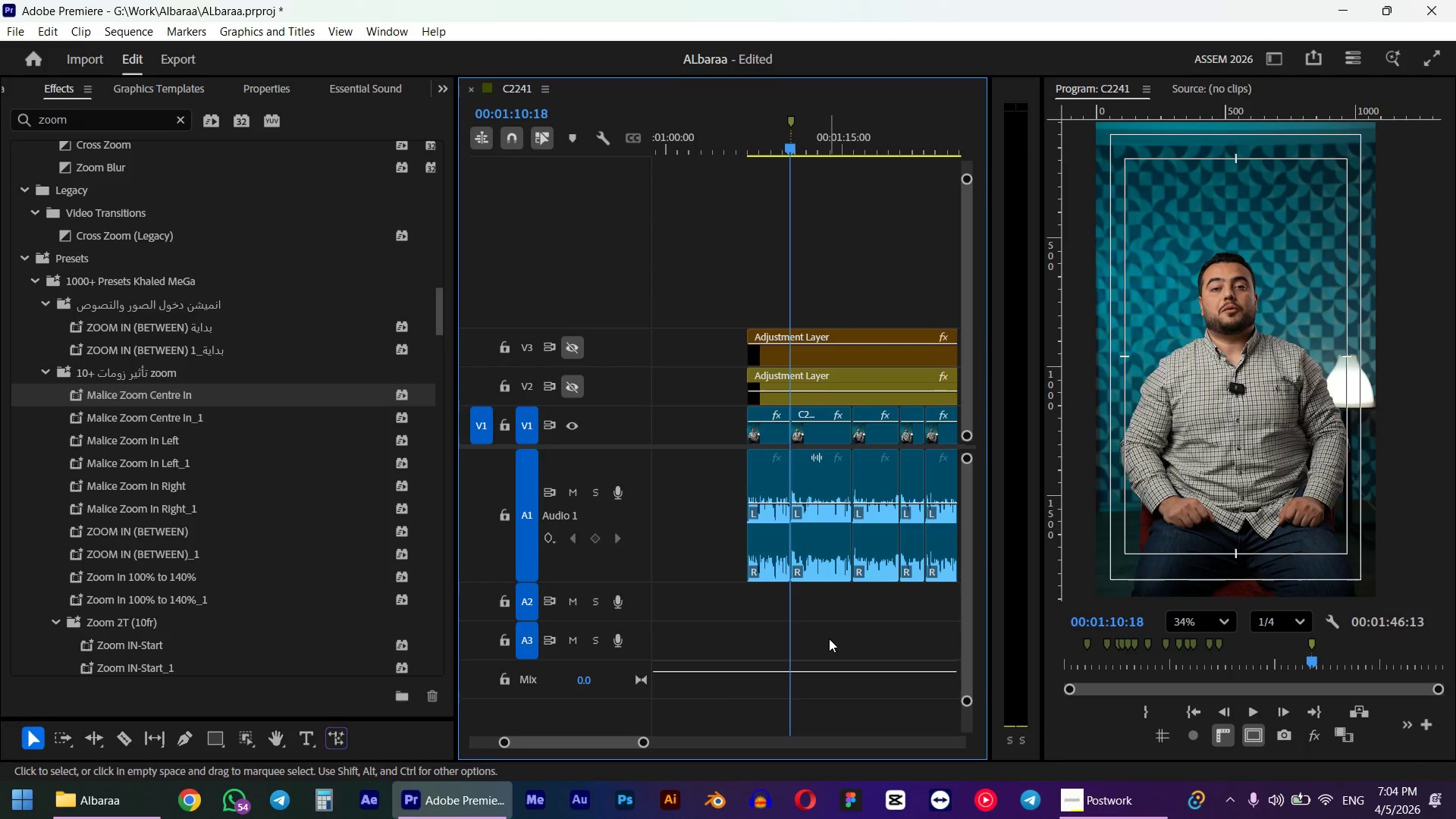 
key(ArrowDown)
 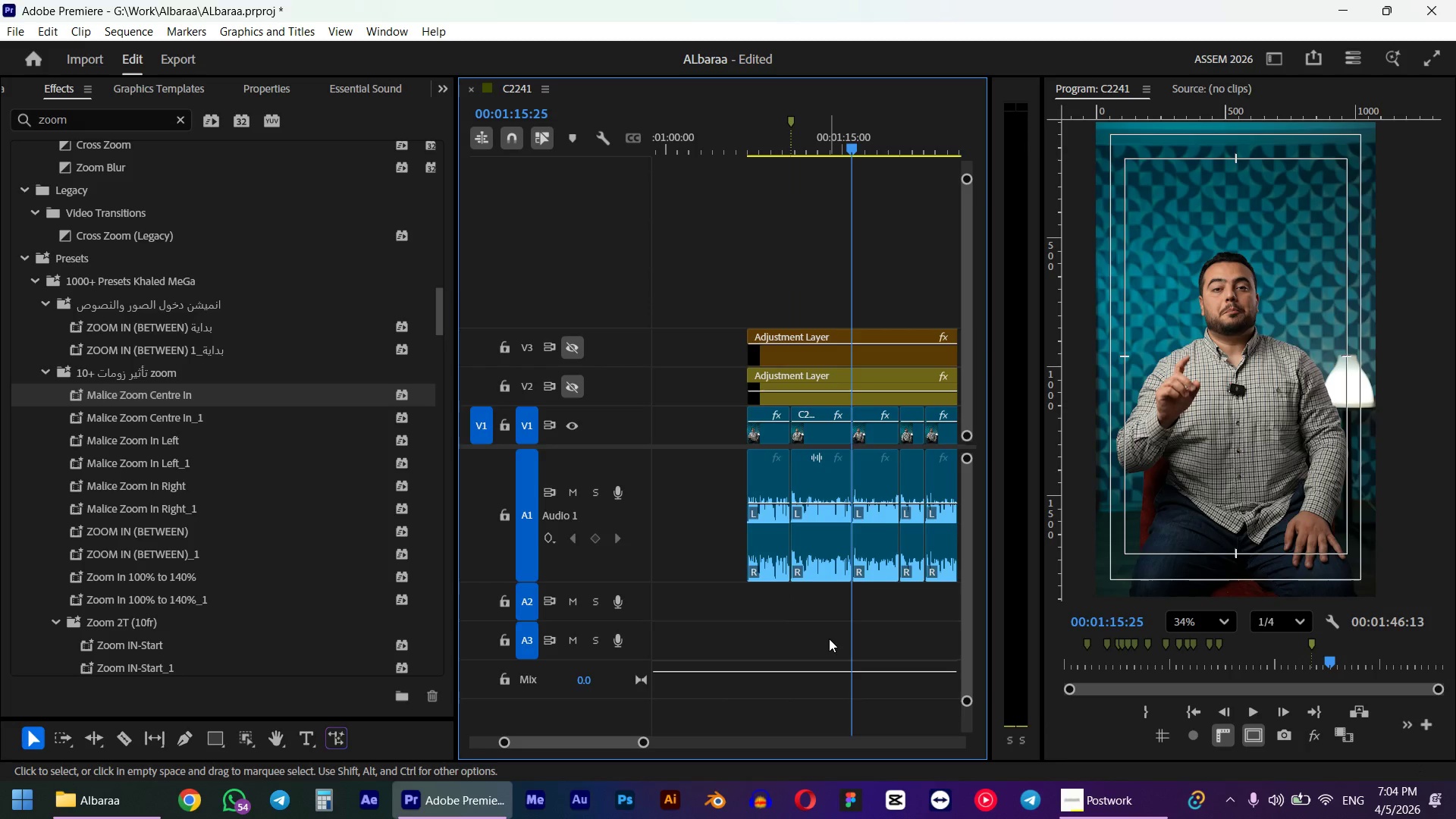 
key(M)
 